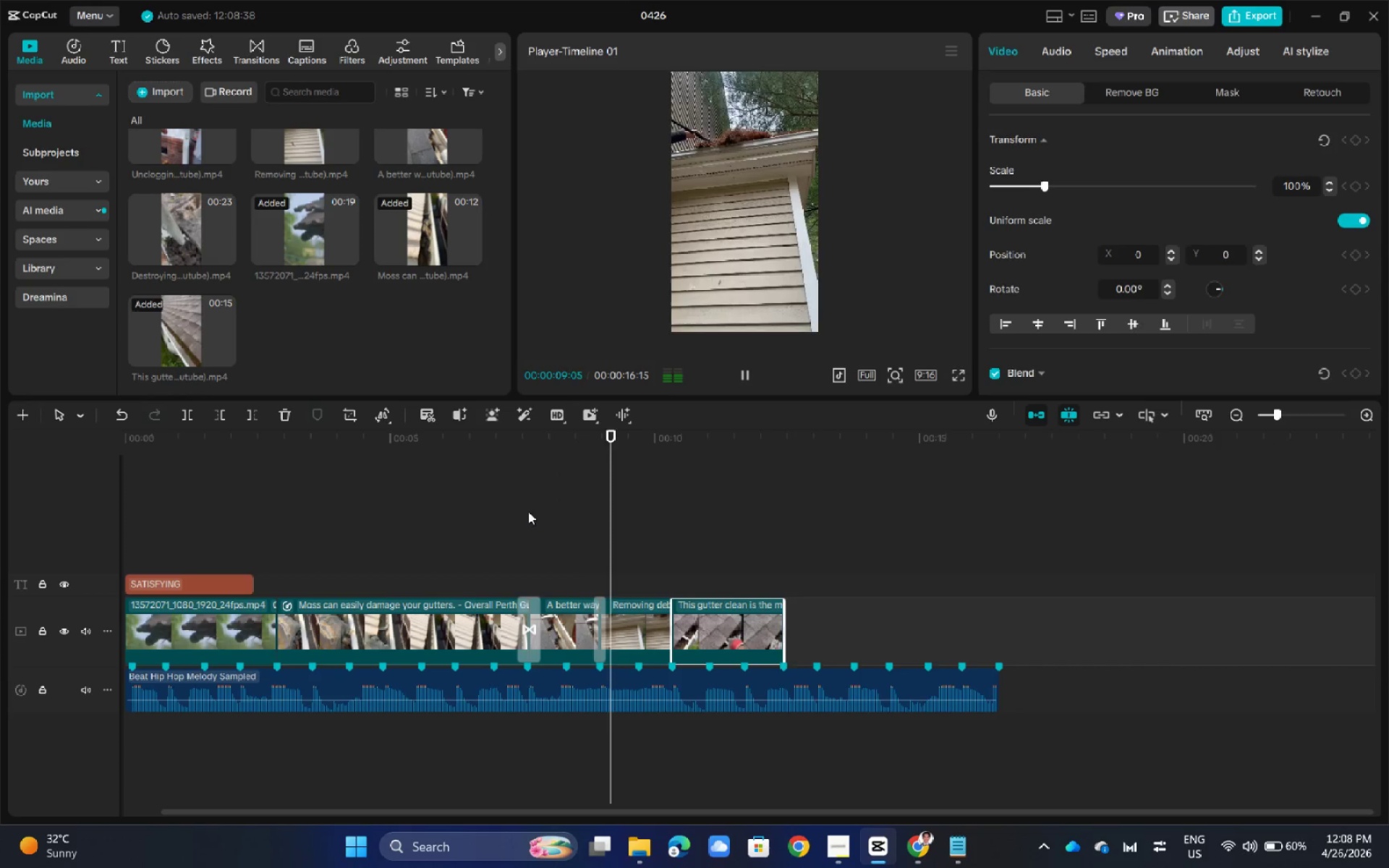 
hold_key(key=ControlLeft, duration=0.75)
scroll: coordinate [820, 559], scroll_direction: up, amount: 7.0
 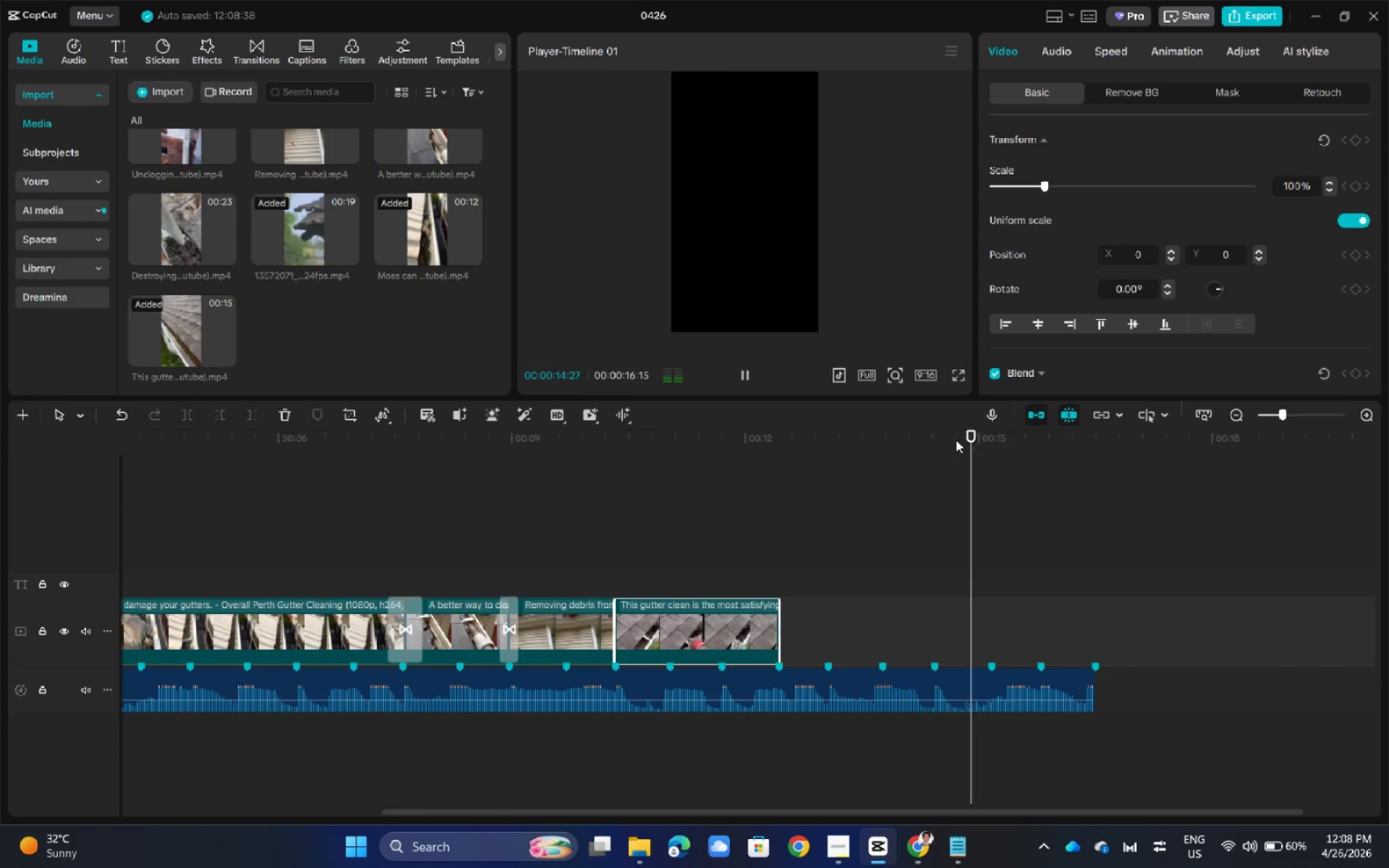 
left_click_drag(start_coordinate=[971, 437], to_coordinate=[616, 560])
 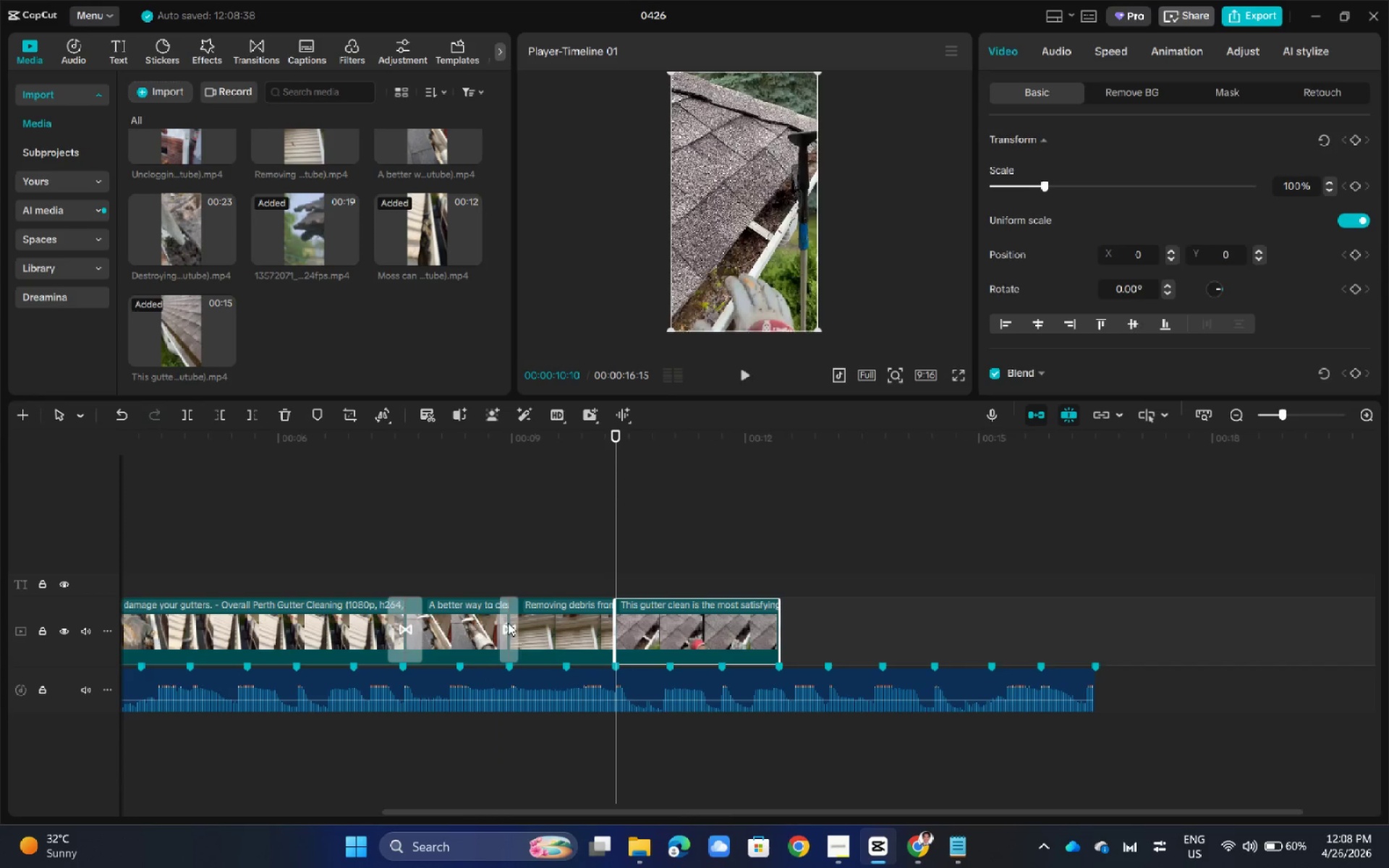 
left_click([508, 623])
 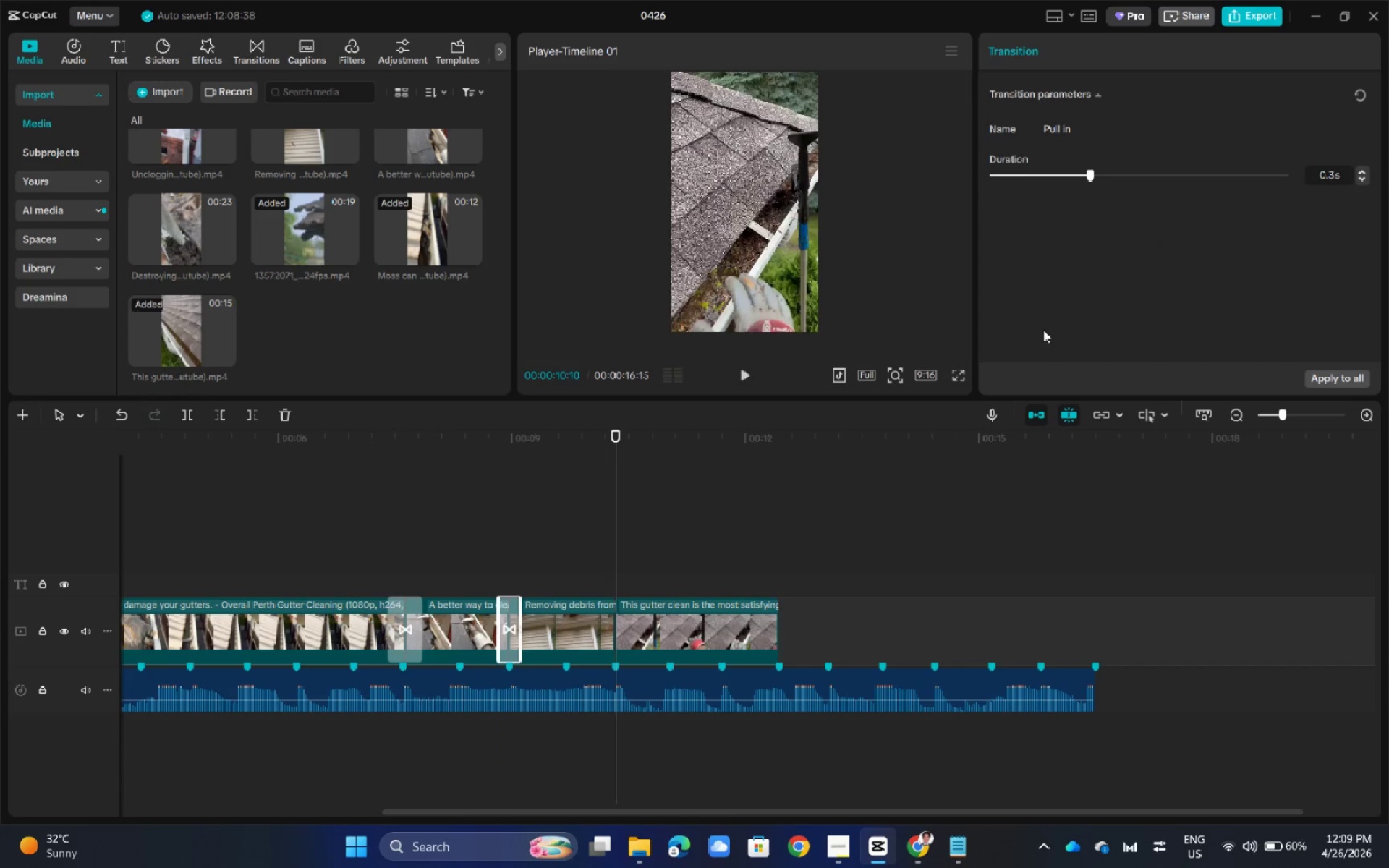 
left_click([250, 48])
 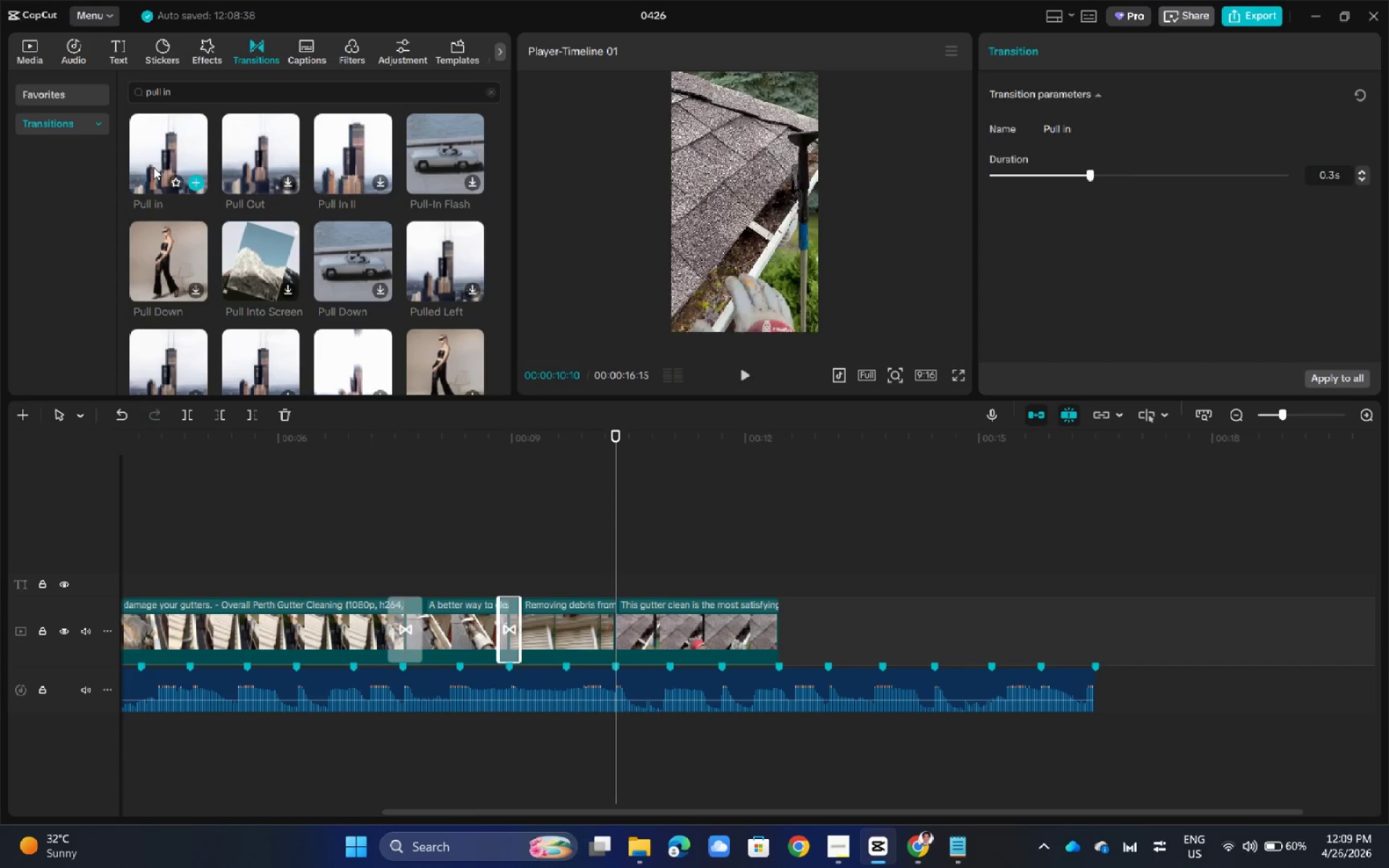 
left_click_drag(start_coordinate=[163, 135], to_coordinate=[597, 639])
 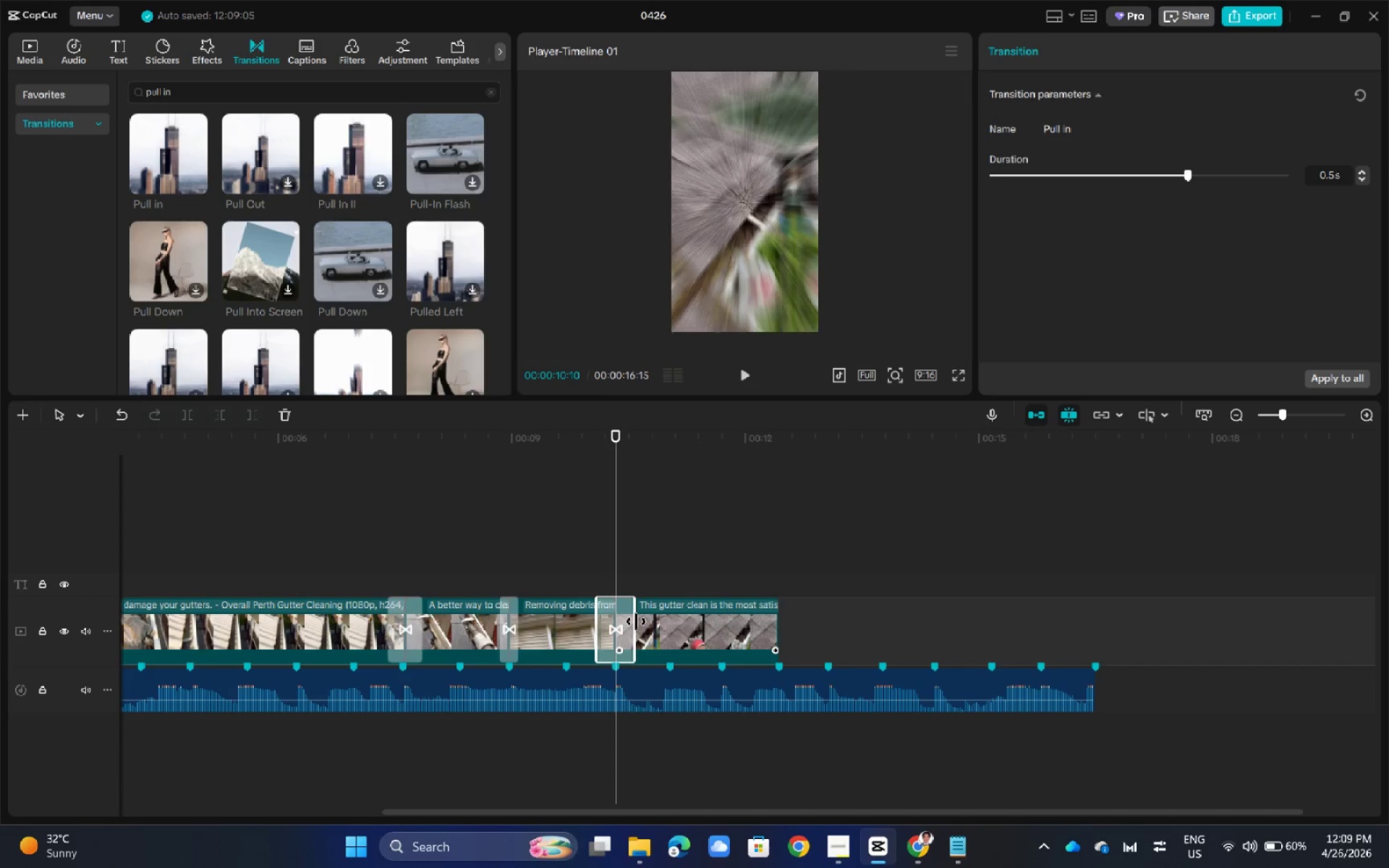 
left_click_drag(start_coordinate=[636, 621], to_coordinate=[621, 621])
 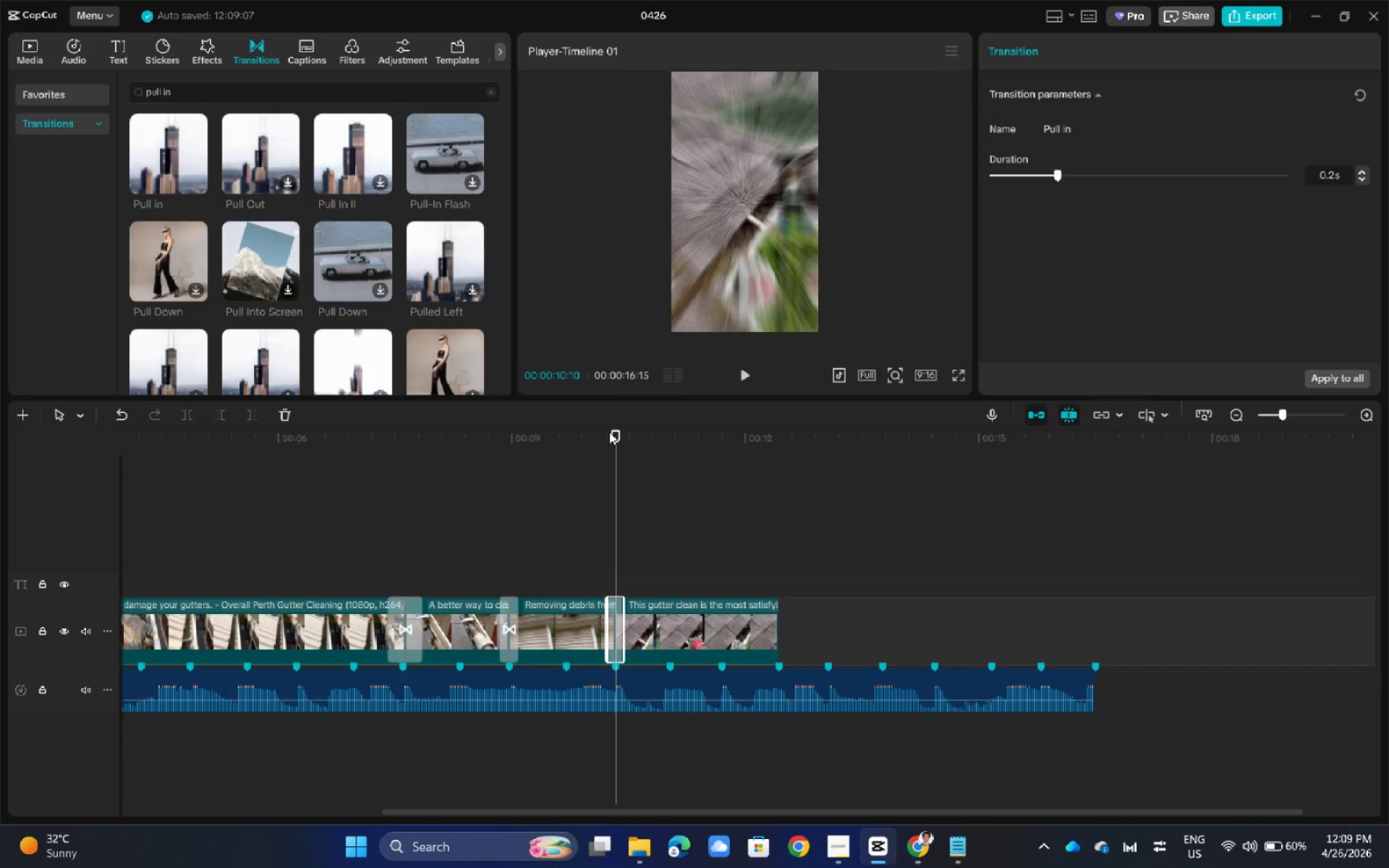 
left_click_drag(start_coordinate=[613, 432], to_coordinate=[354, 468])
 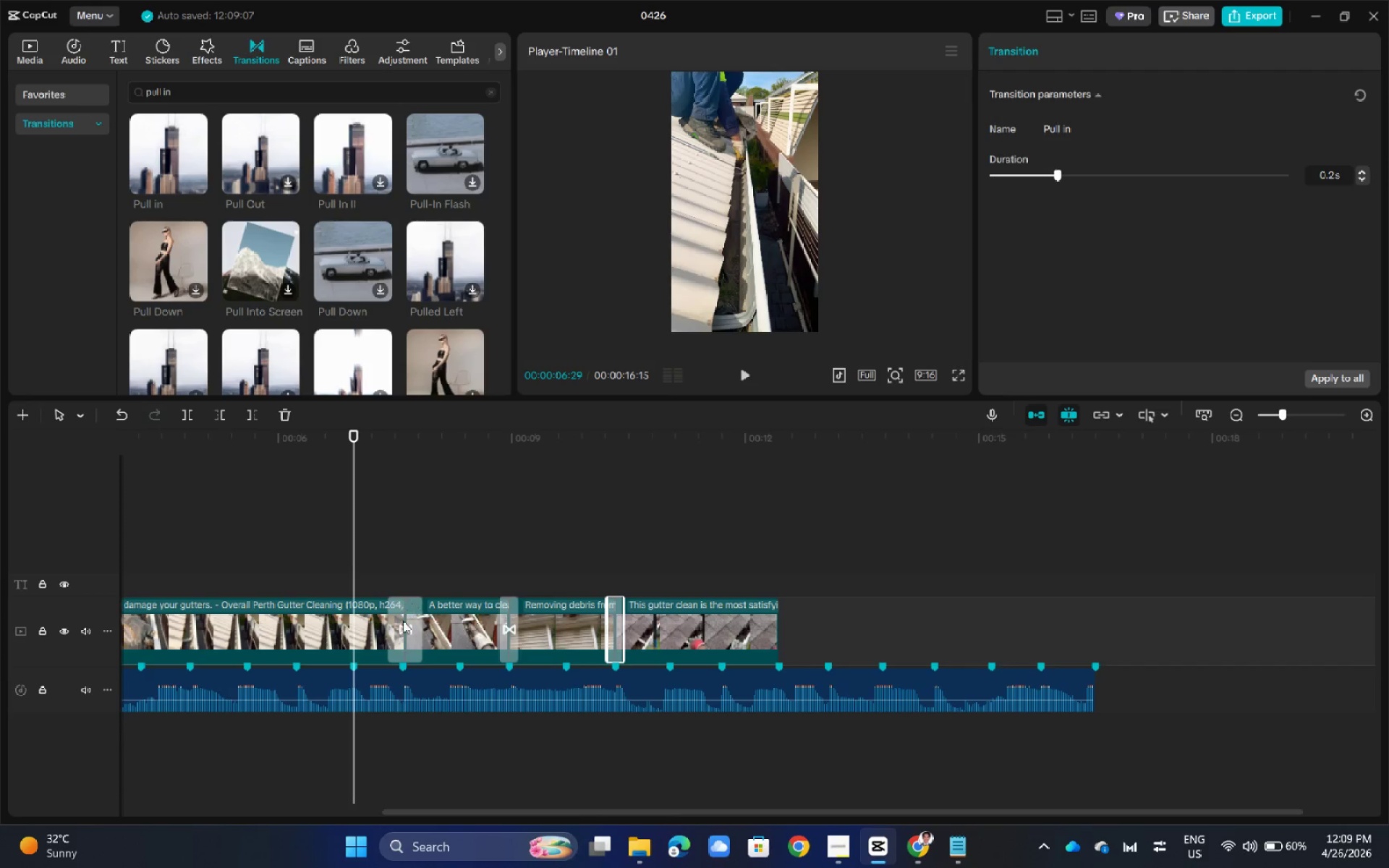 
left_click([403, 622])
 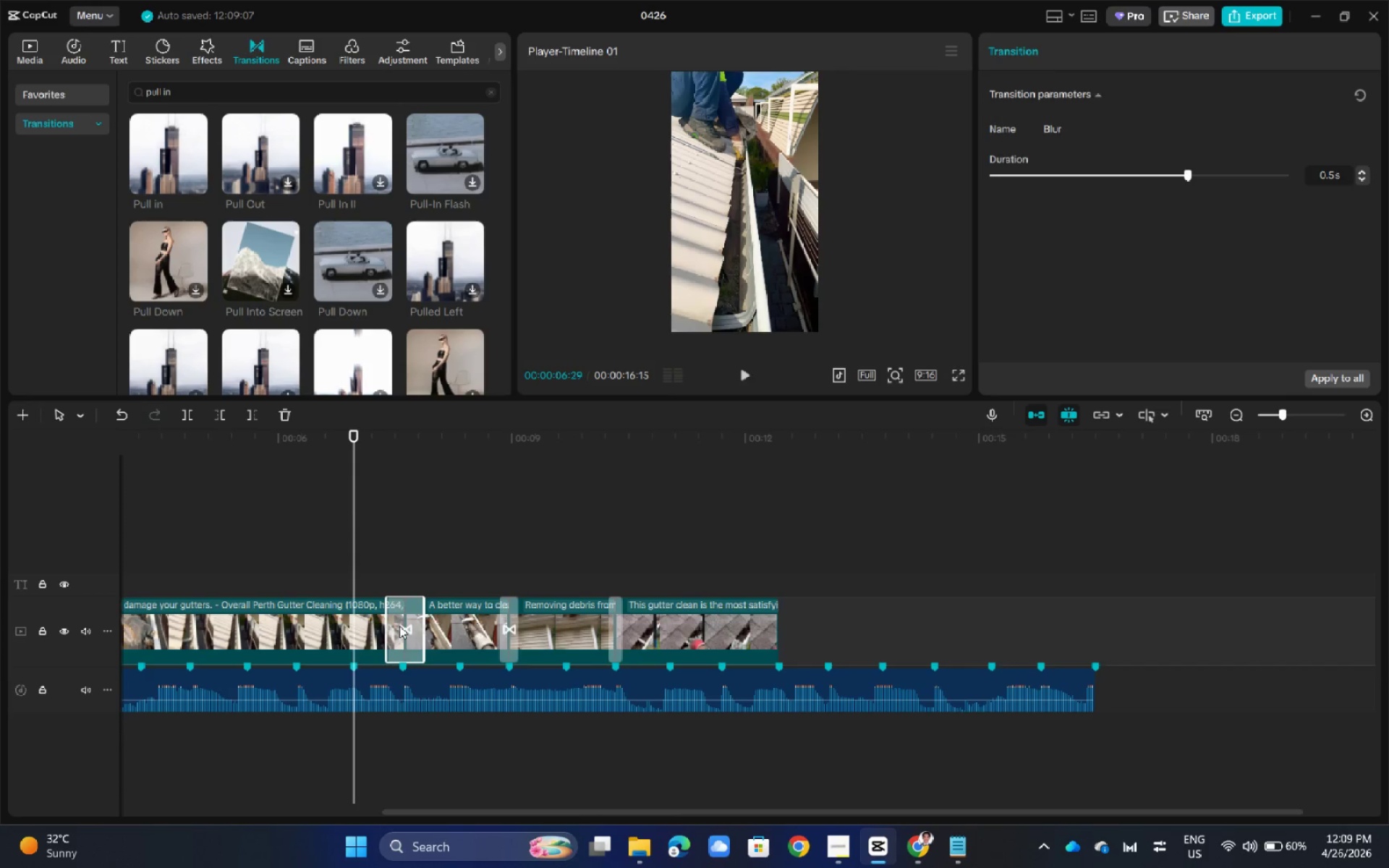 
key(Space)
 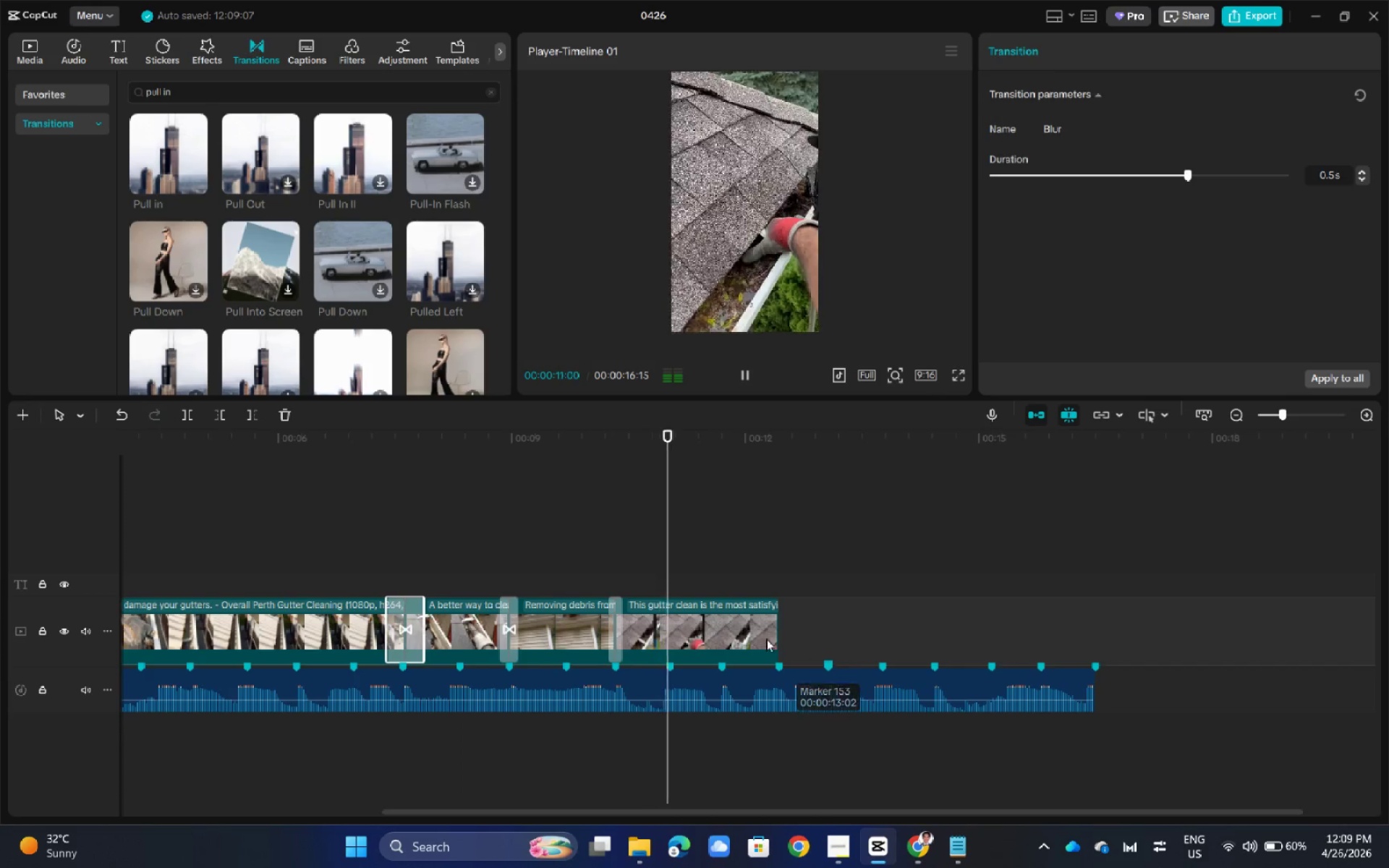 
wait(5.53)
 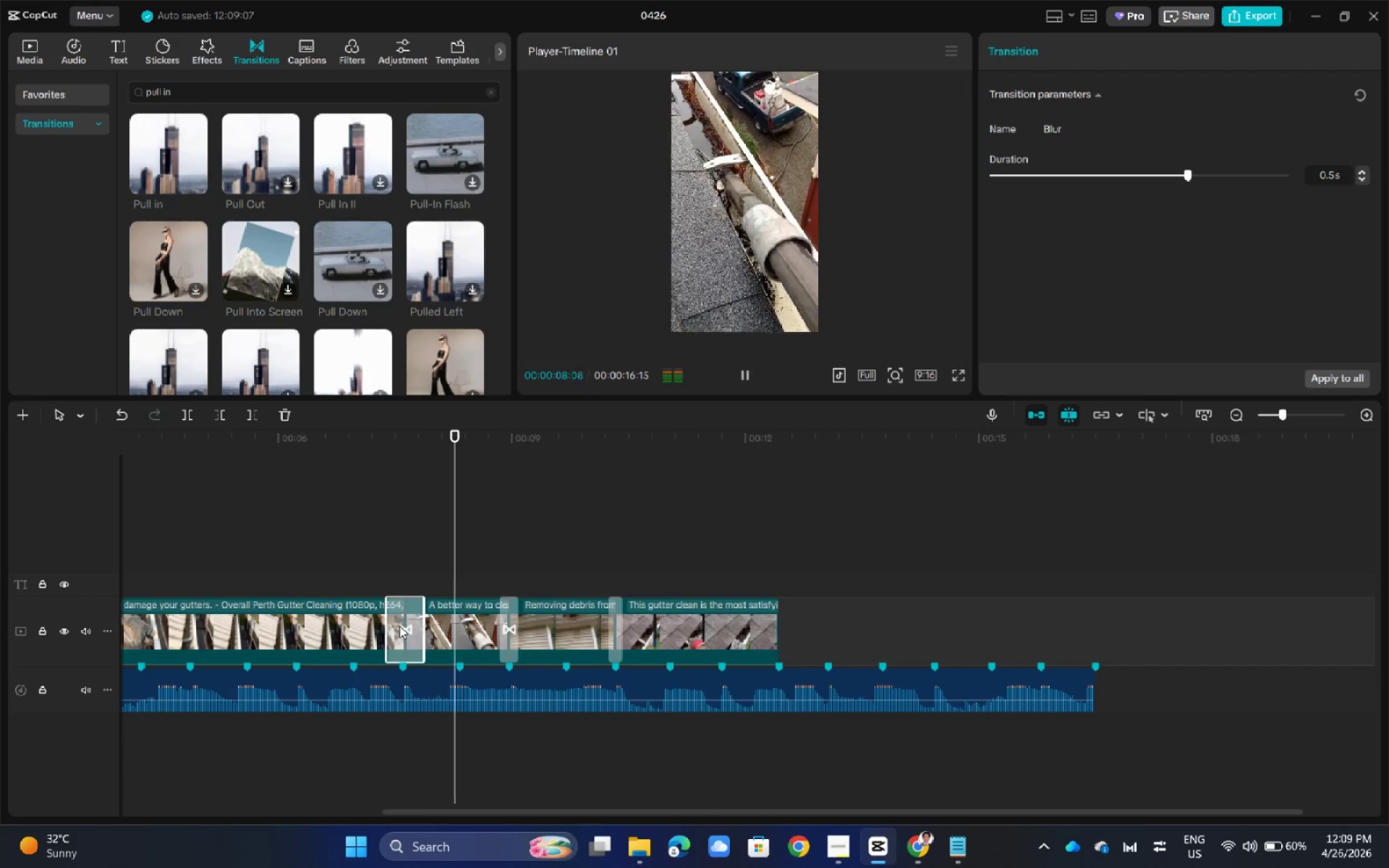 
key(Space)
 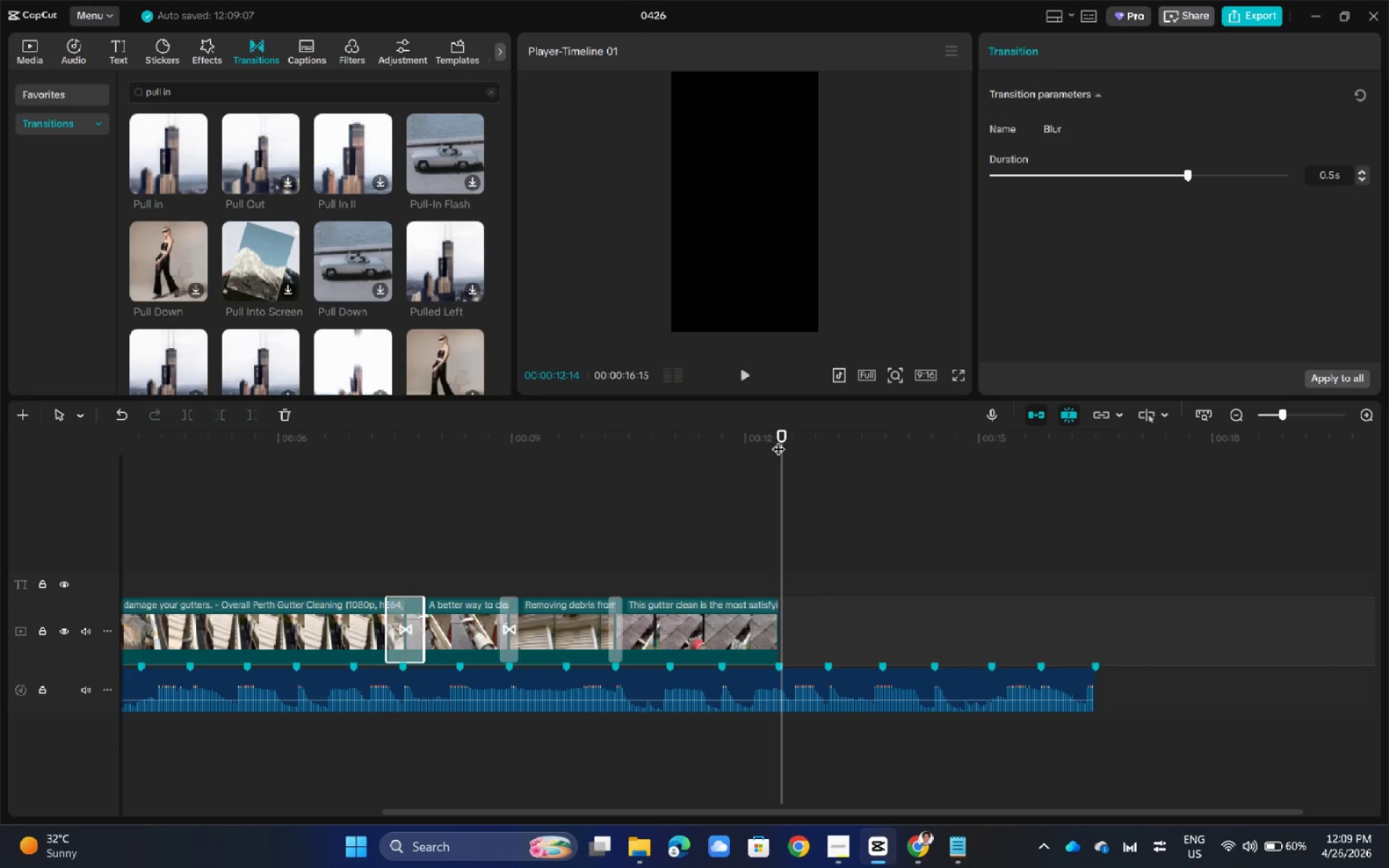 
left_click_drag(start_coordinate=[783, 435], to_coordinate=[779, 435])
 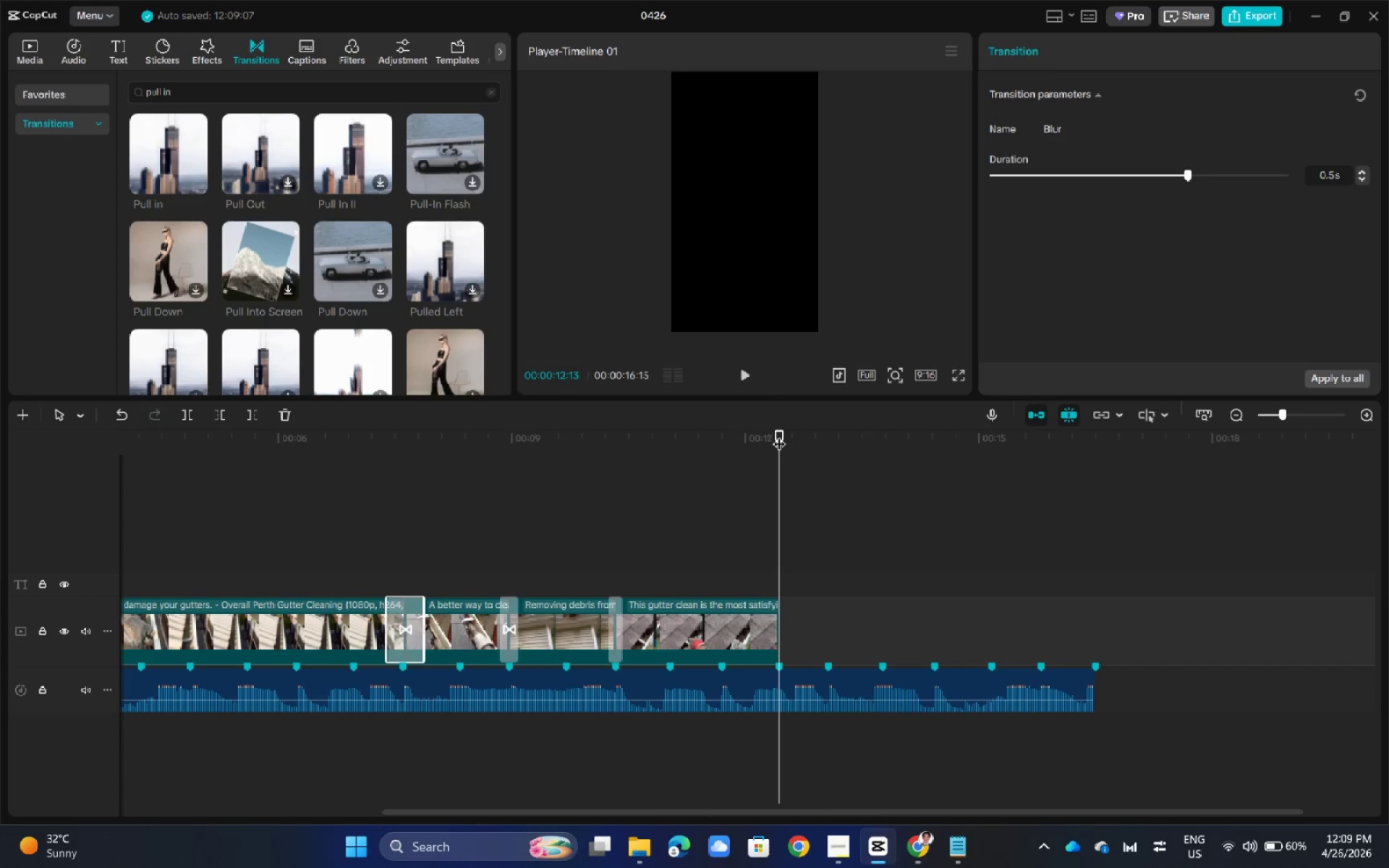 
wait(8.94)
 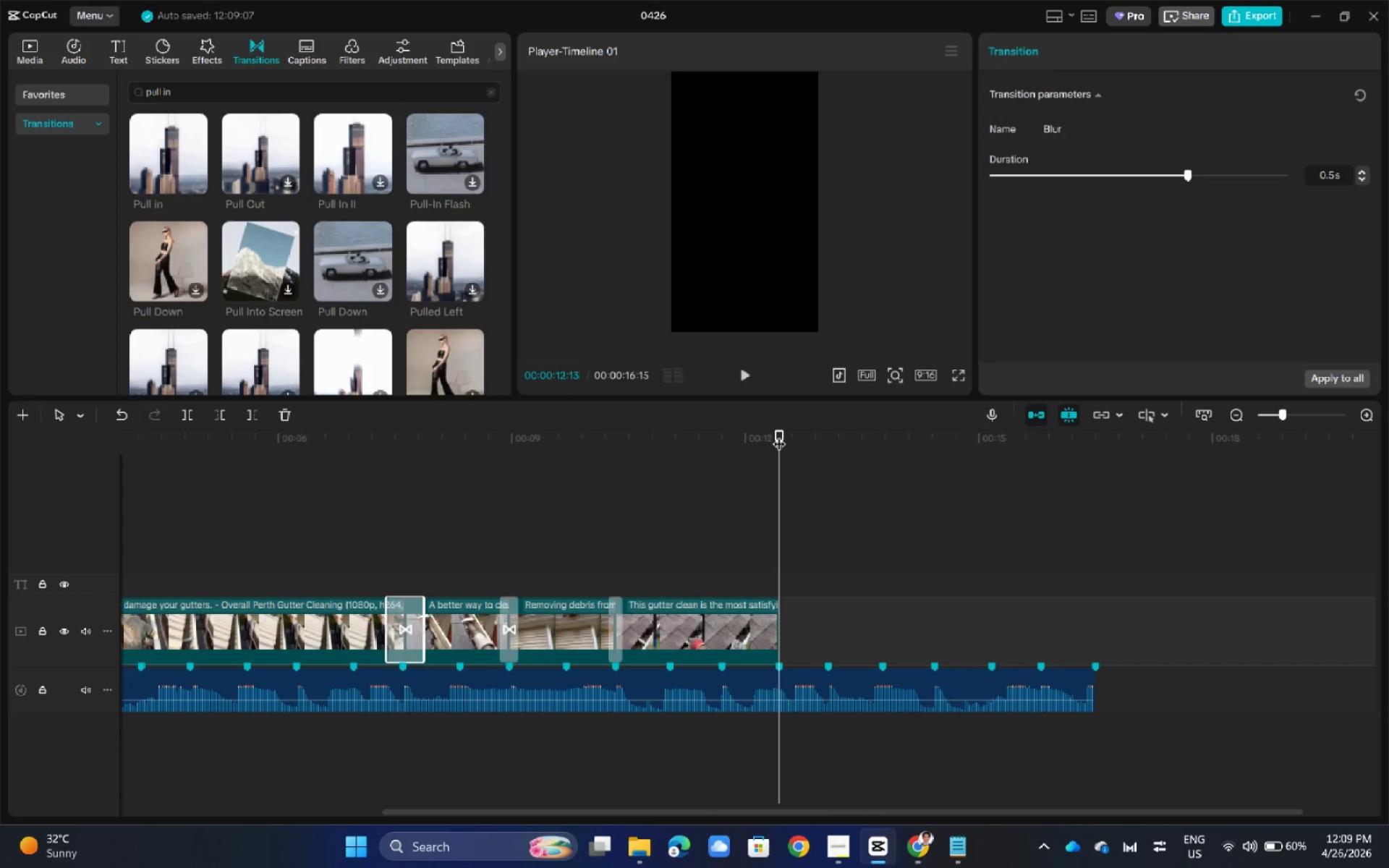 
left_click_drag(start_coordinate=[782, 437], to_coordinate=[471, 608])
 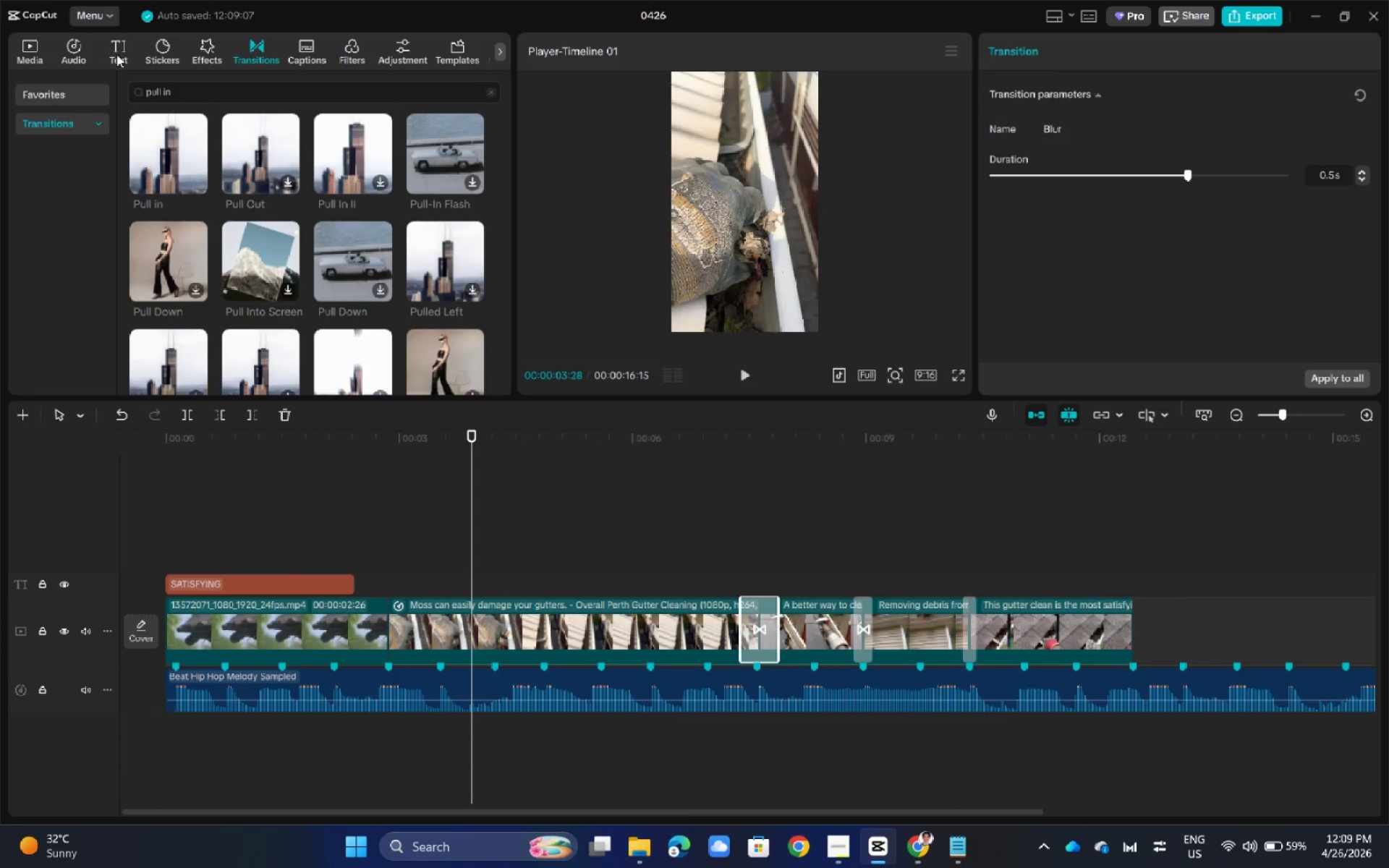 
left_click([123, 54])
 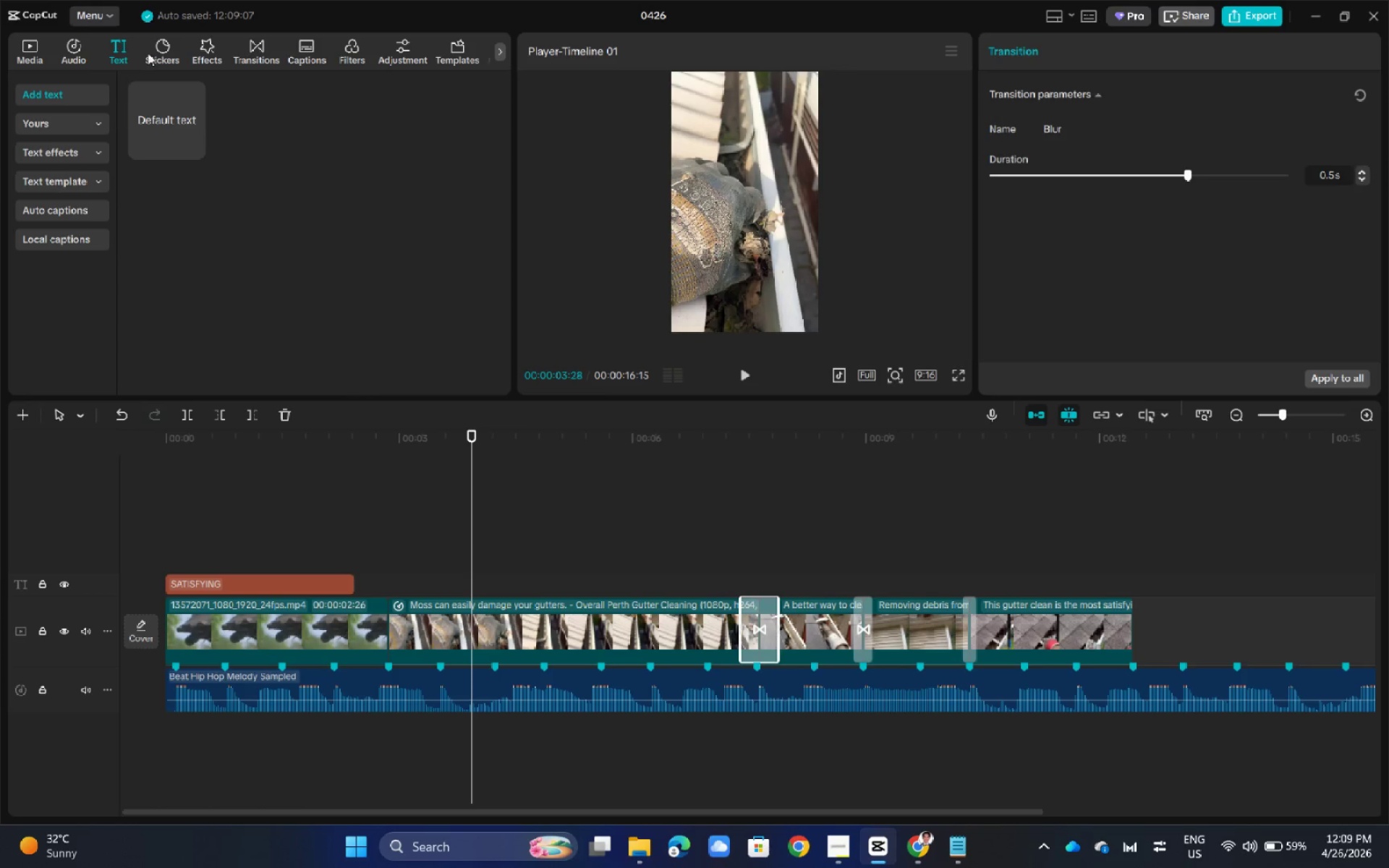 
left_click([86, 46])
 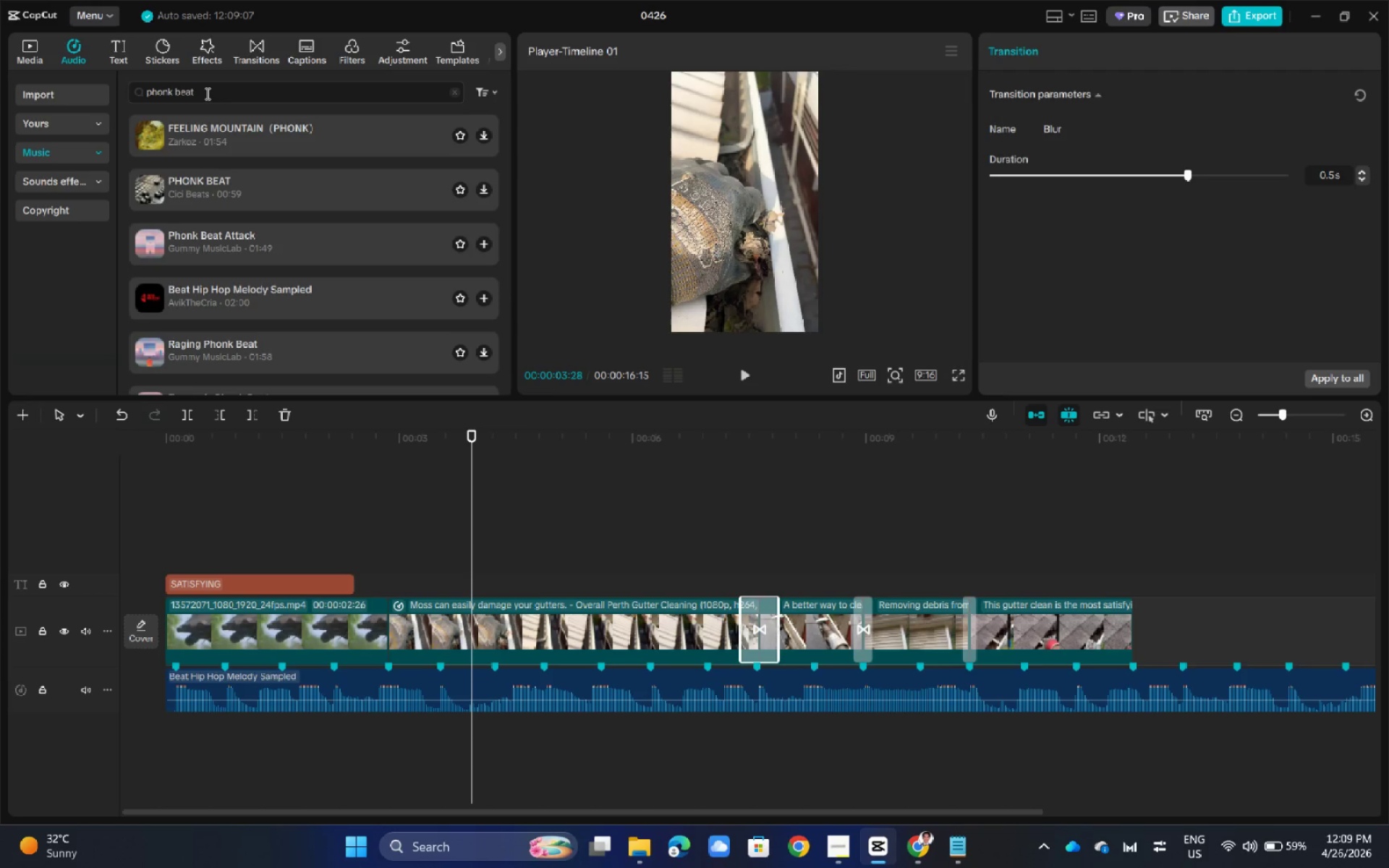 
double_click([206, 93])
 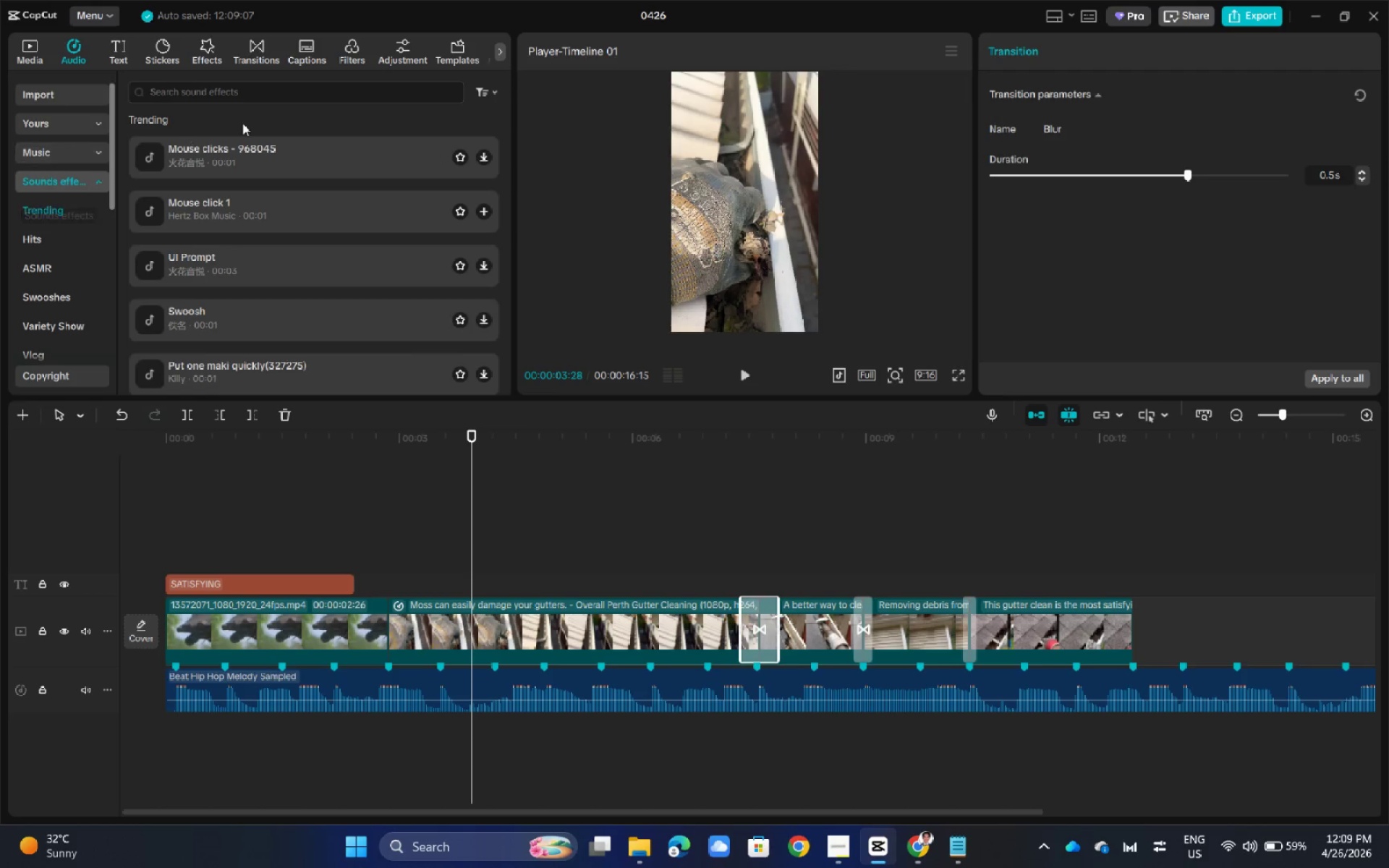 
left_click([249, 99])
 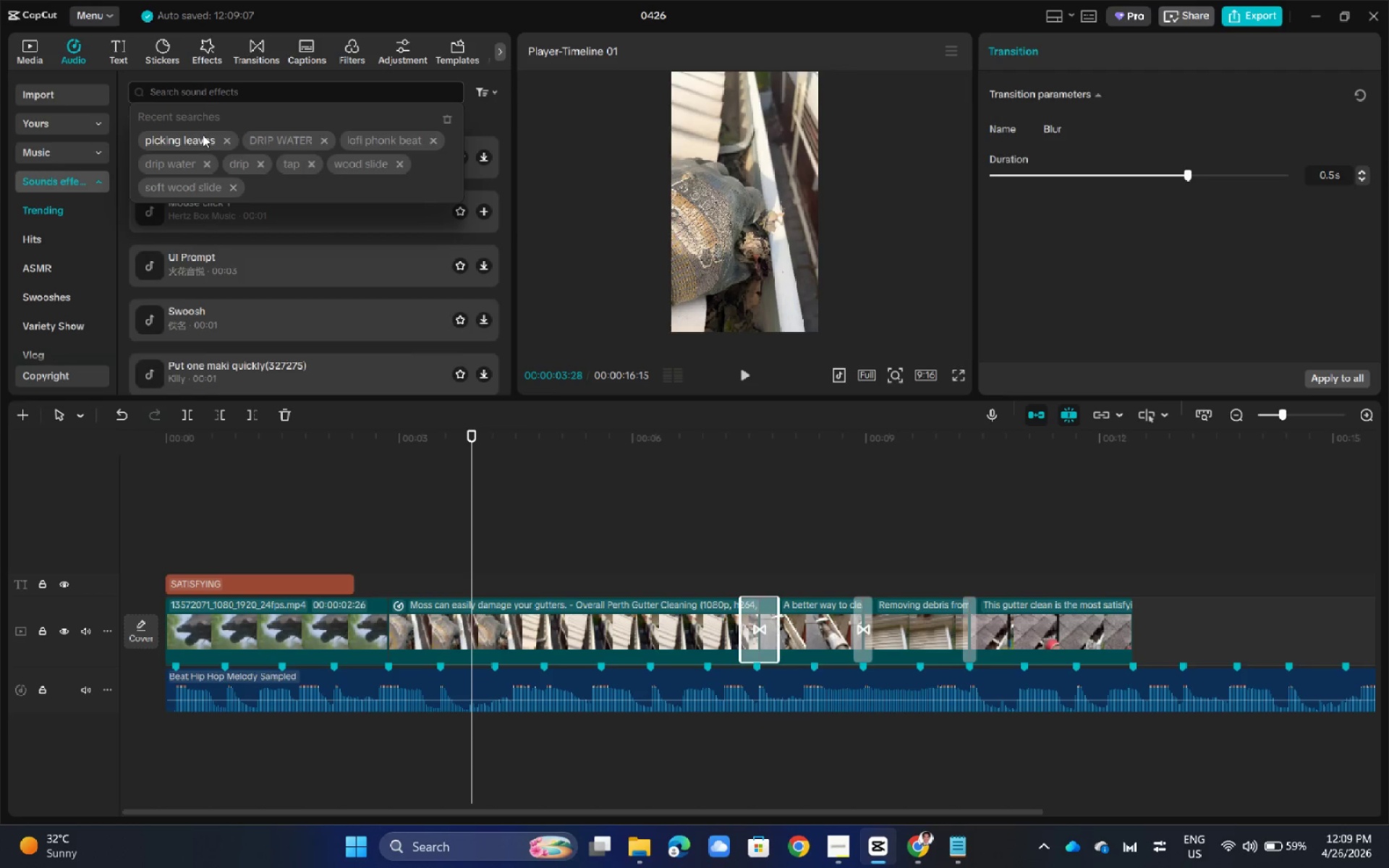 
left_click([201, 135])
 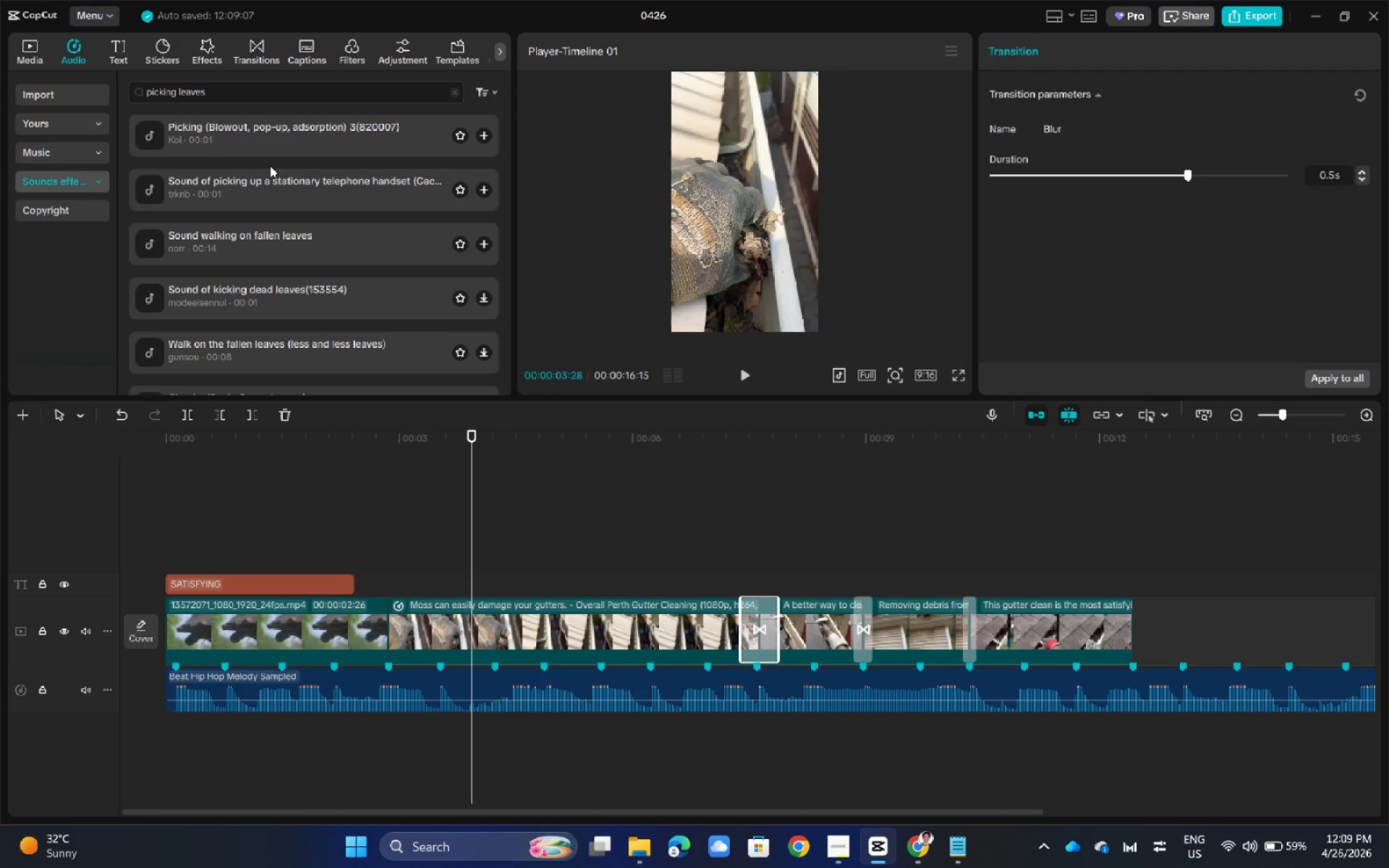 
left_click([186, 245])
 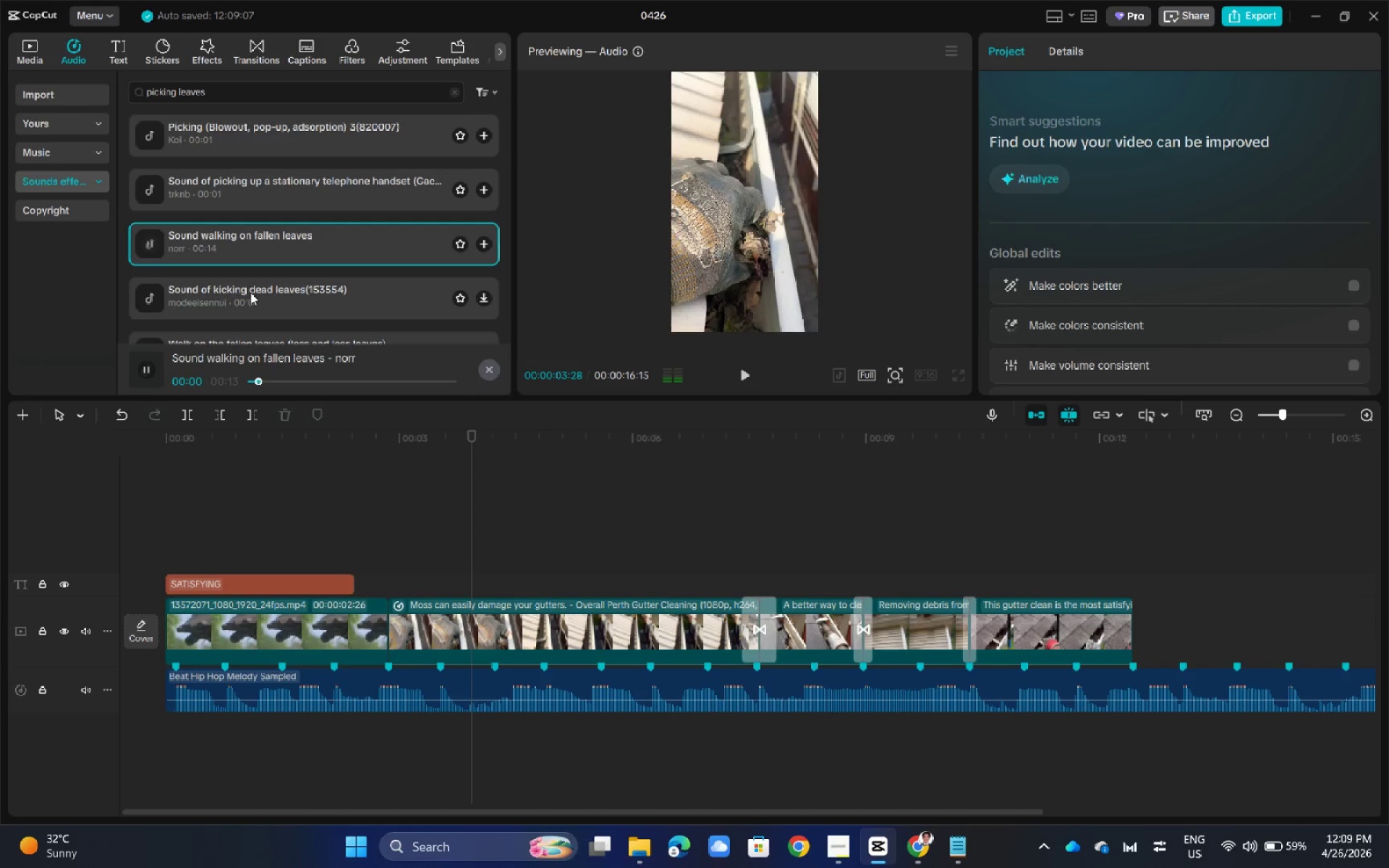 
left_click([251, 297])
 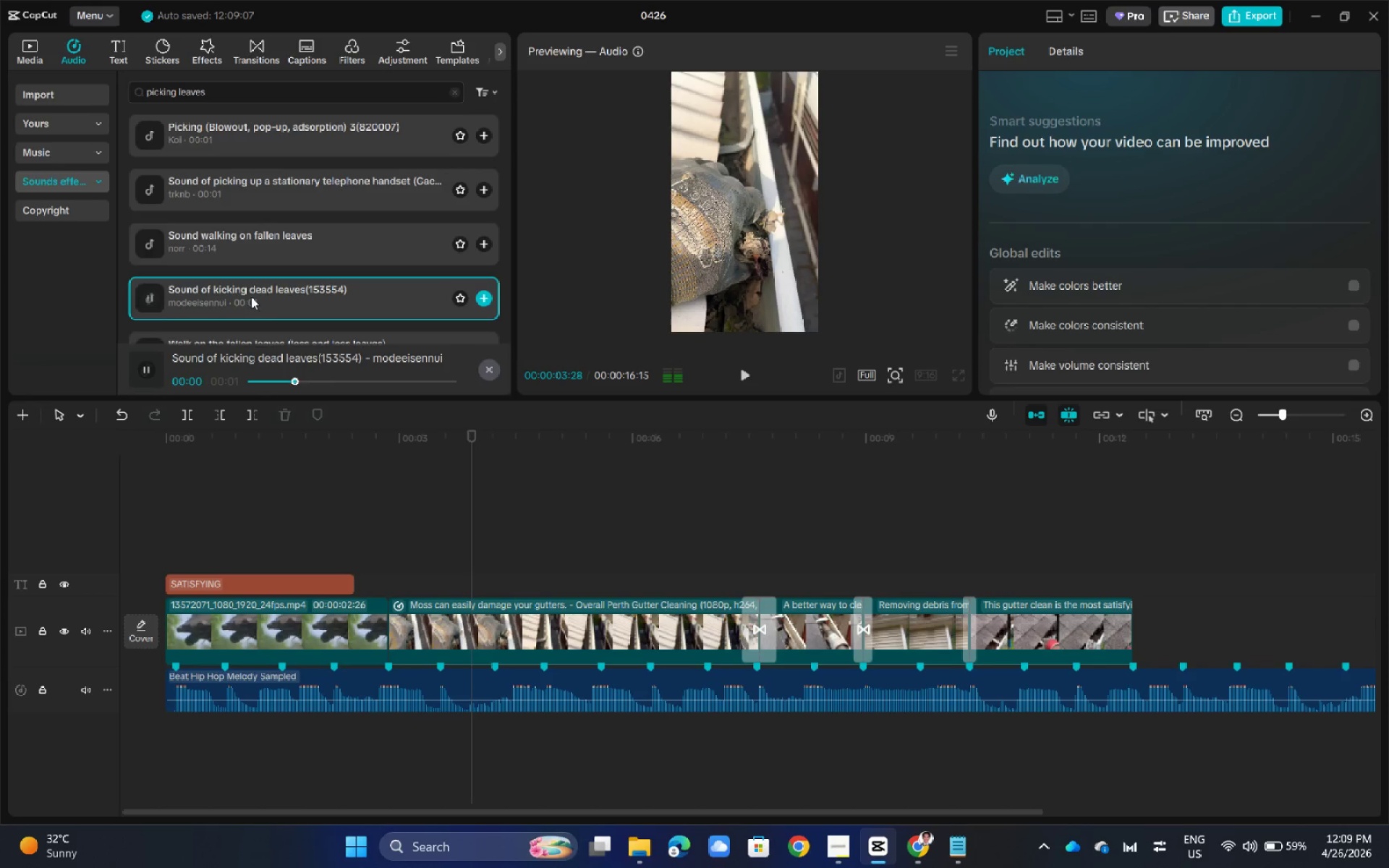 
scroll: coordinate [251, 297], scroll_direction: down, amount: 1.0
 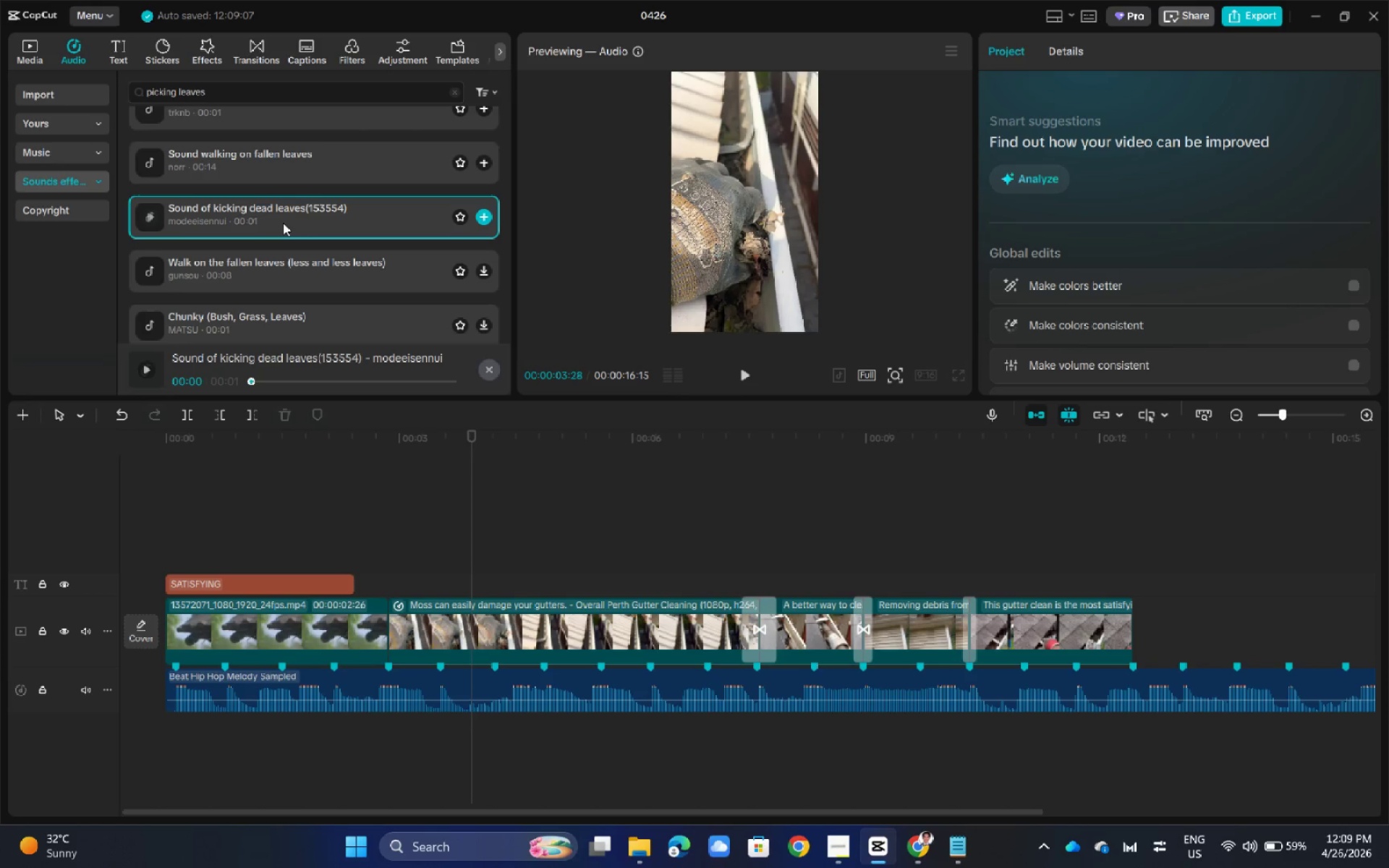 
left_click([278, 285])
 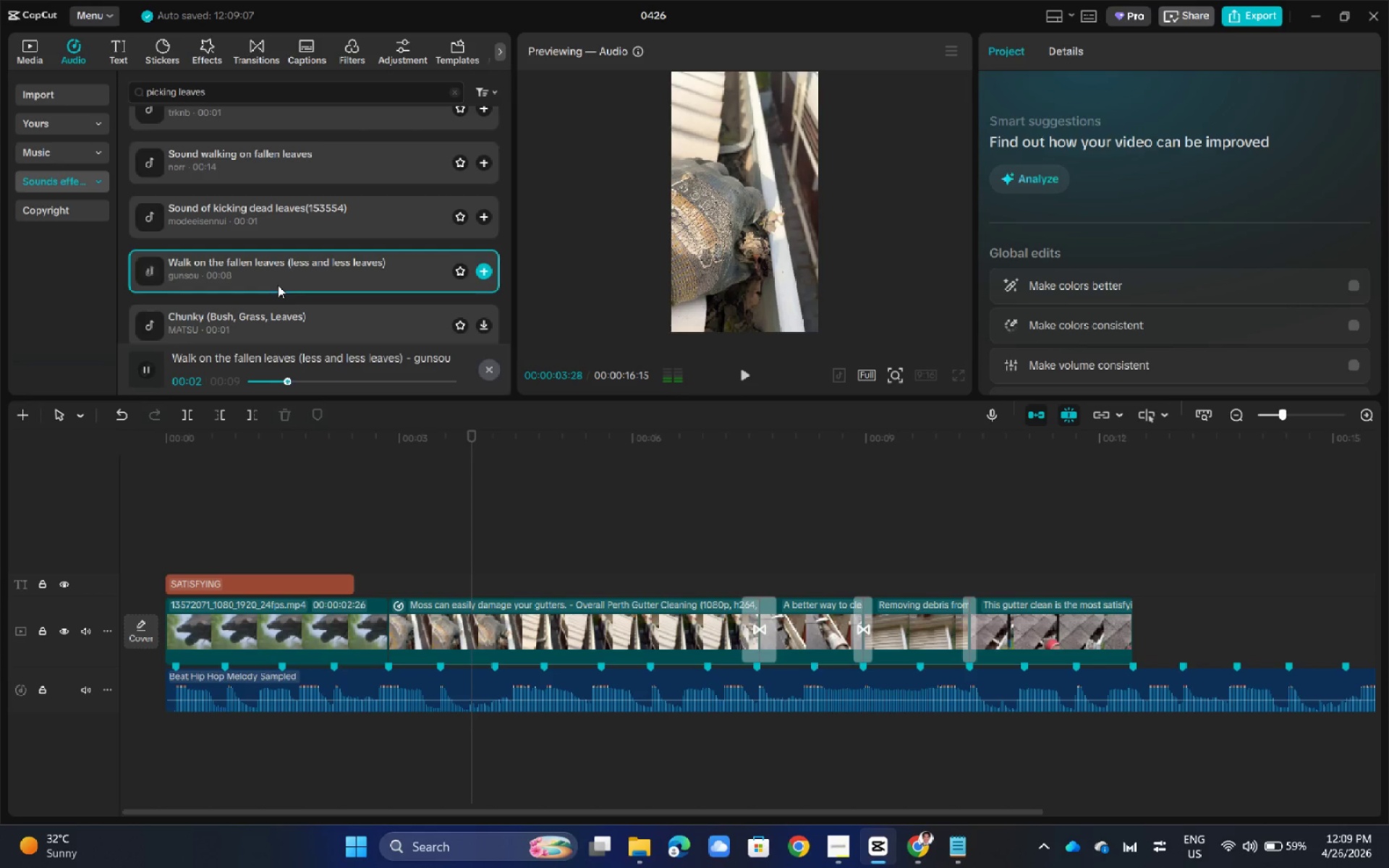 
double_click([266, 163])
 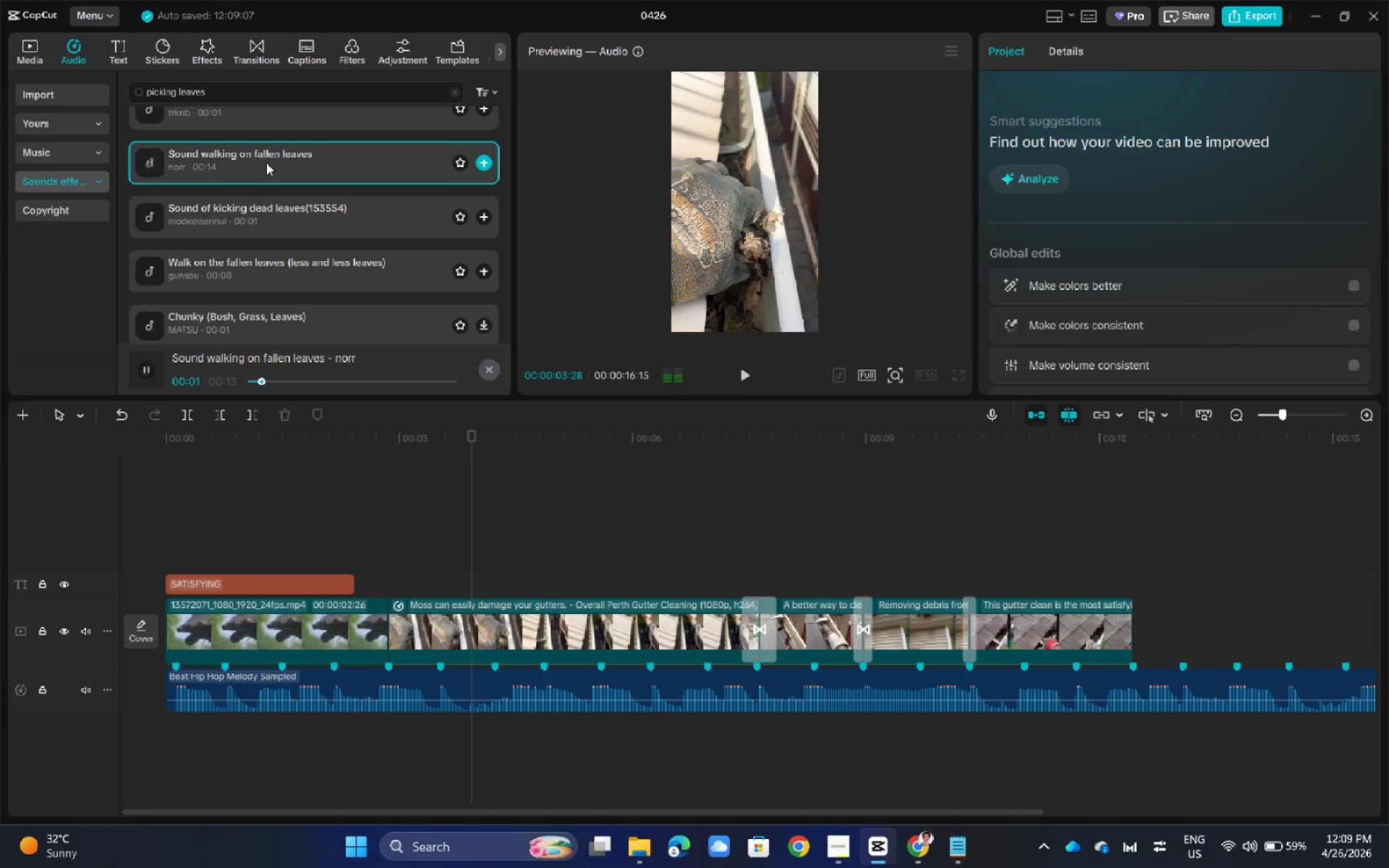 
scroll: coordinate [267, 174], scroll_direction: up, amount: 2.0
 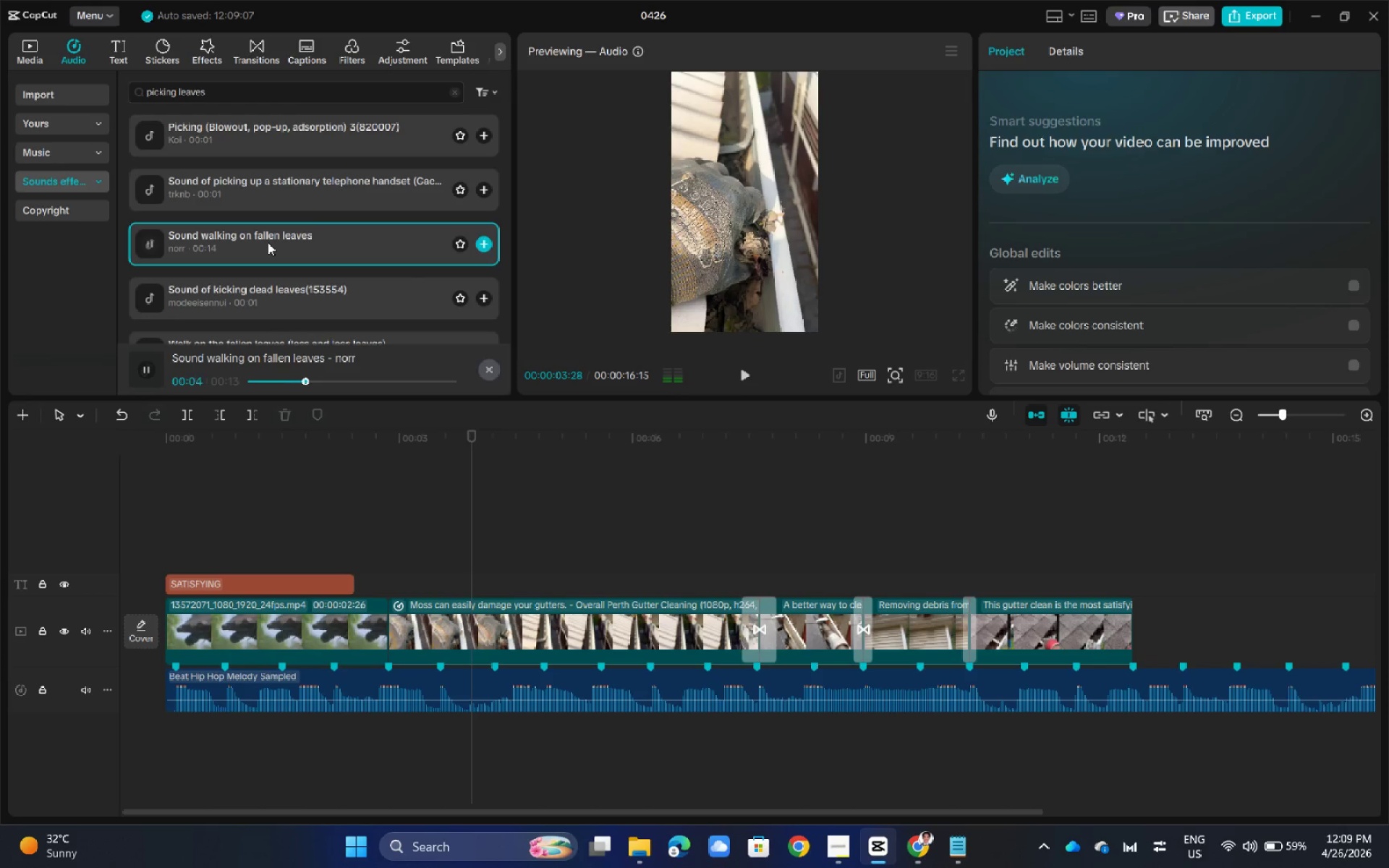 
left_click([271, 182])
 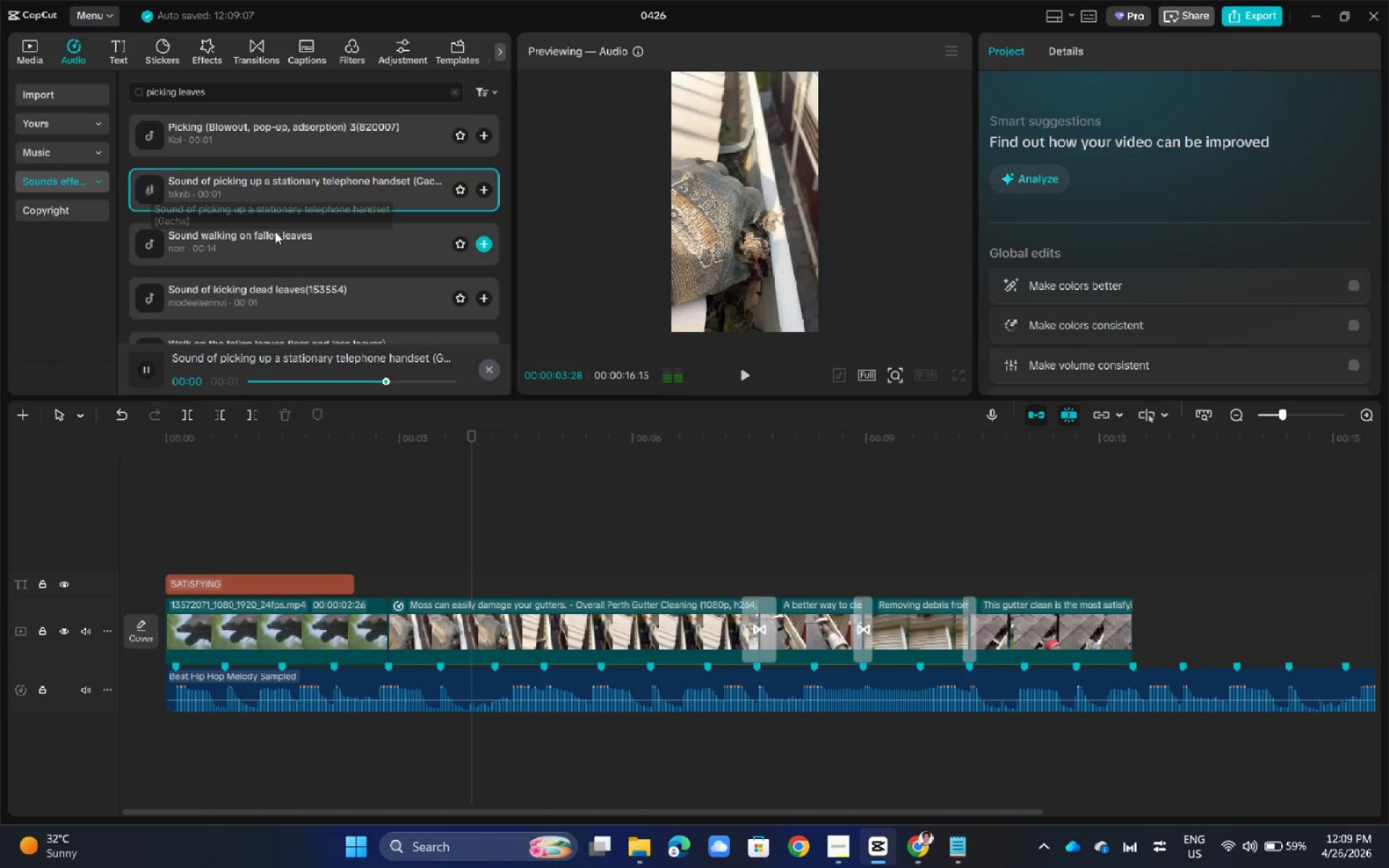 
left_click([276, 240])
 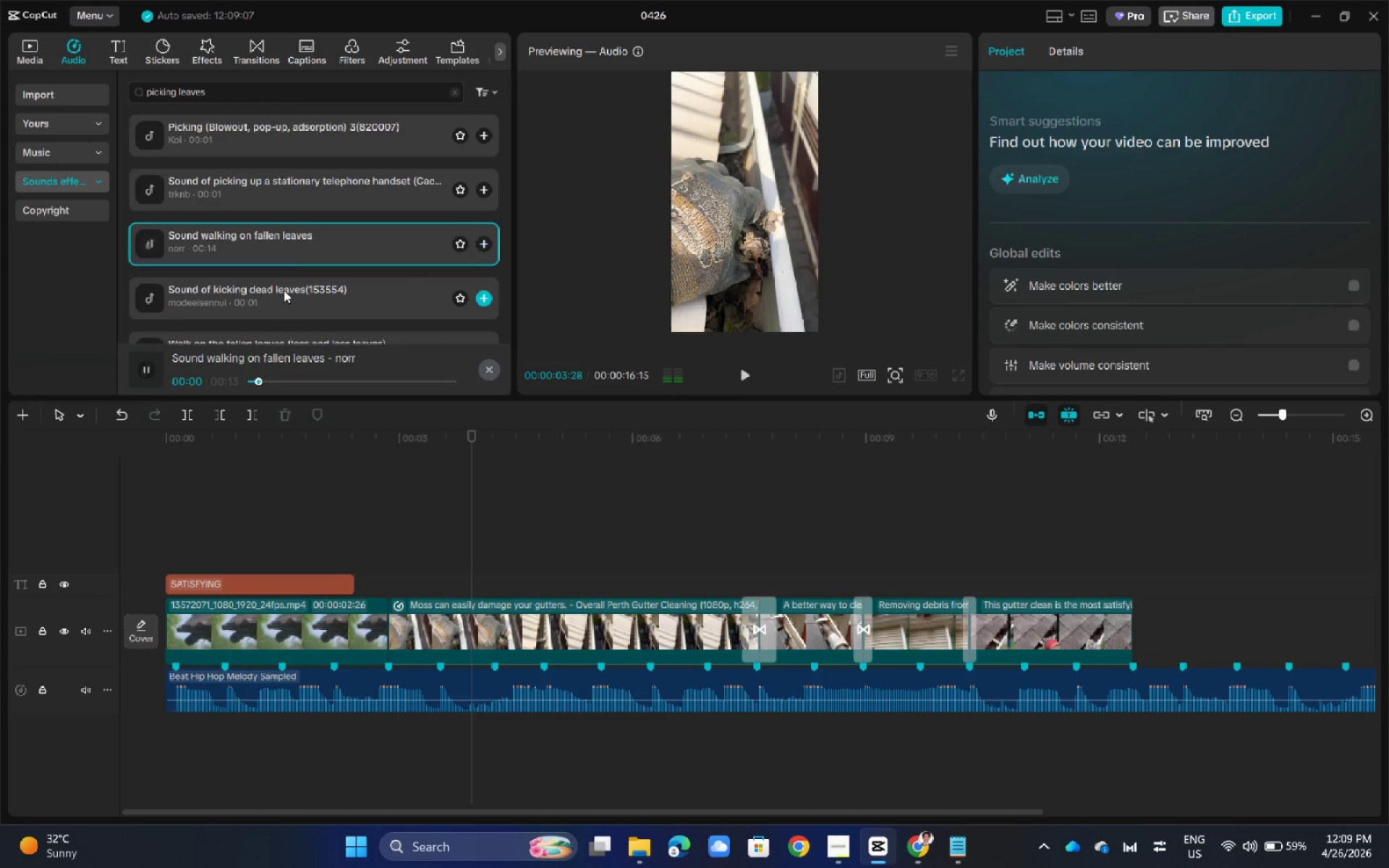 
left_click([284, 292])
 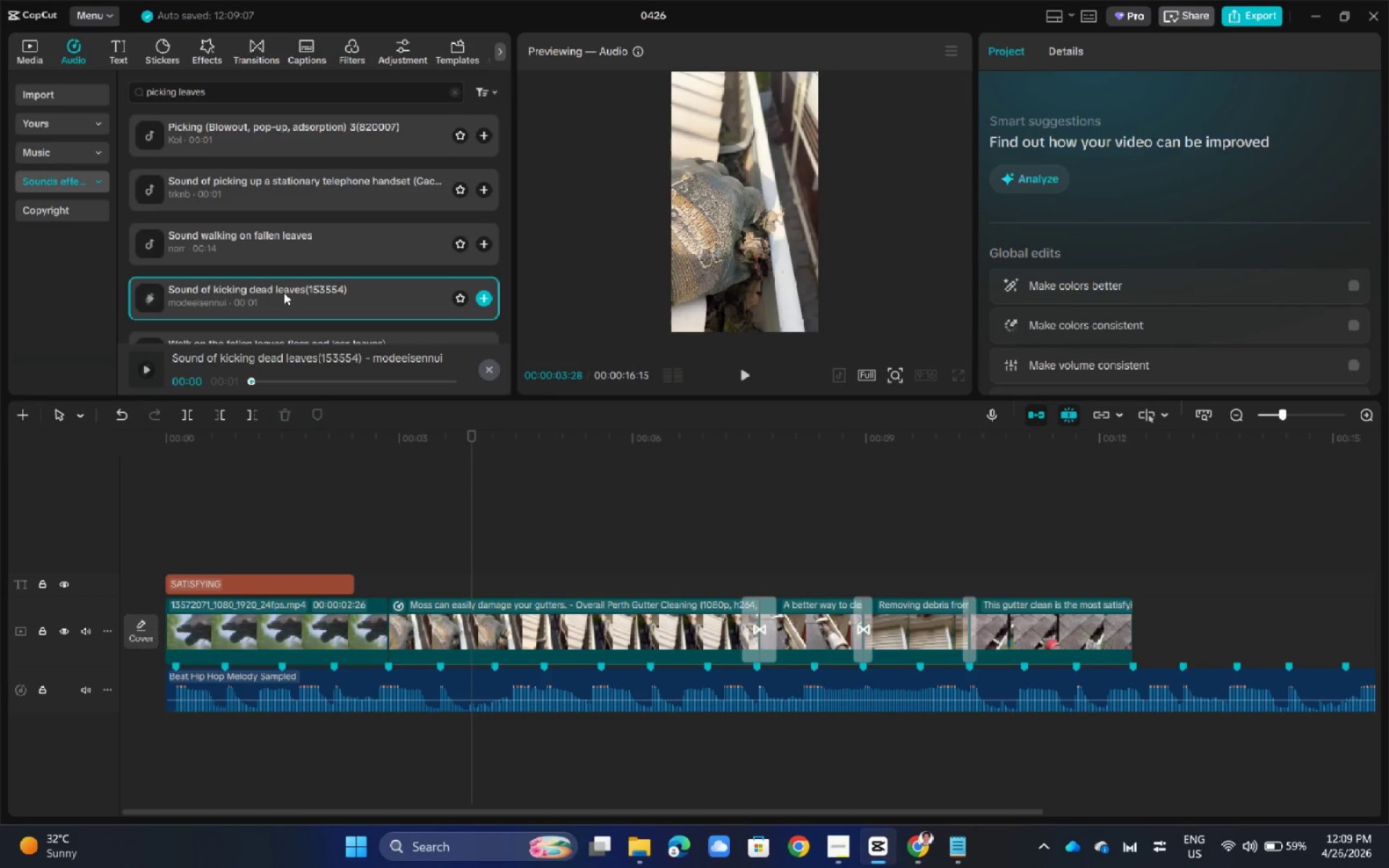 
left_click([284, 292])
 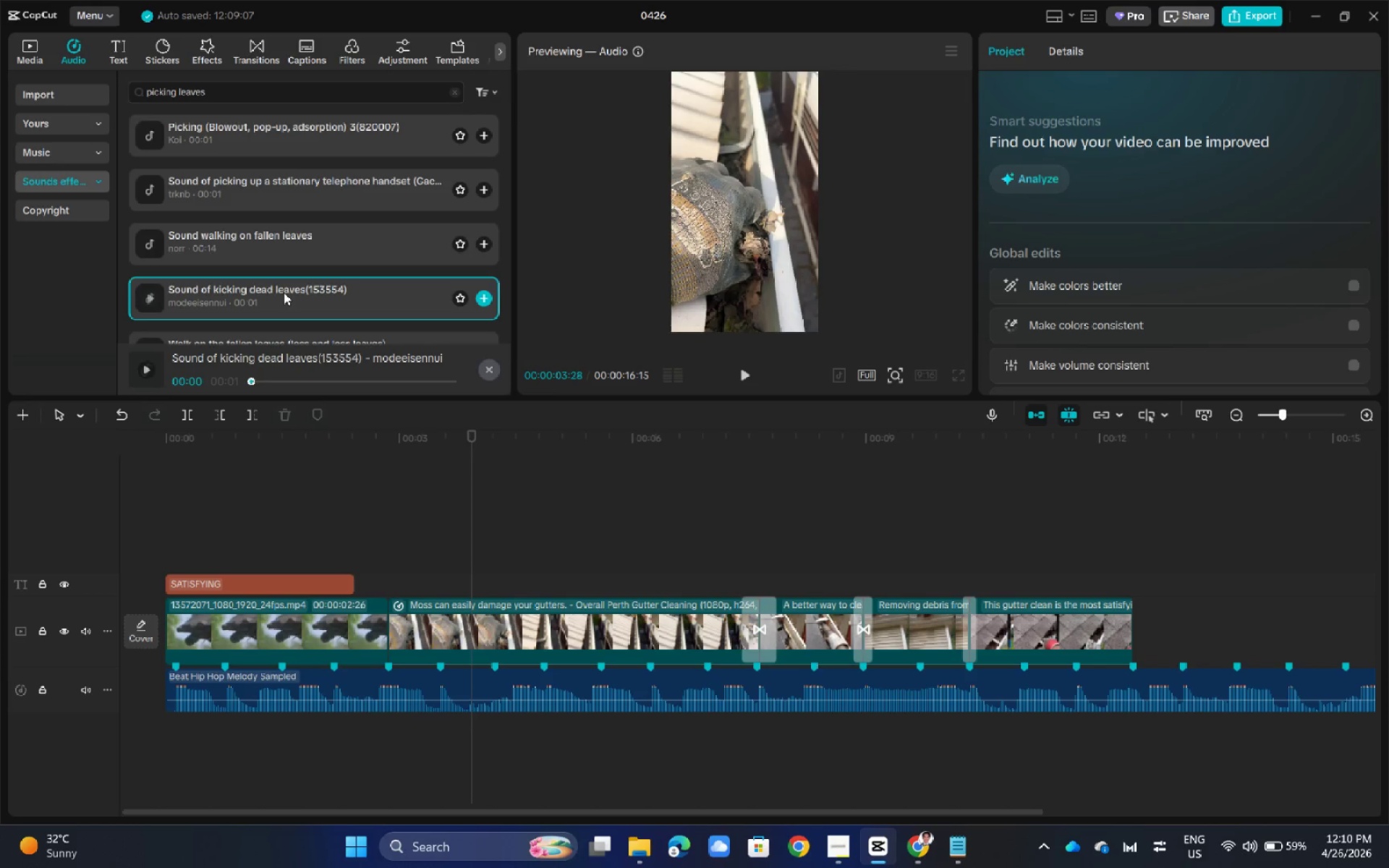 
left_click([276, 239])
 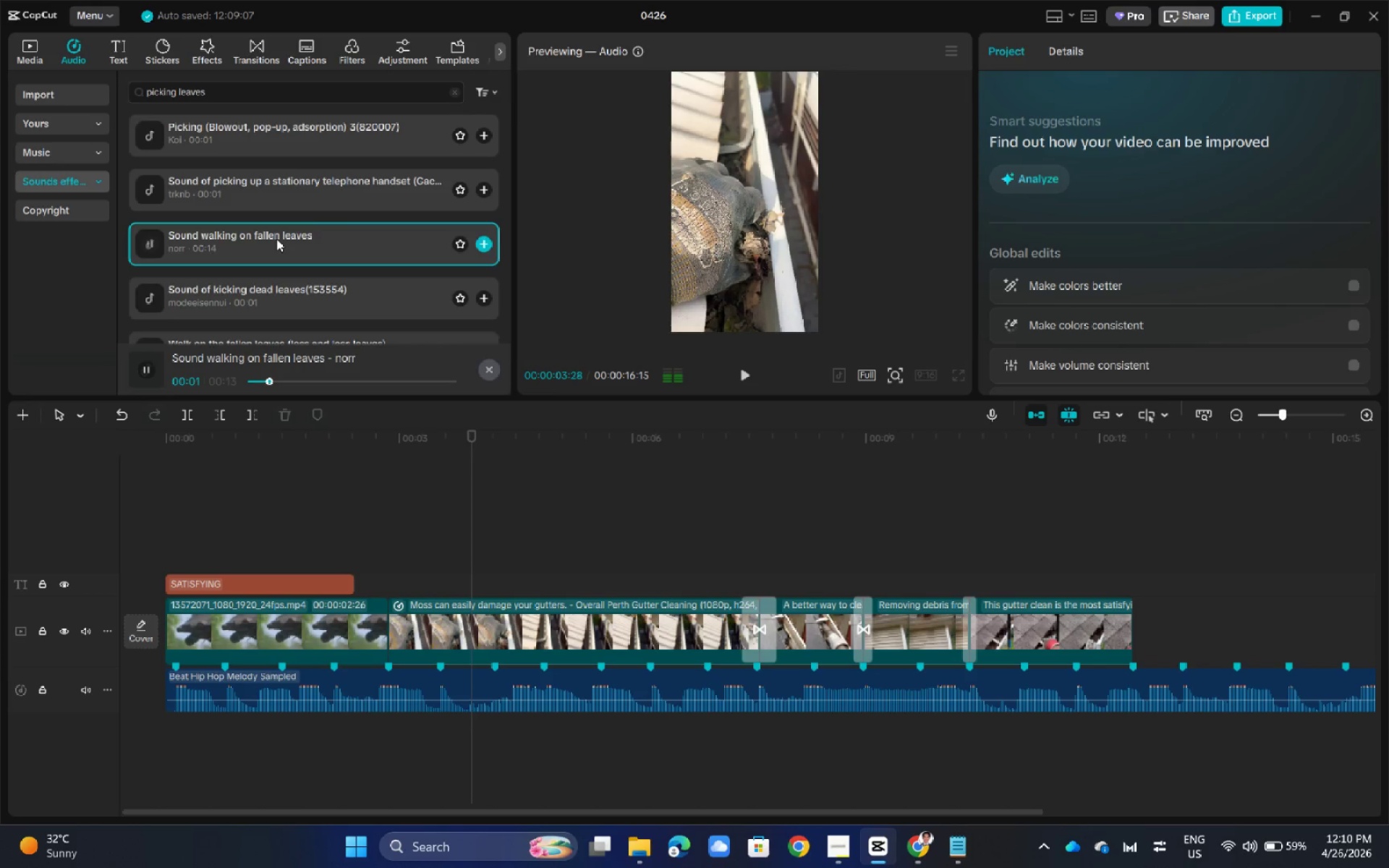 
left_click_drag(start_coordinate=[276, 239], to_coordinate=[413, 745])
 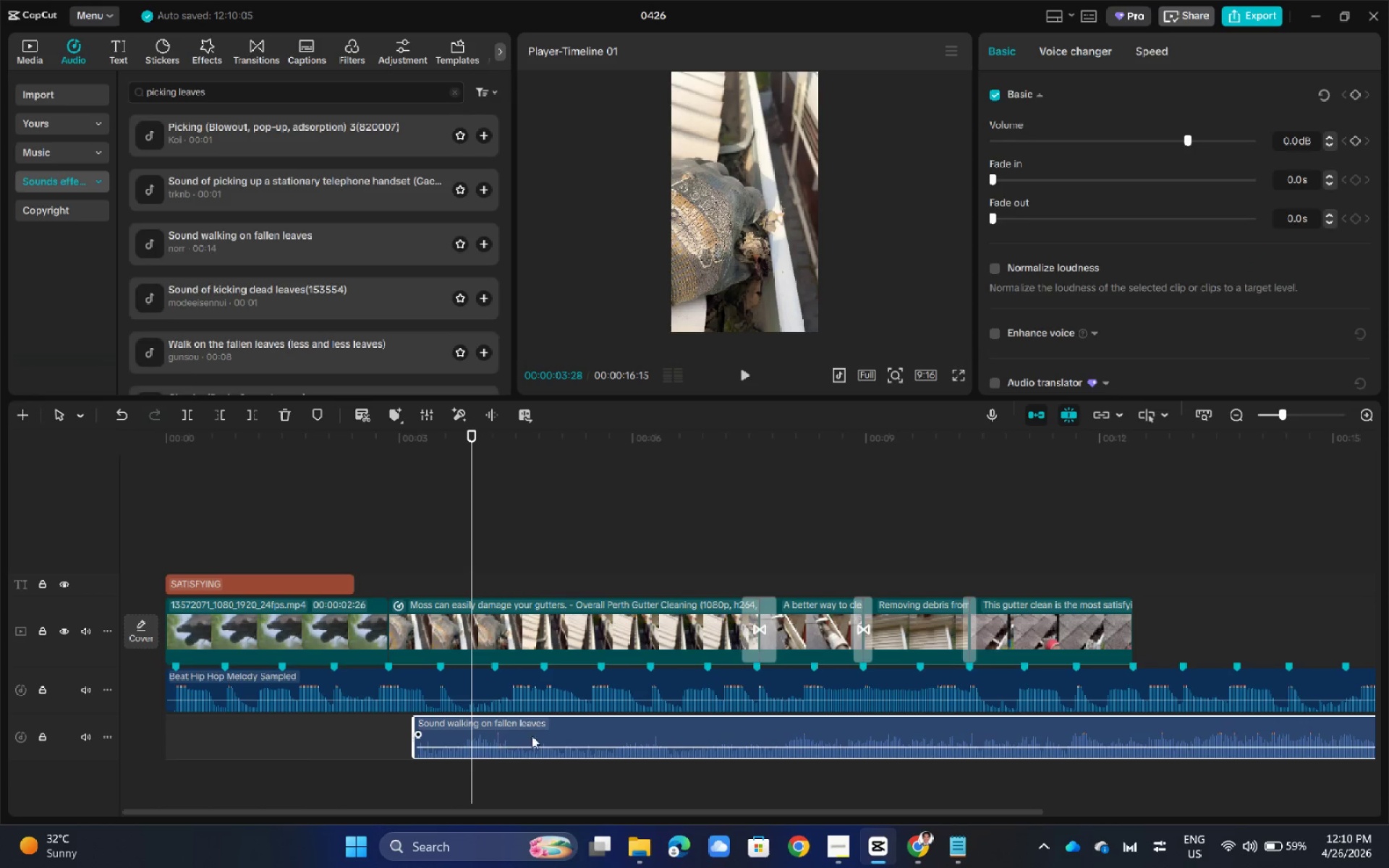 
left_click_drag(start_coordinate=[542, 735], to_coordinate=[515, 734])
 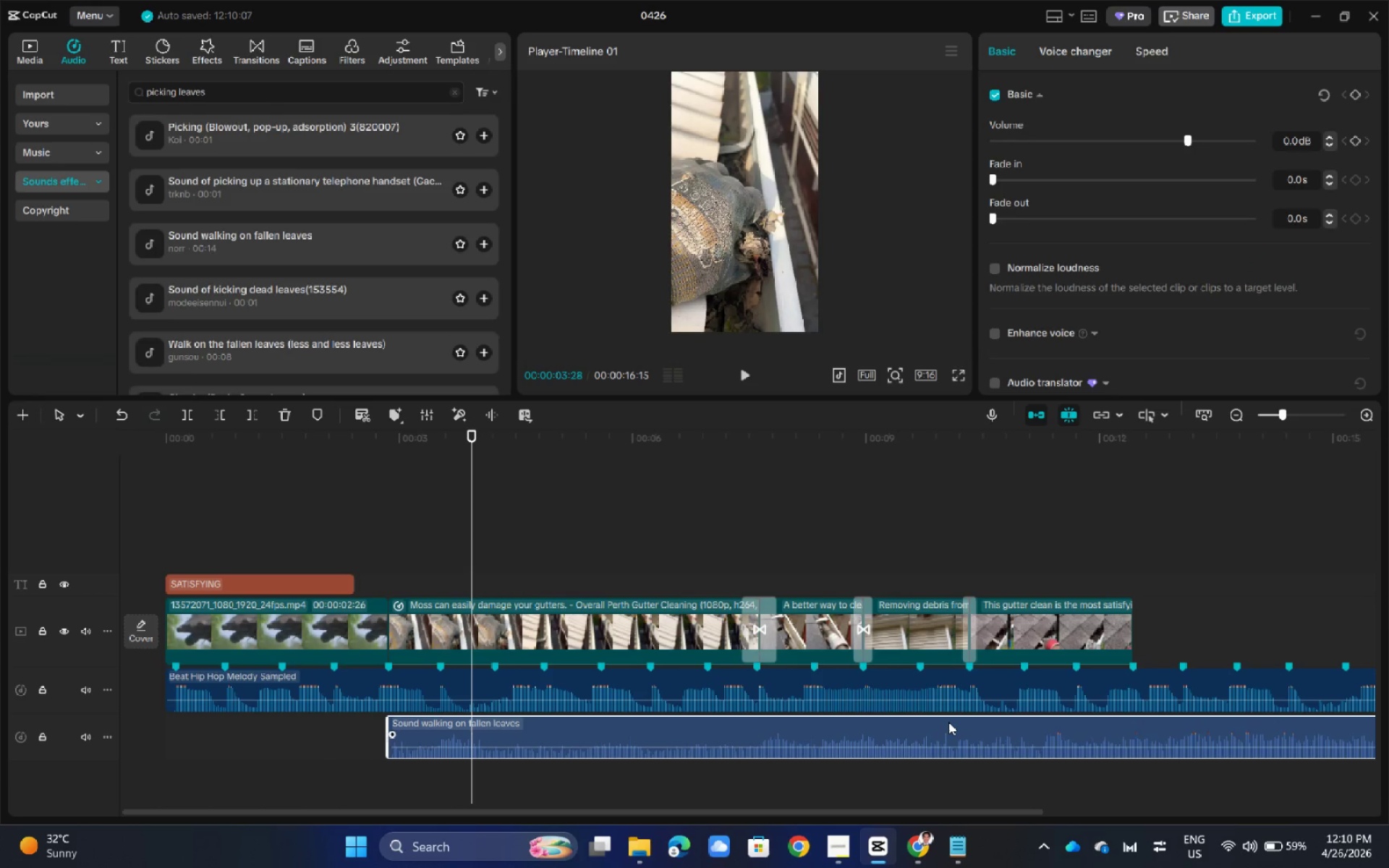 
hold_key(key=ControlLeft, duration=0.66)
scroll: coordinate [948, 722], scroll_direction: down, amount: 6.0
 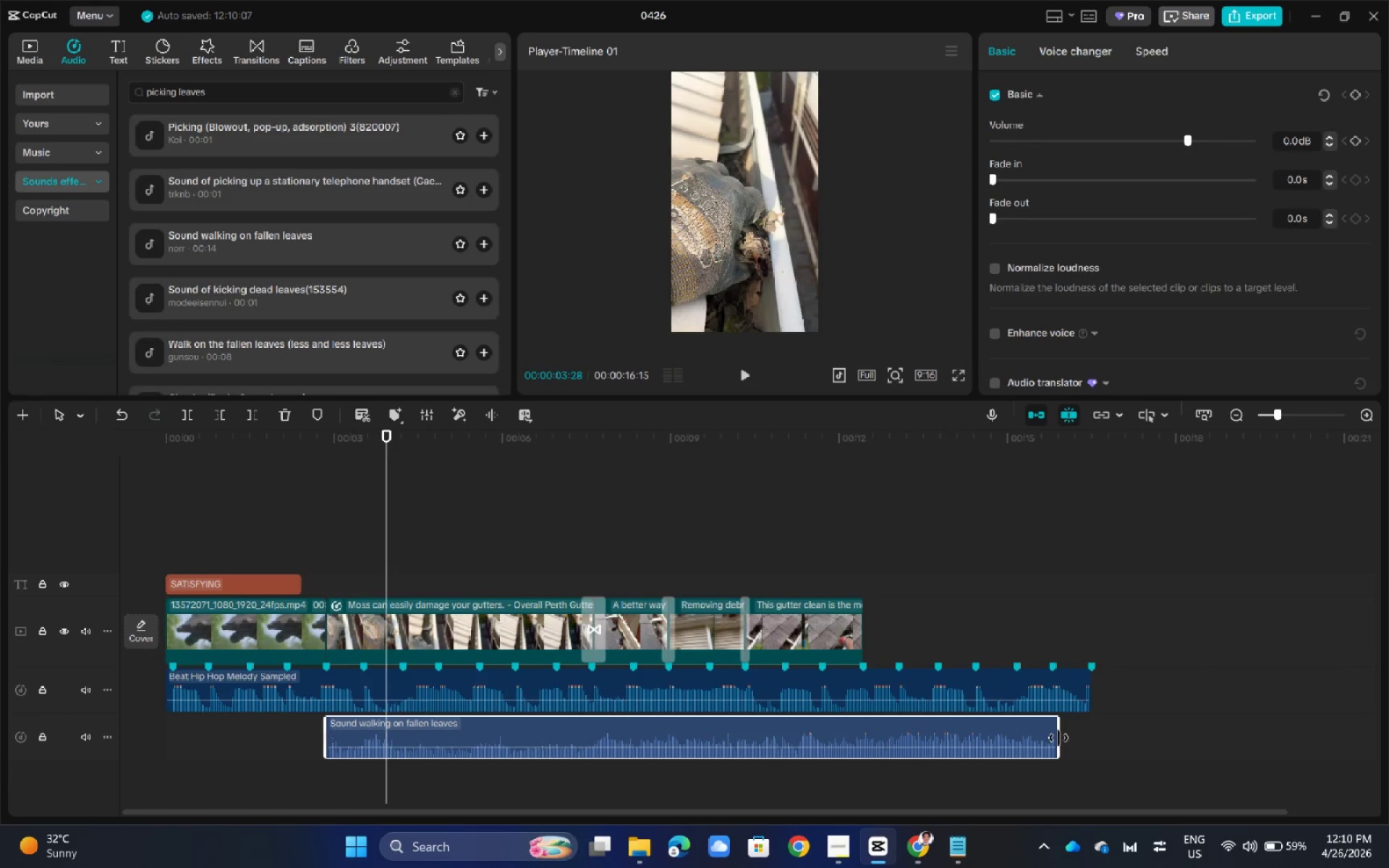 
left_click_drag(start_coordinate=[1059, 737], to_coordinate=[590, 743])
 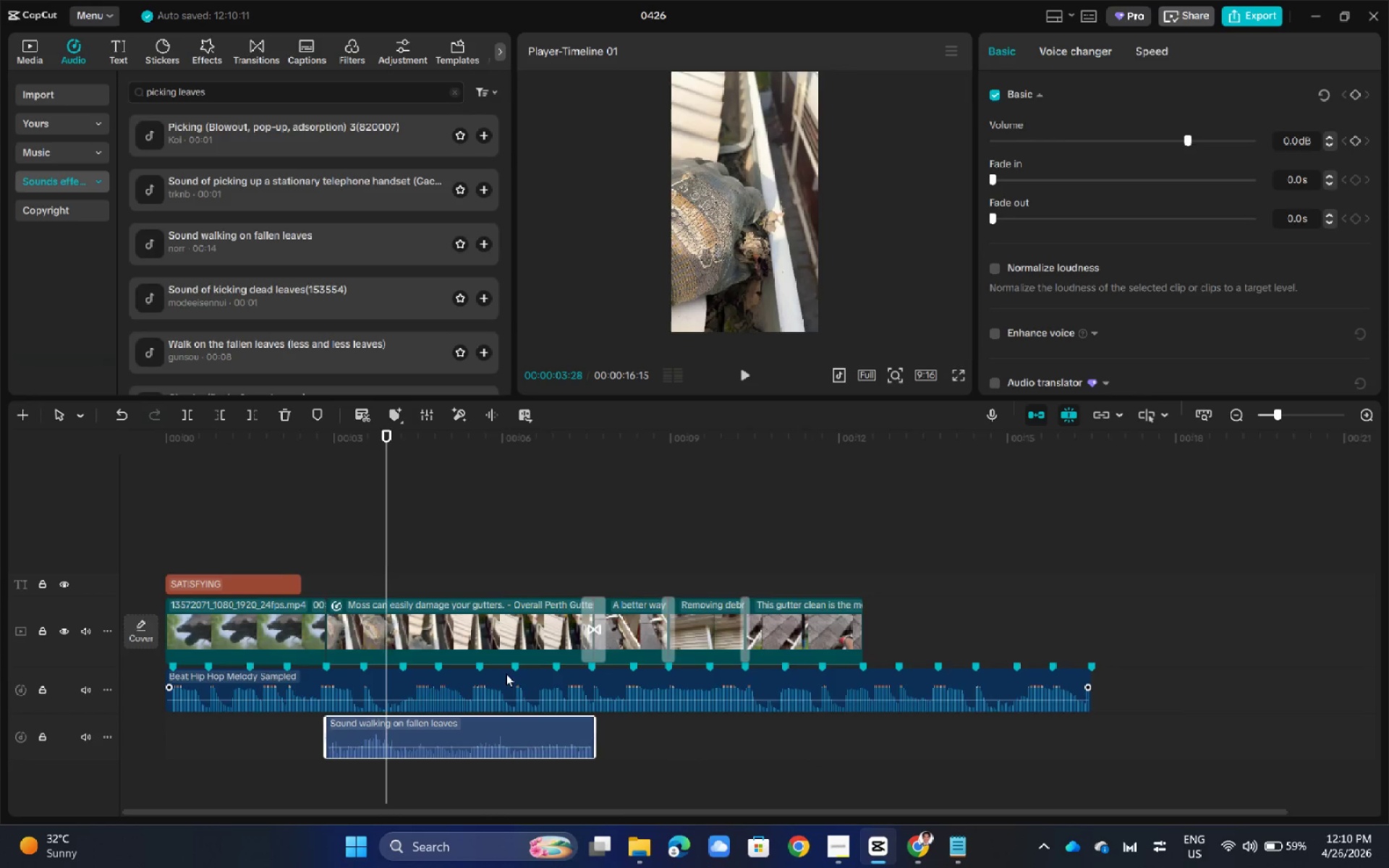 
hold_key(key=ControlLeft, duration=1.45)
scroll: coordinate [506, 673], scroll_direction: up, amount: 22.0
 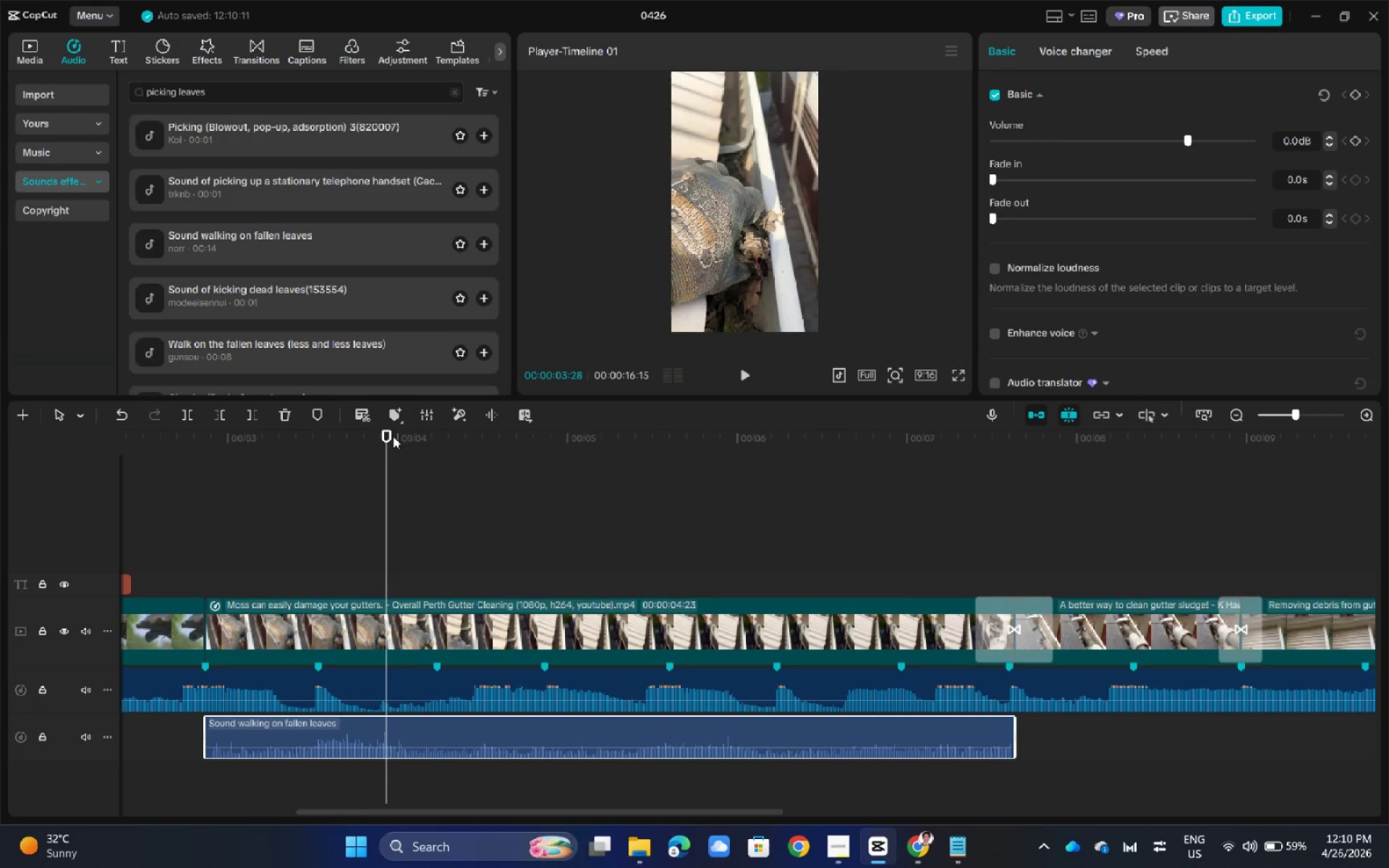 
left_click_drag(start_coordinate=[393, 433], to_coordinate=[202, 505])
 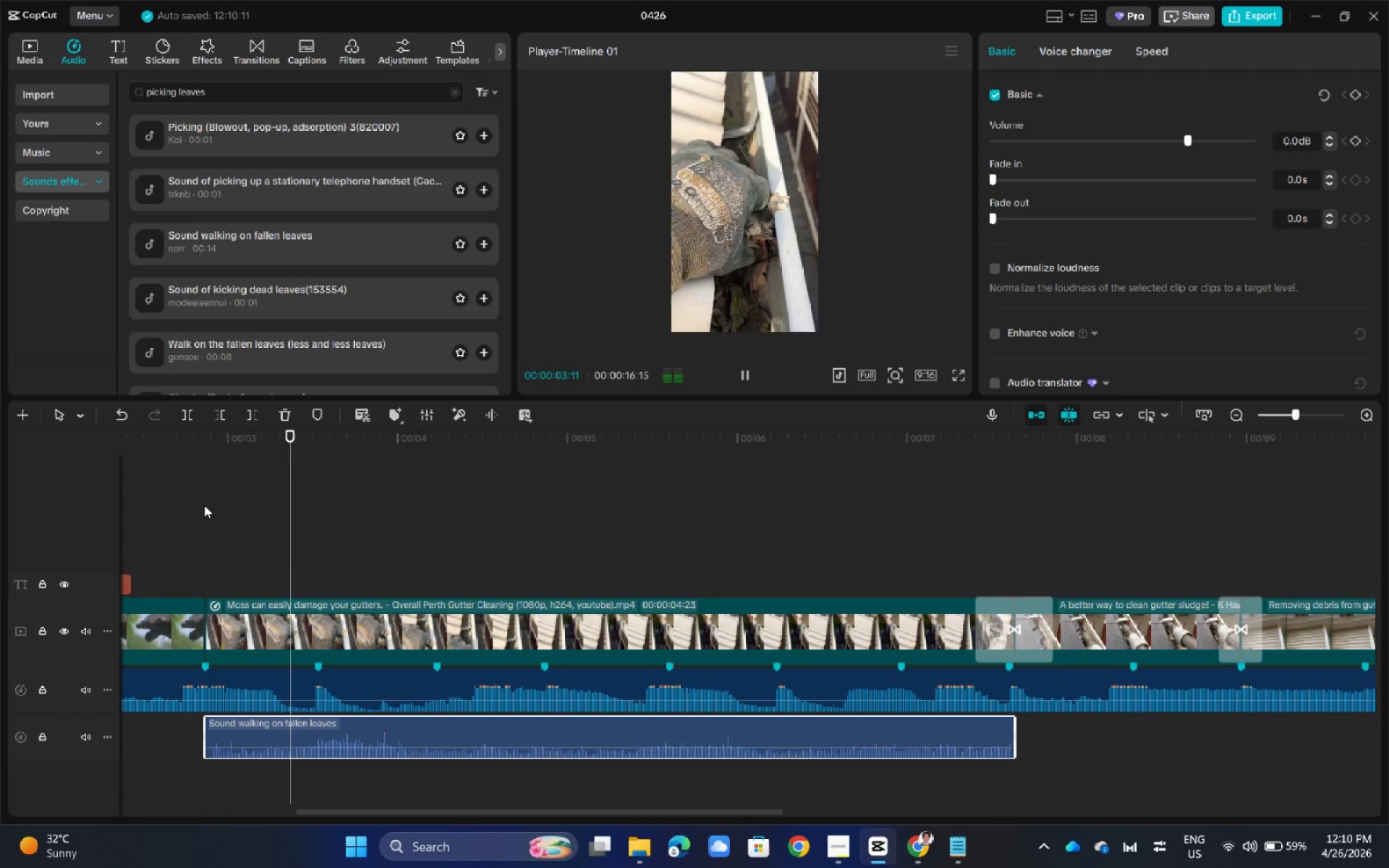 
key(Space)
 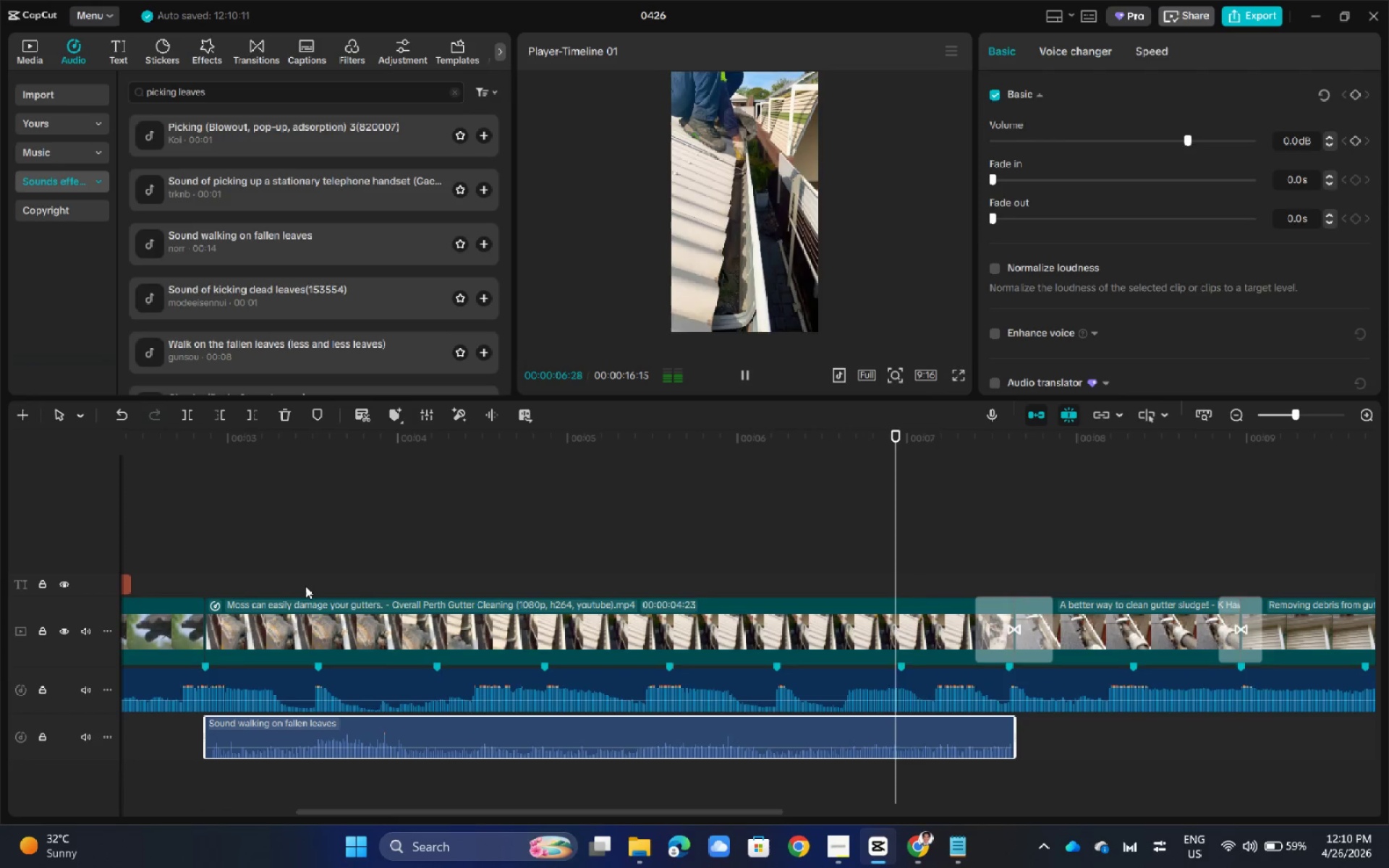 
wait(5.55)
 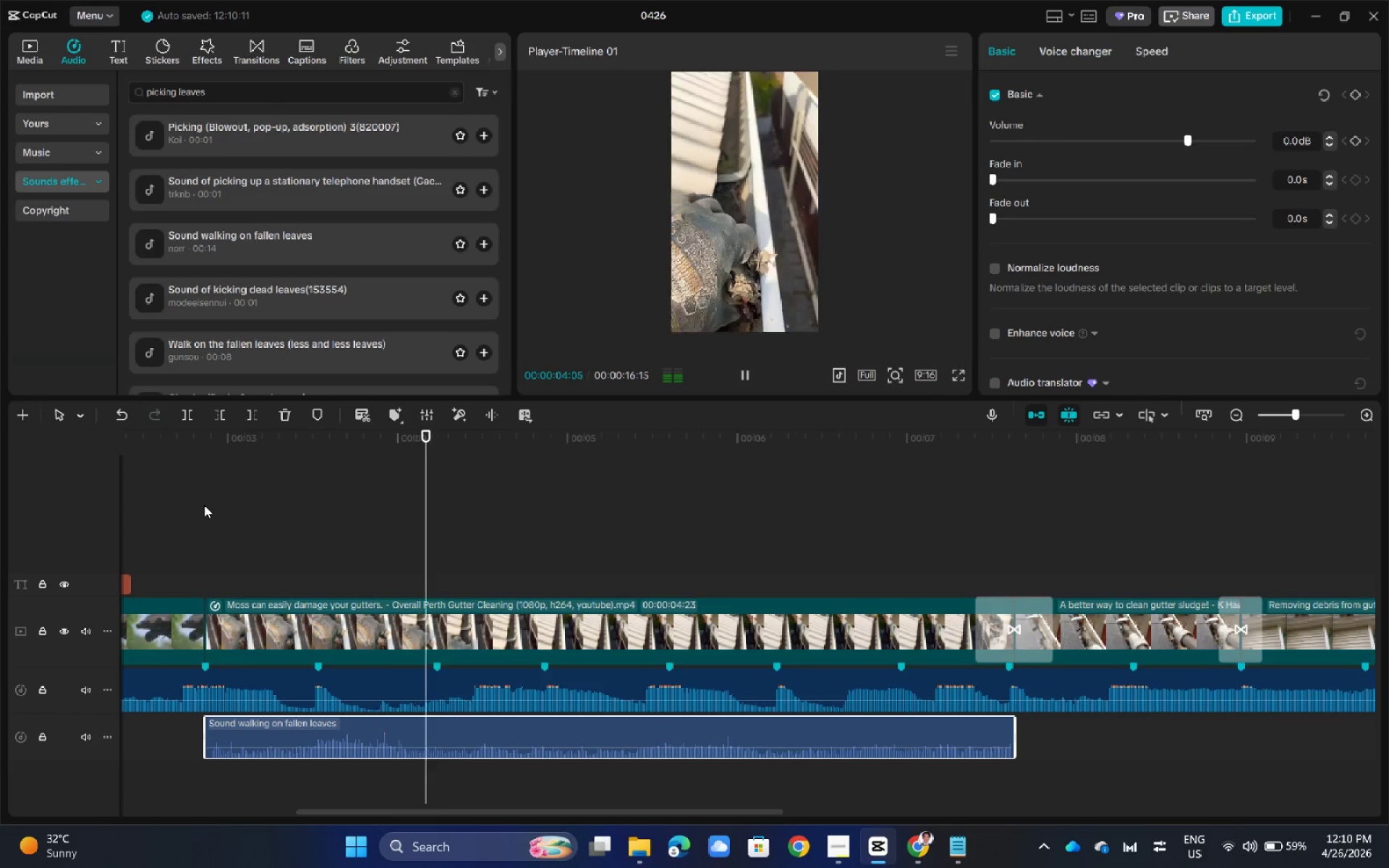 
key(Space)
 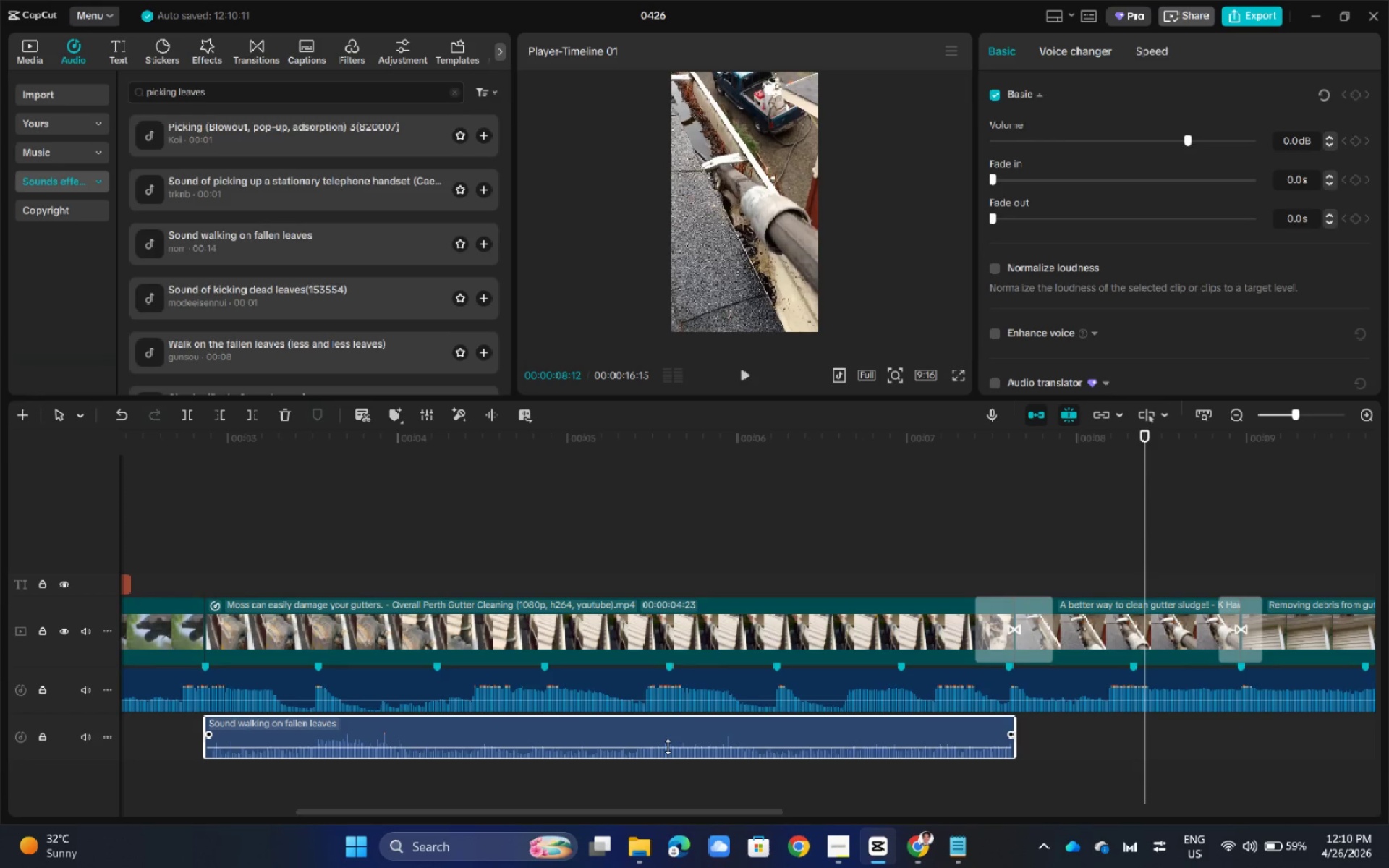 
left_click_drag(start_coordinate=[668, 746], to_coordinate=[668, 751])
 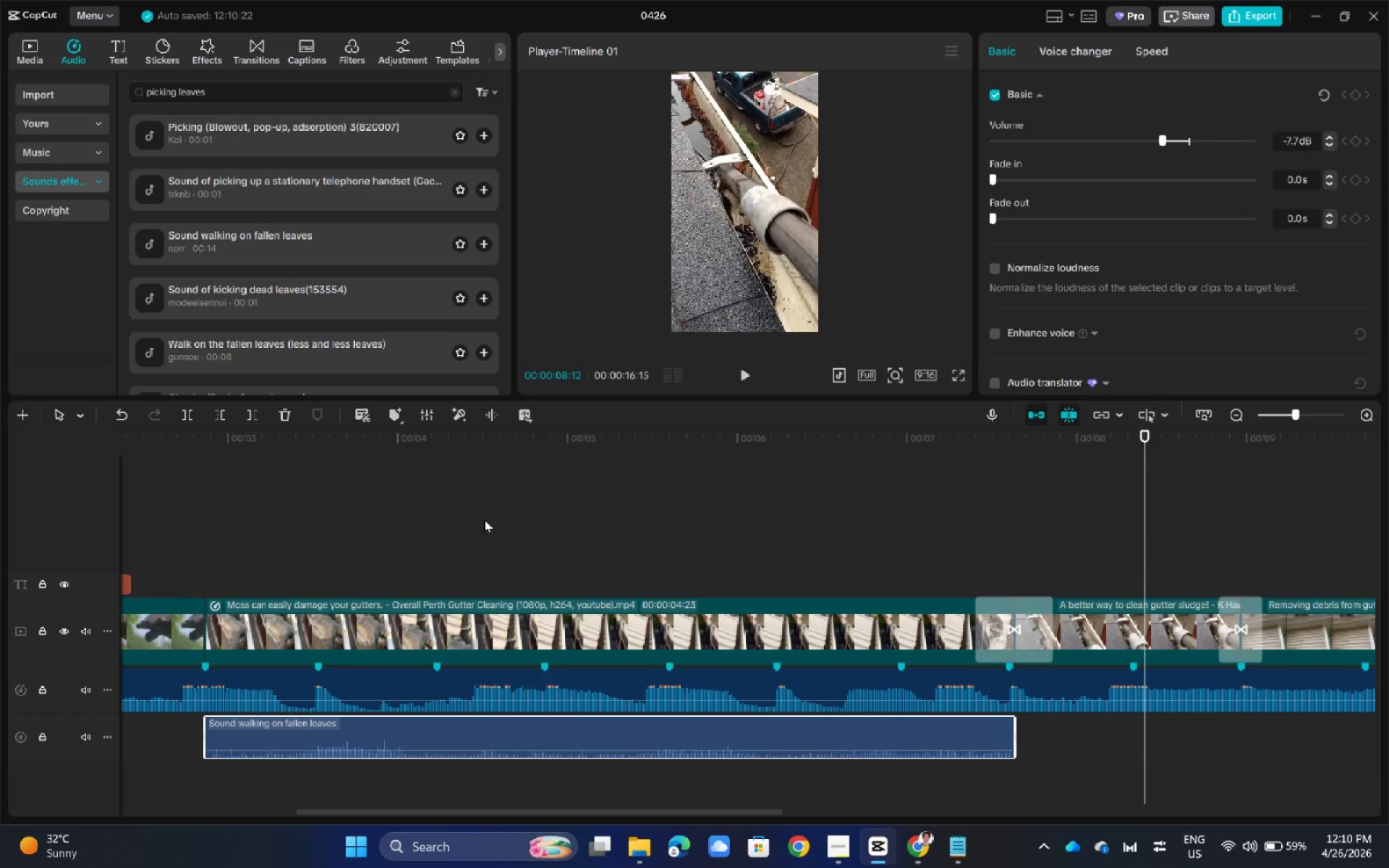 
left_click([416, 495])
 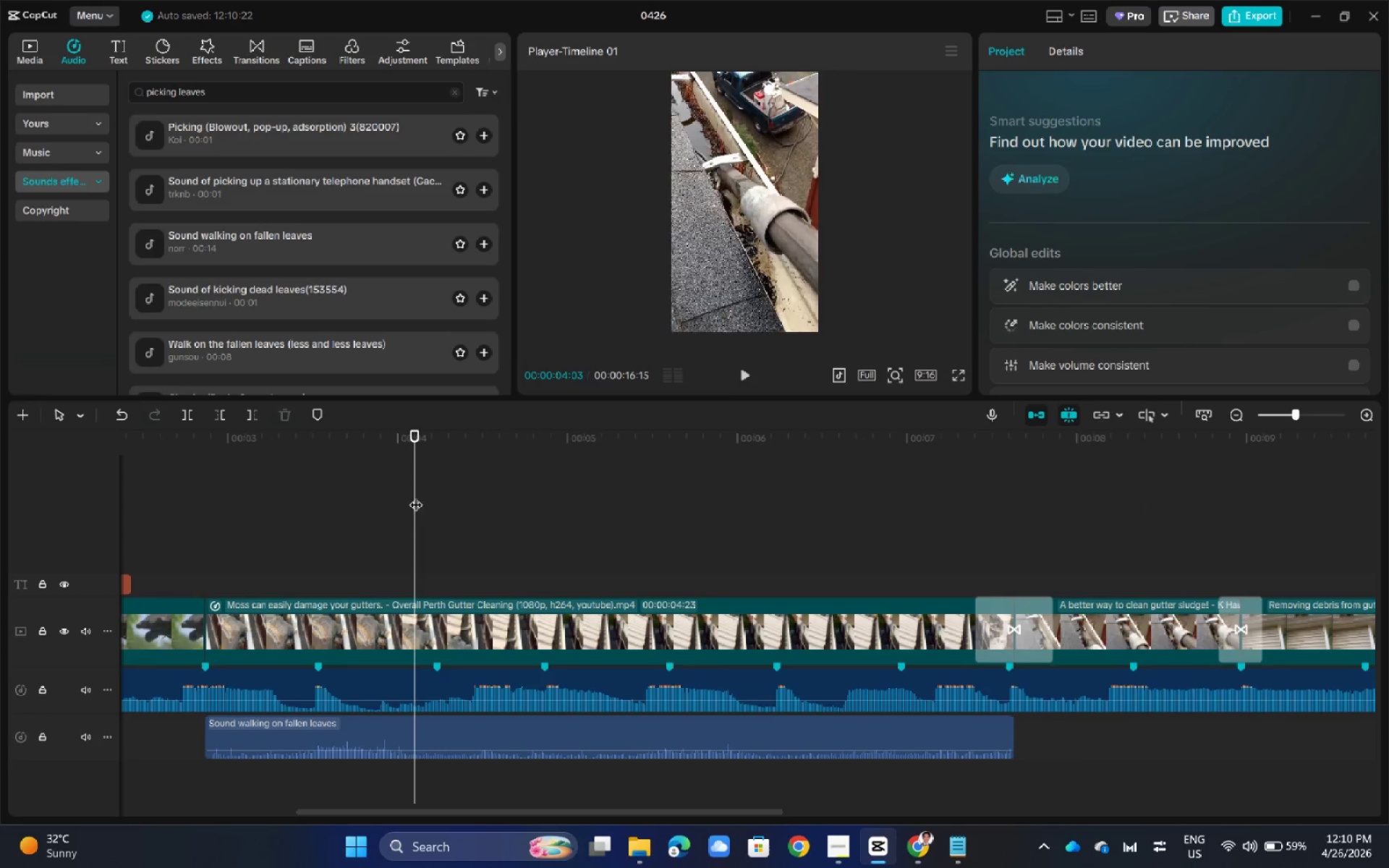 
left_click_drag(start_coordinate=[416, 495], to_coordinate=[206, 517])
 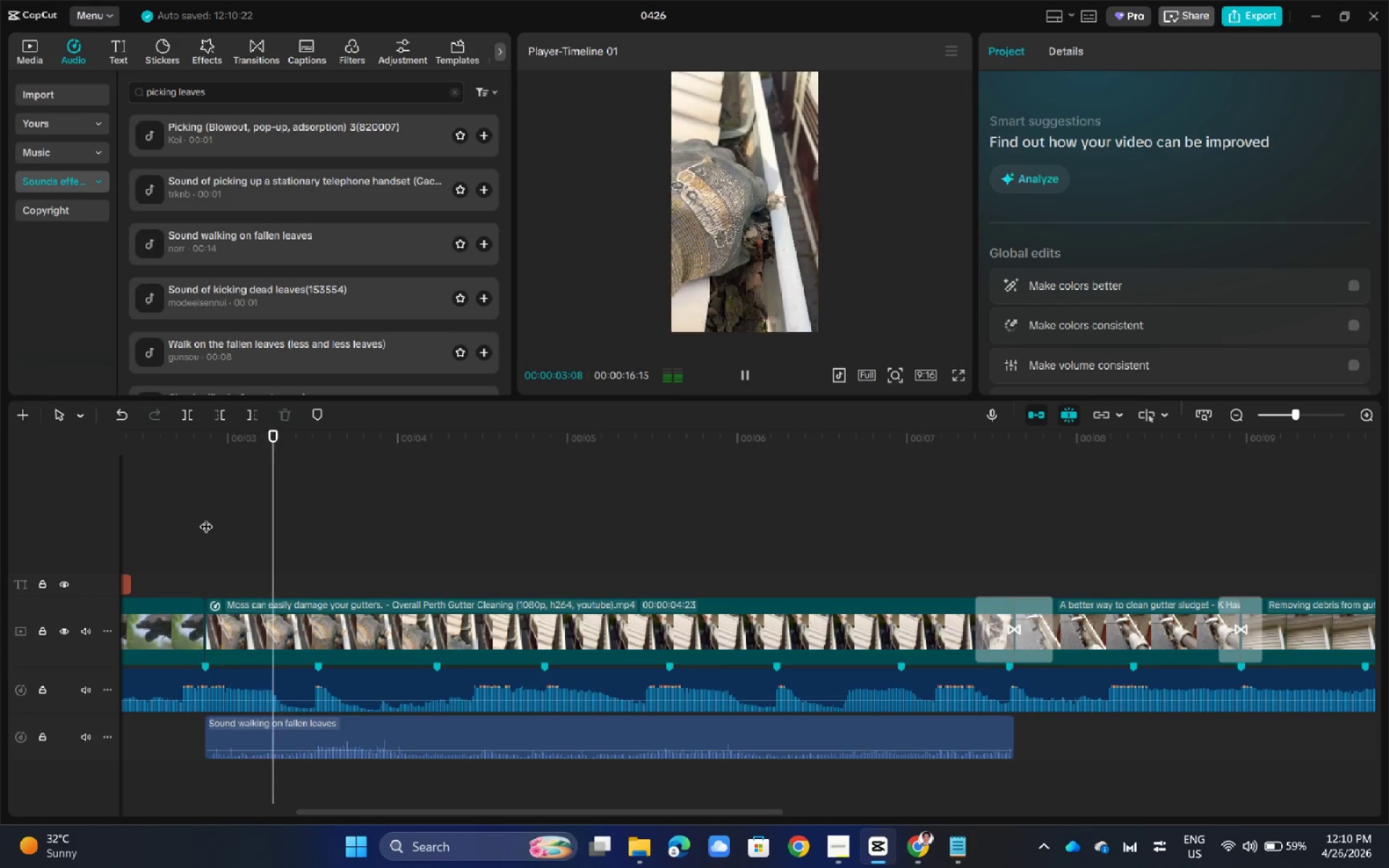 
key(Space)
 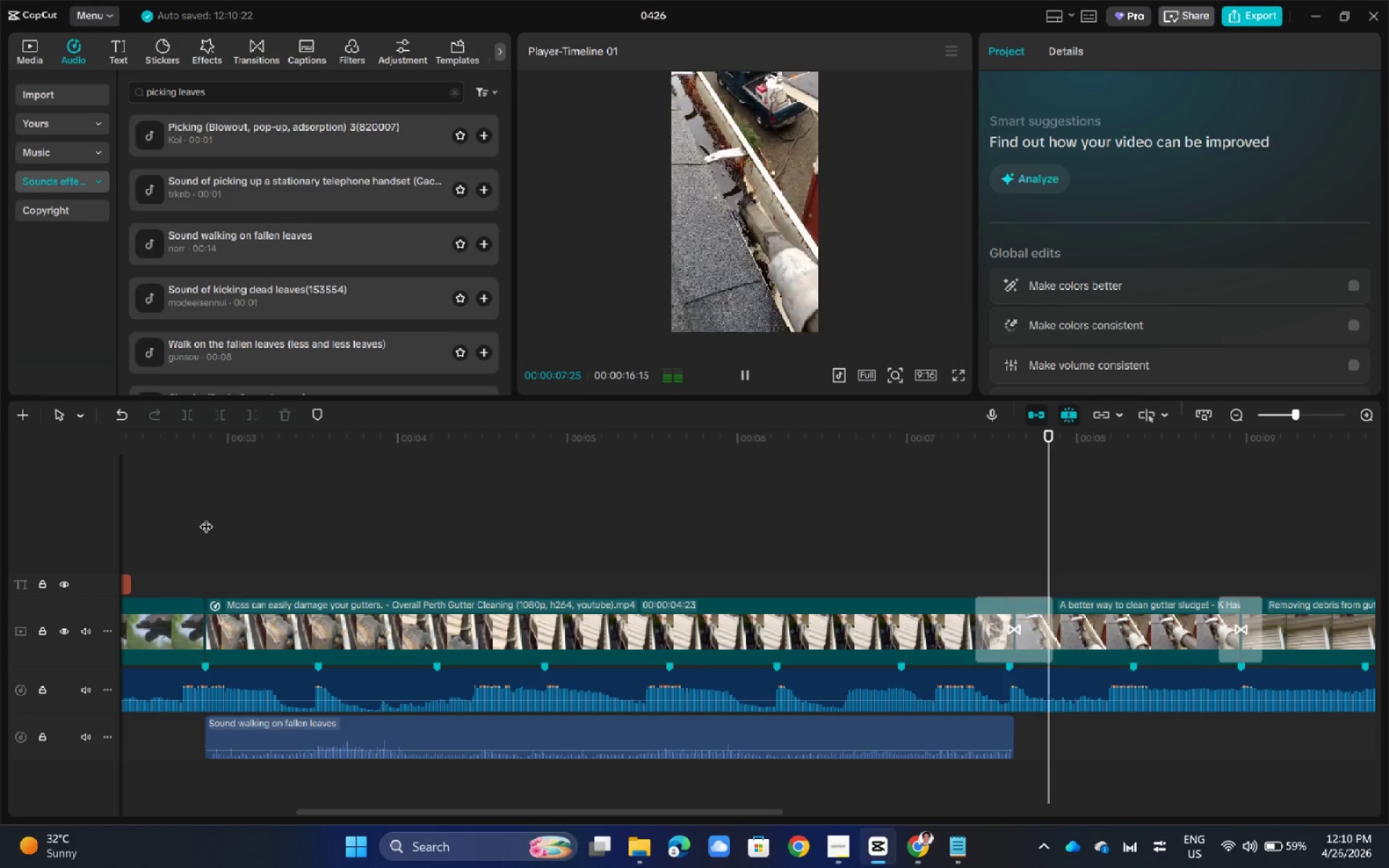 
wait(6.7)
 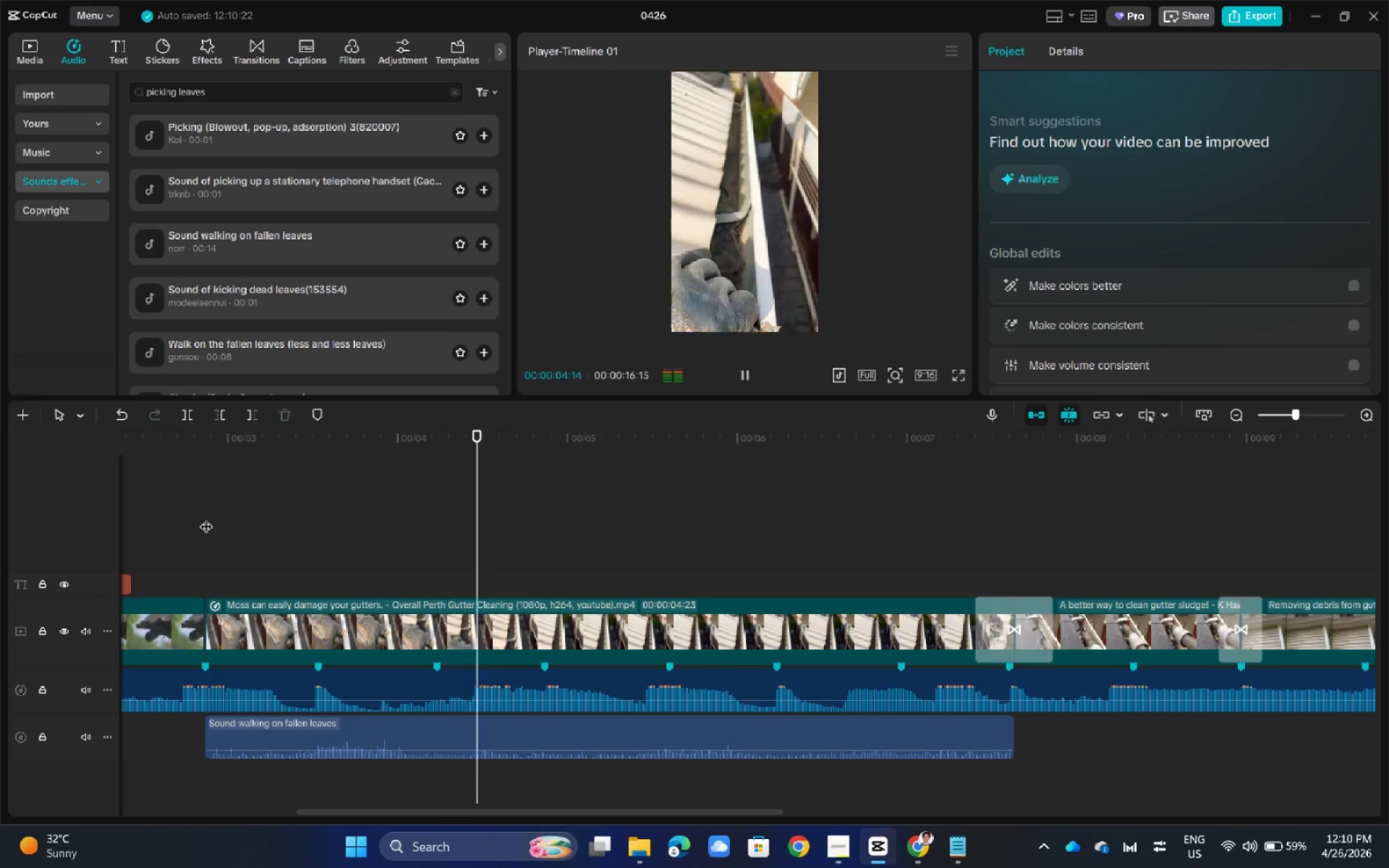 
key(Space)
 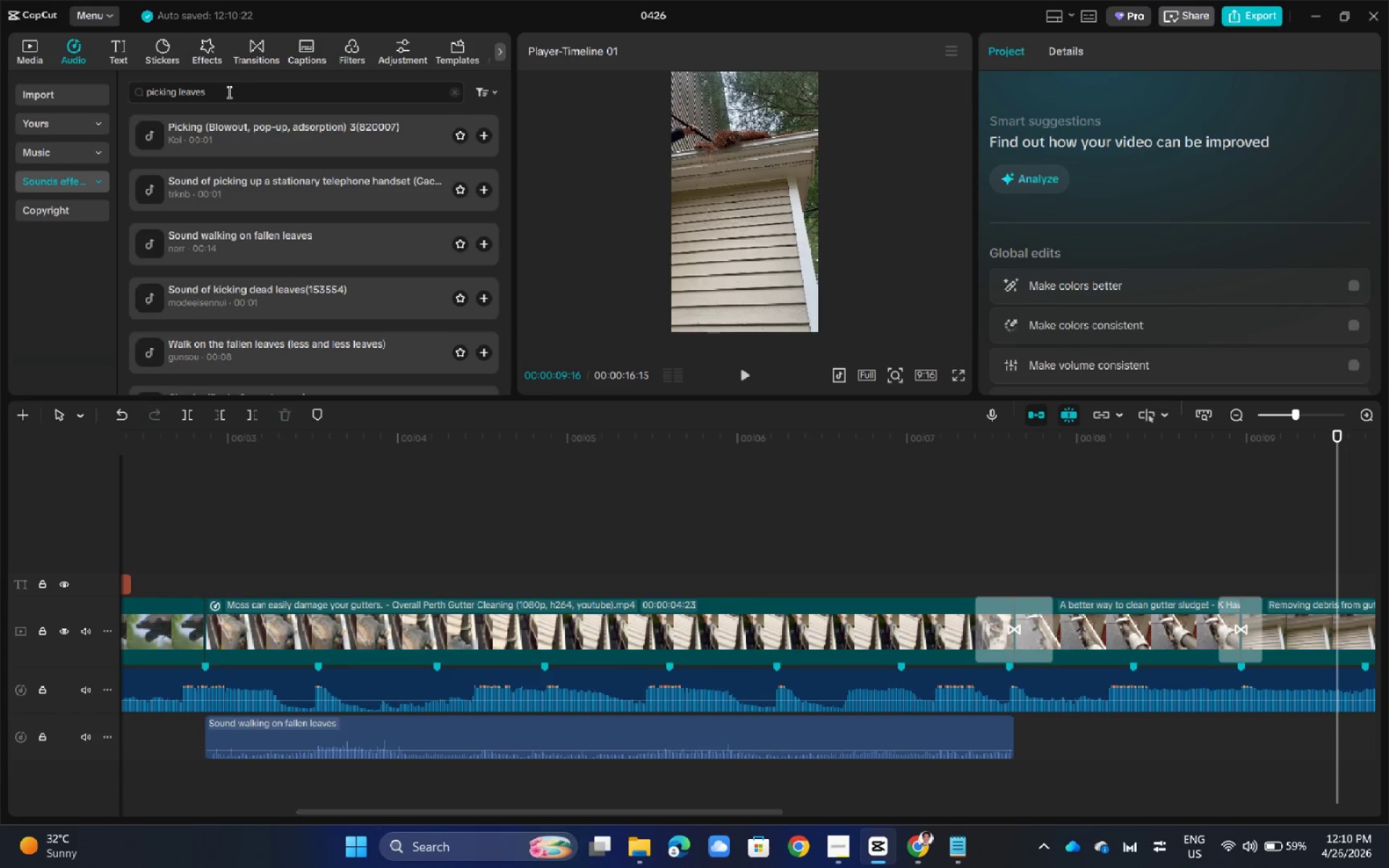 
double_click([226, 92])
 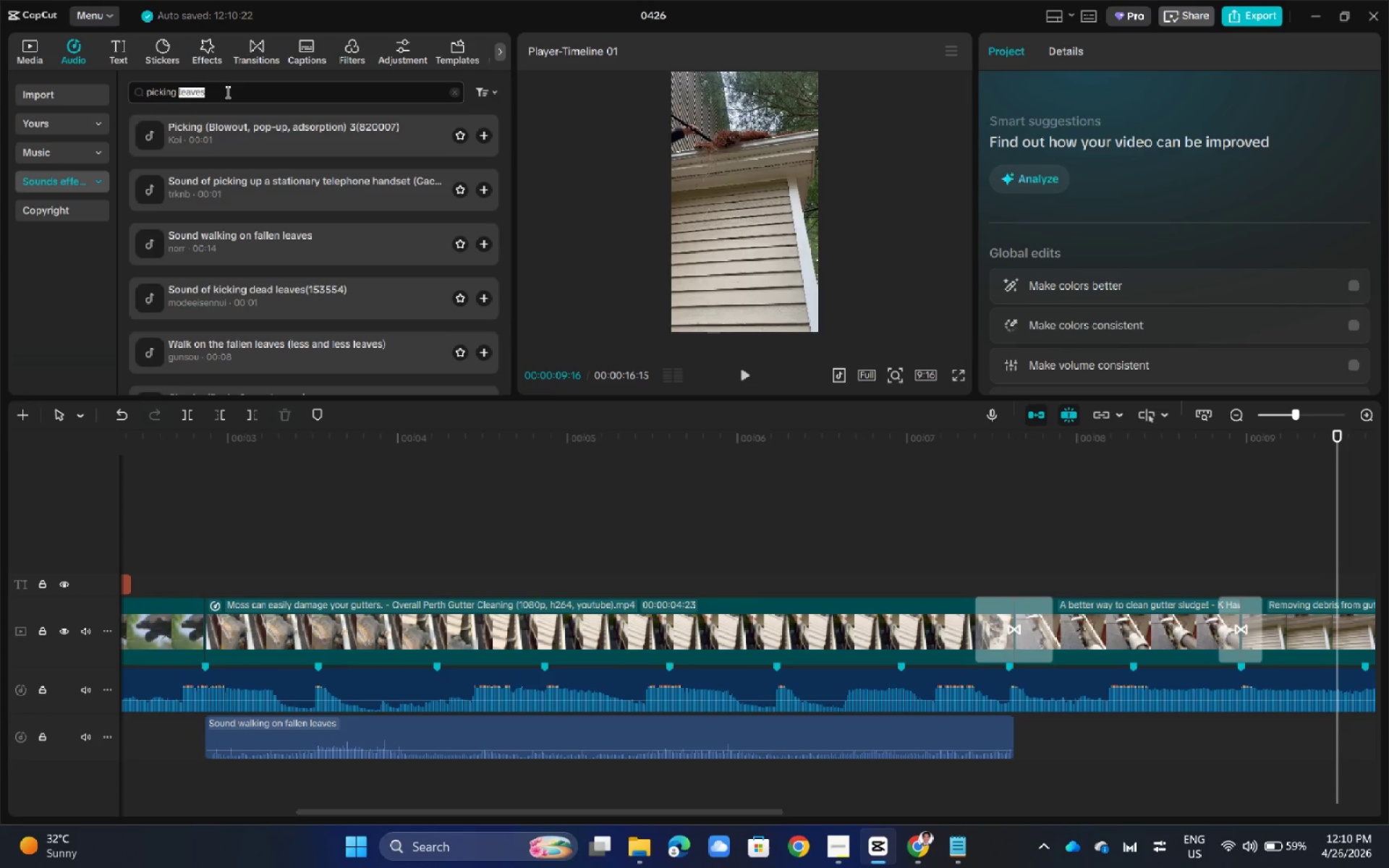 
triple_click([226, 92])
 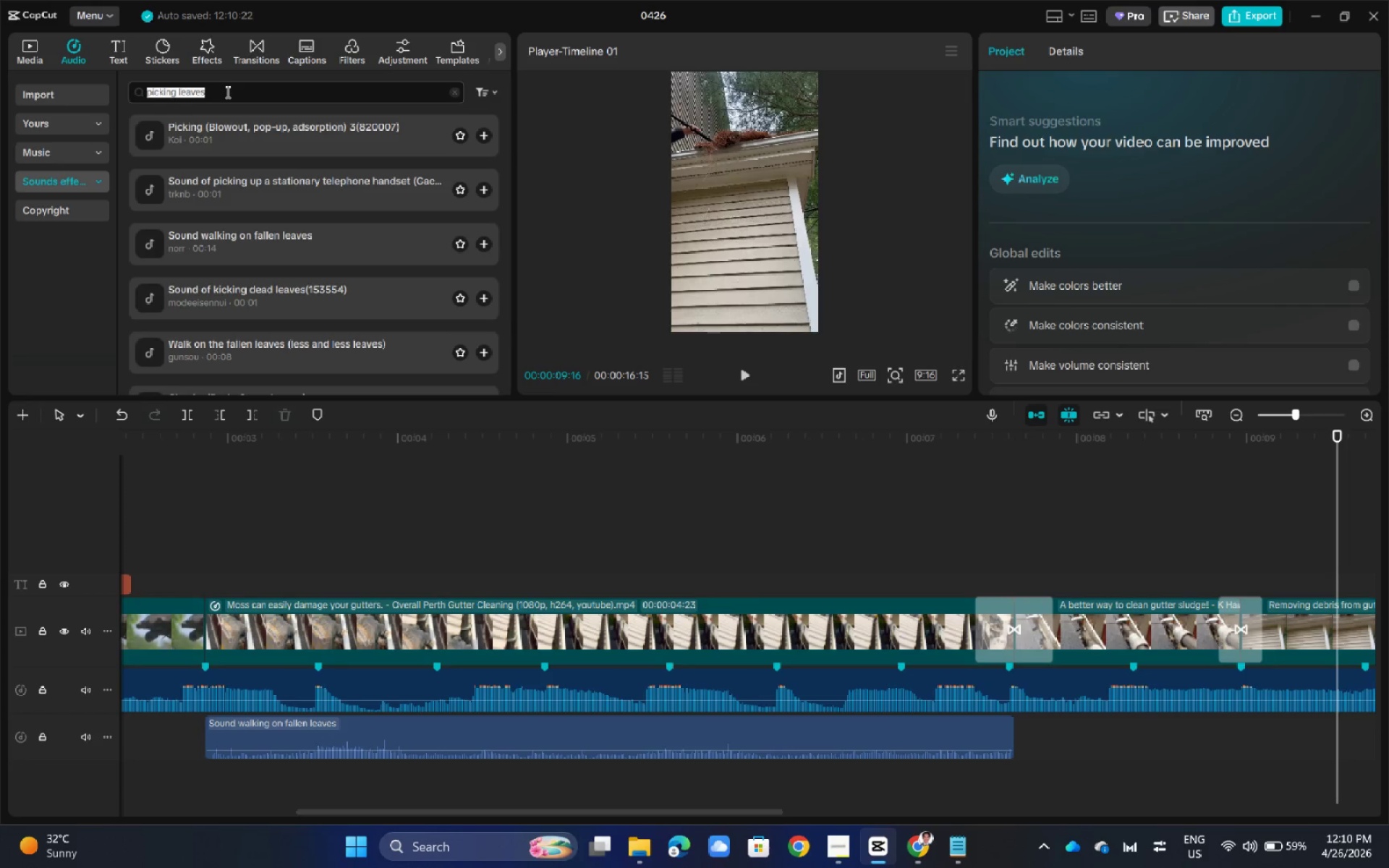 
type(slurp)
key(NumpadEnter)
 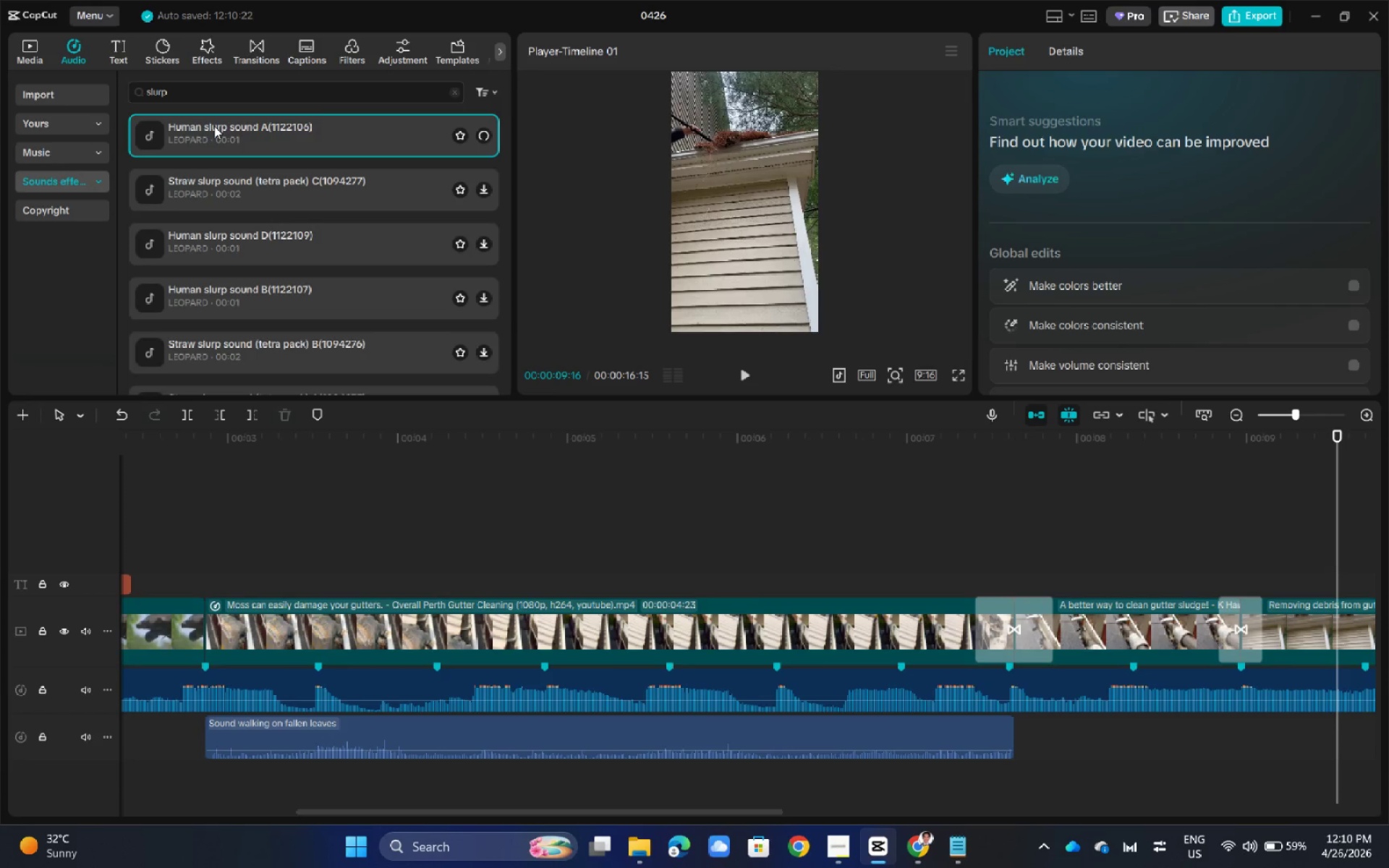 
left_click([243, 177])
 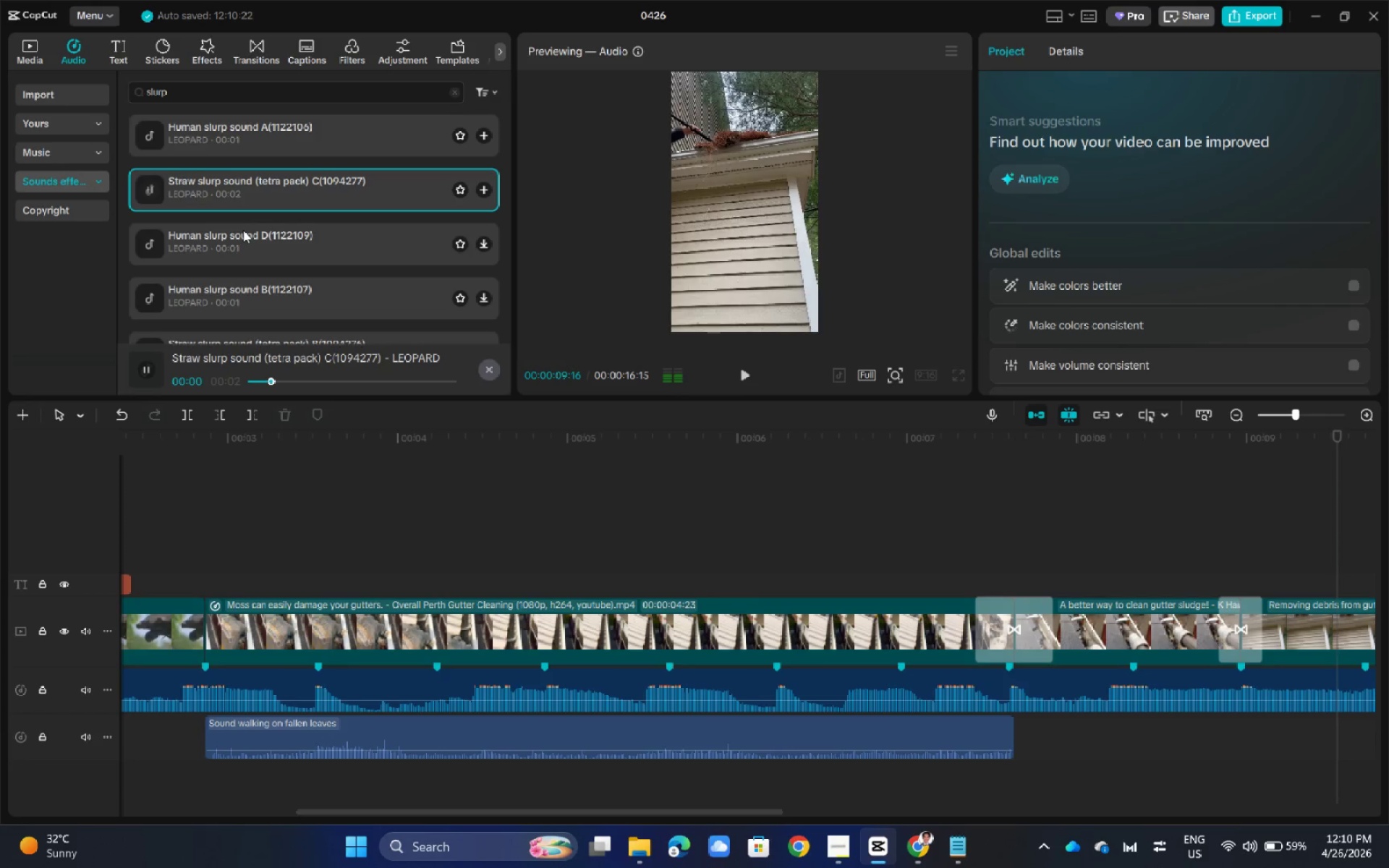 
left_click([243, 230])
 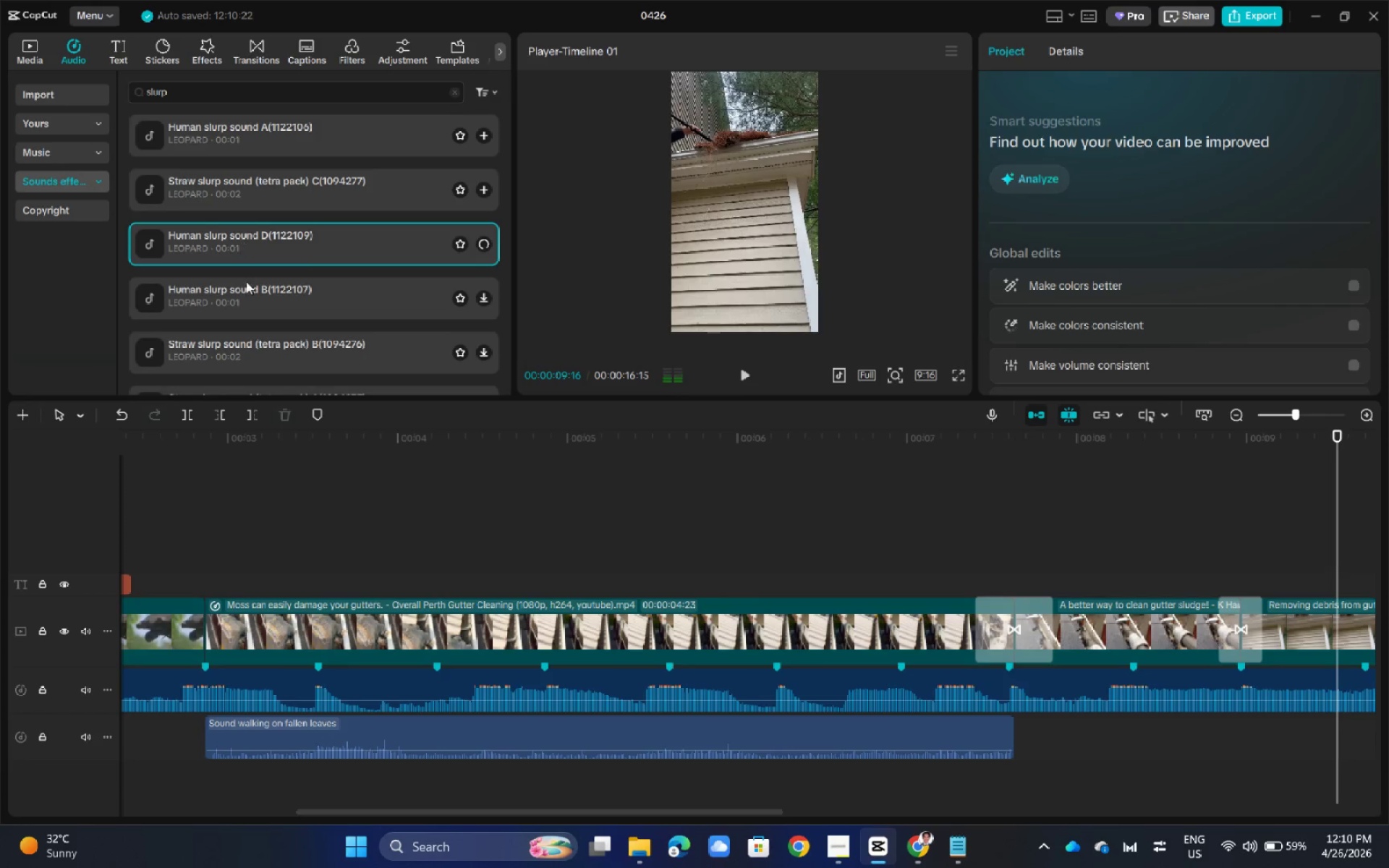 
left_click([246, 284])
 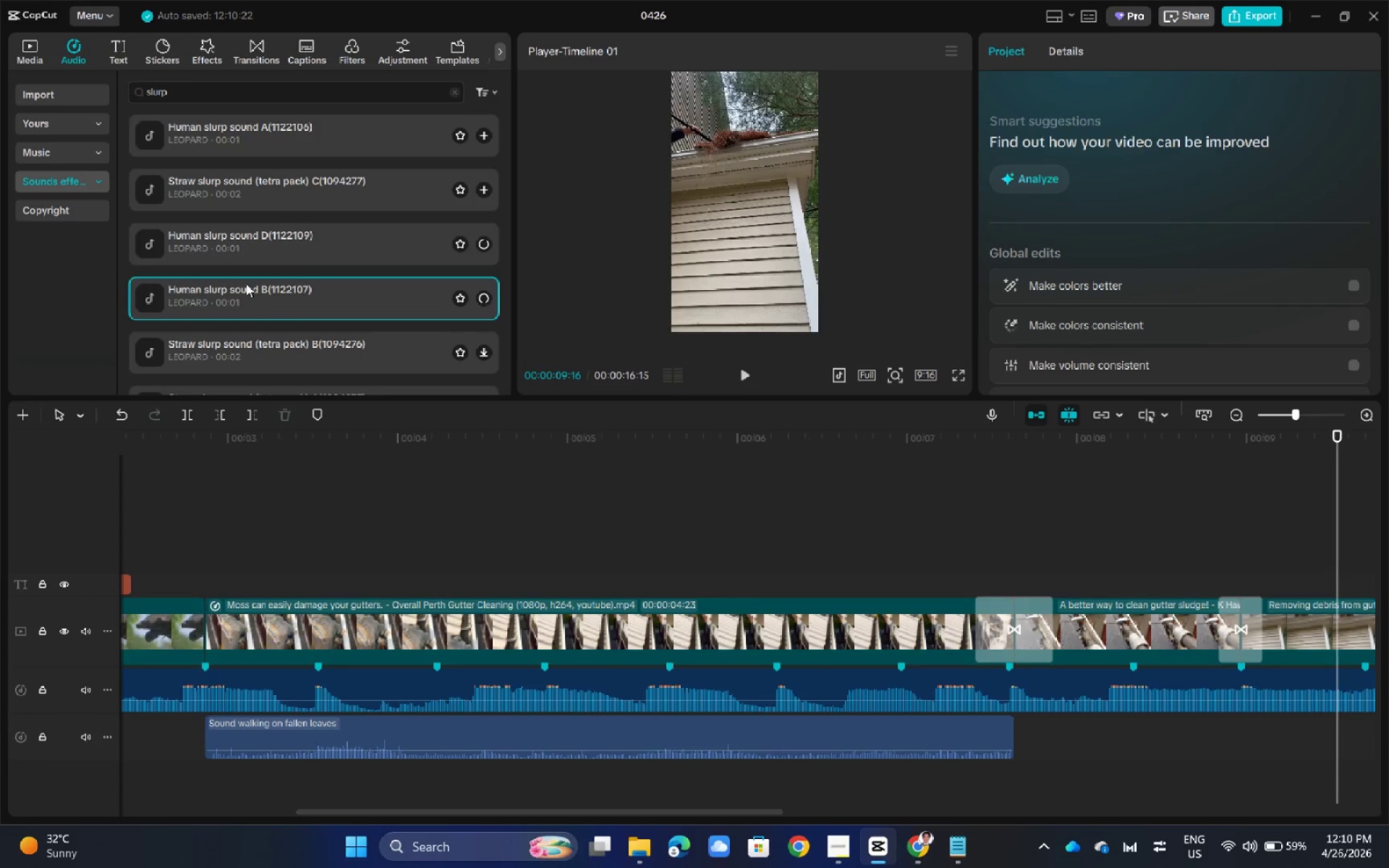 
scroll: coordinate [246, 284], scroll_direction: down, amount: 1.0
 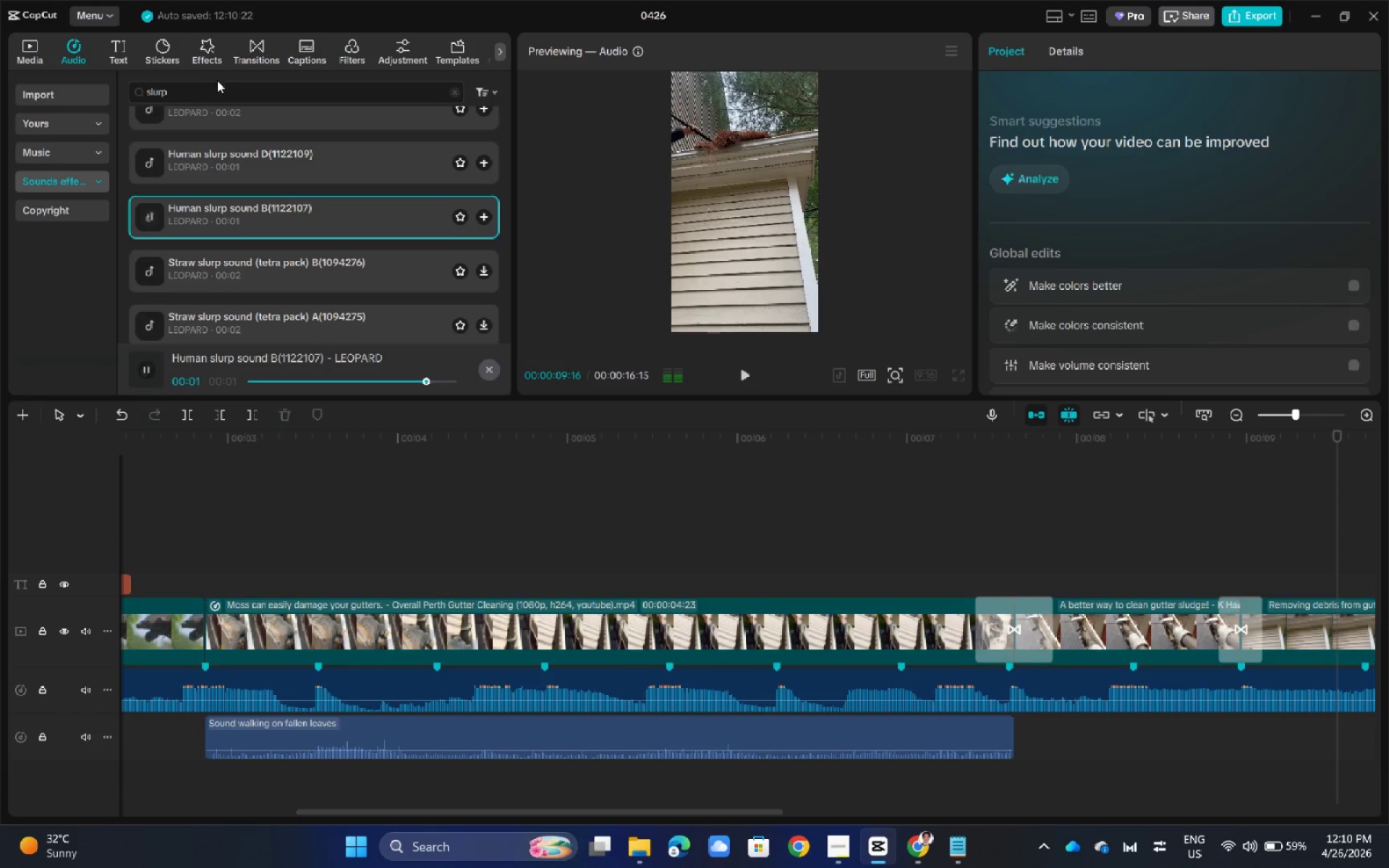 
double_click([217, 84])
 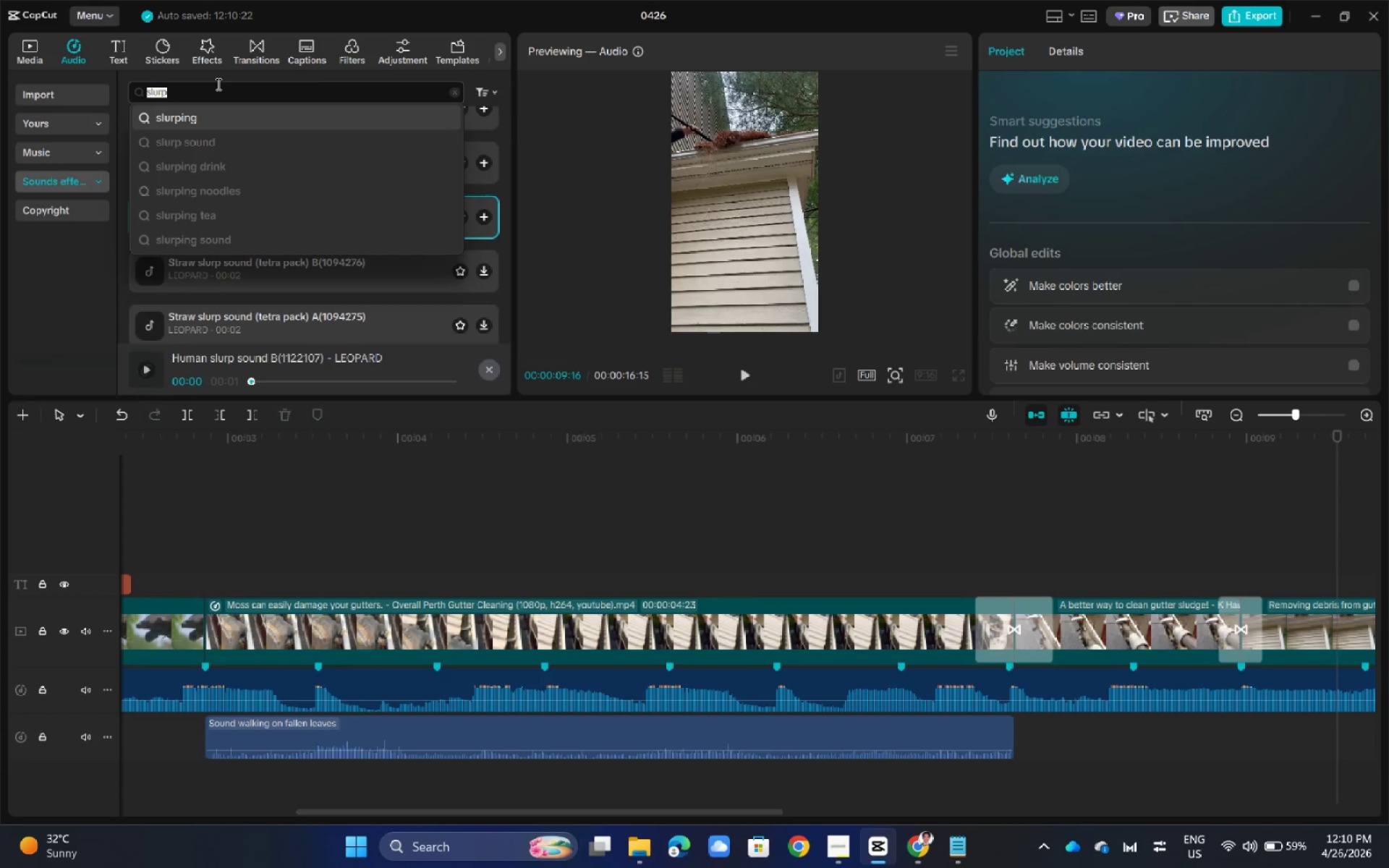 
type(vaccun)
 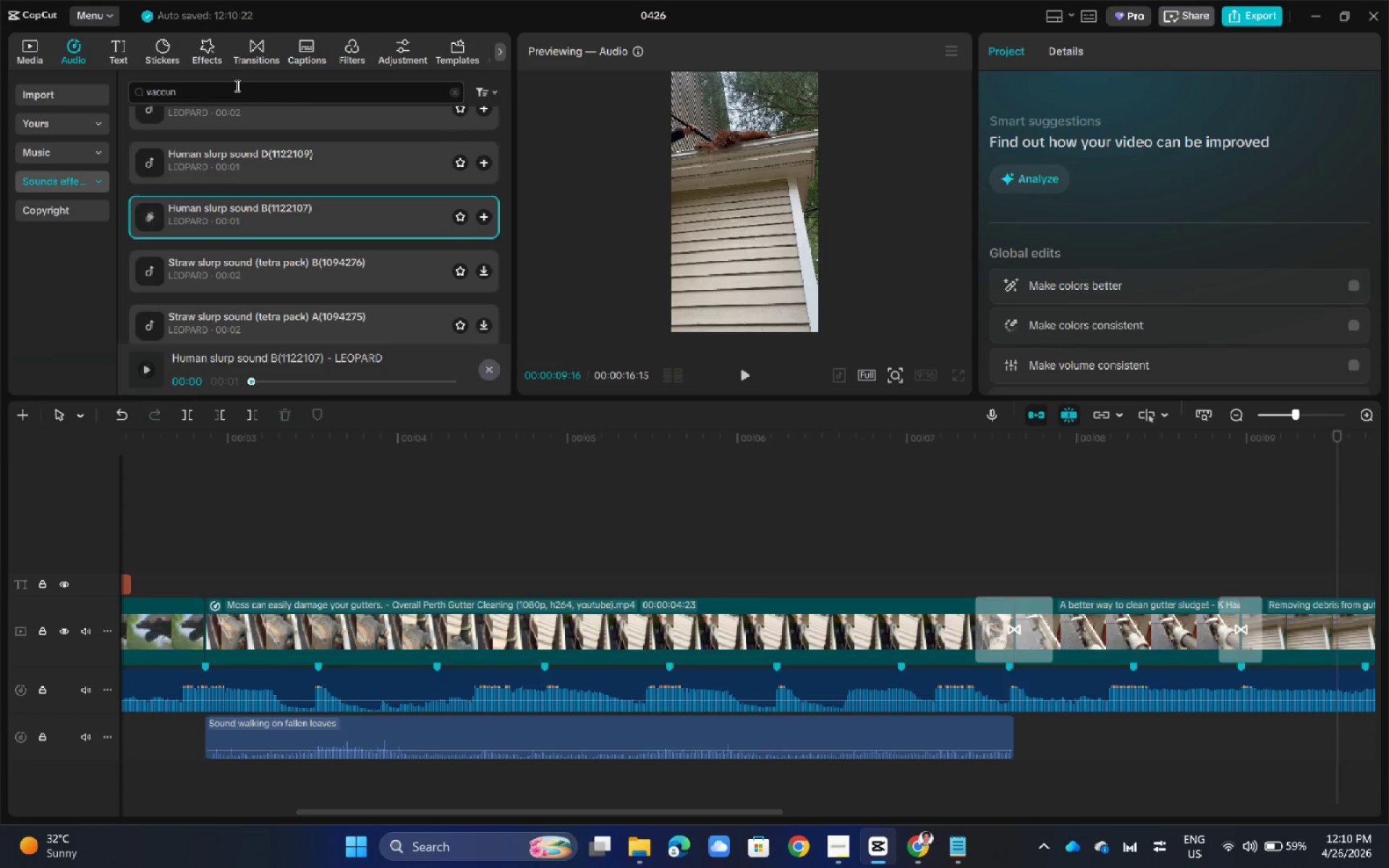 
key(Backspace)
 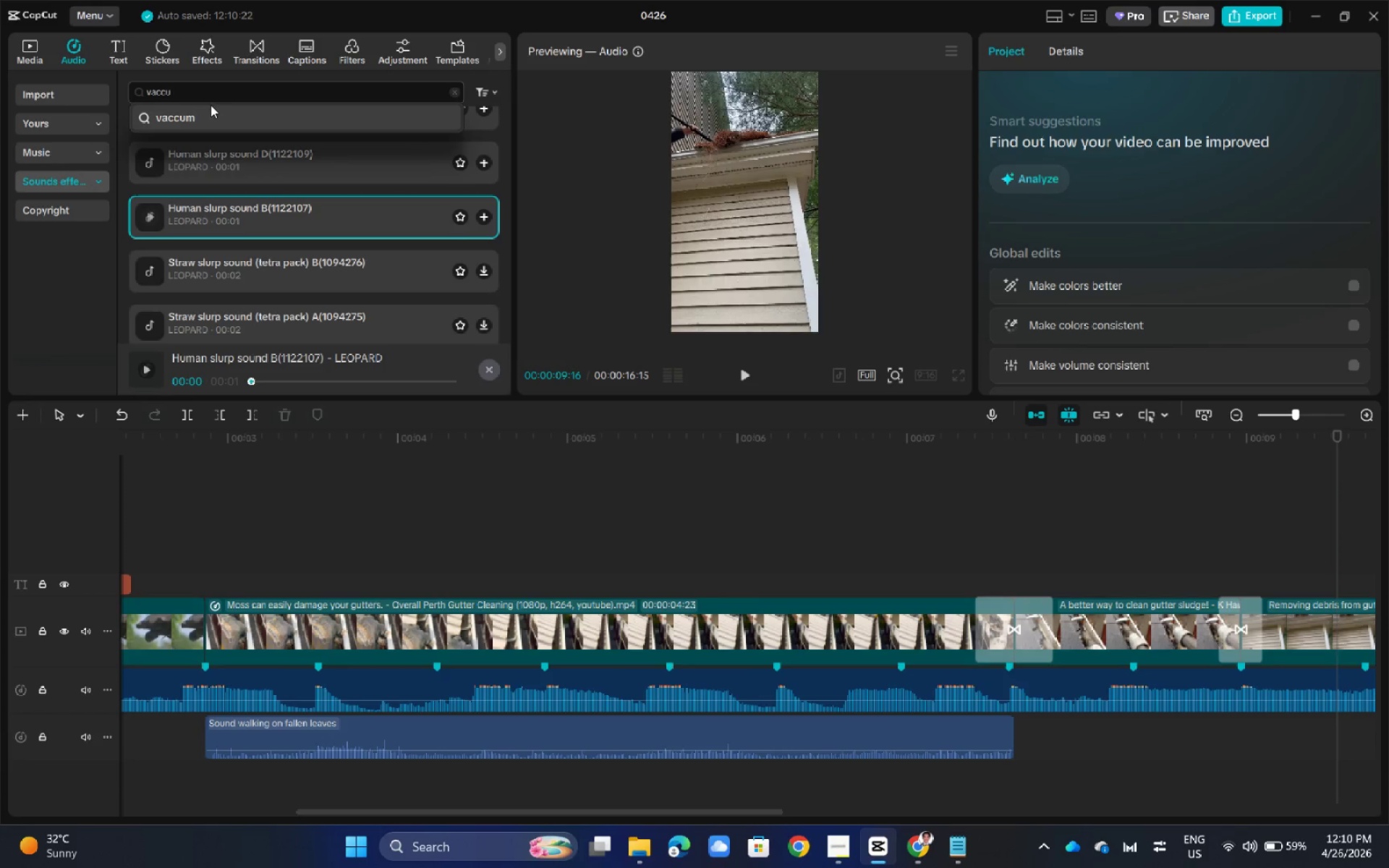 
left_click([203, 113])
 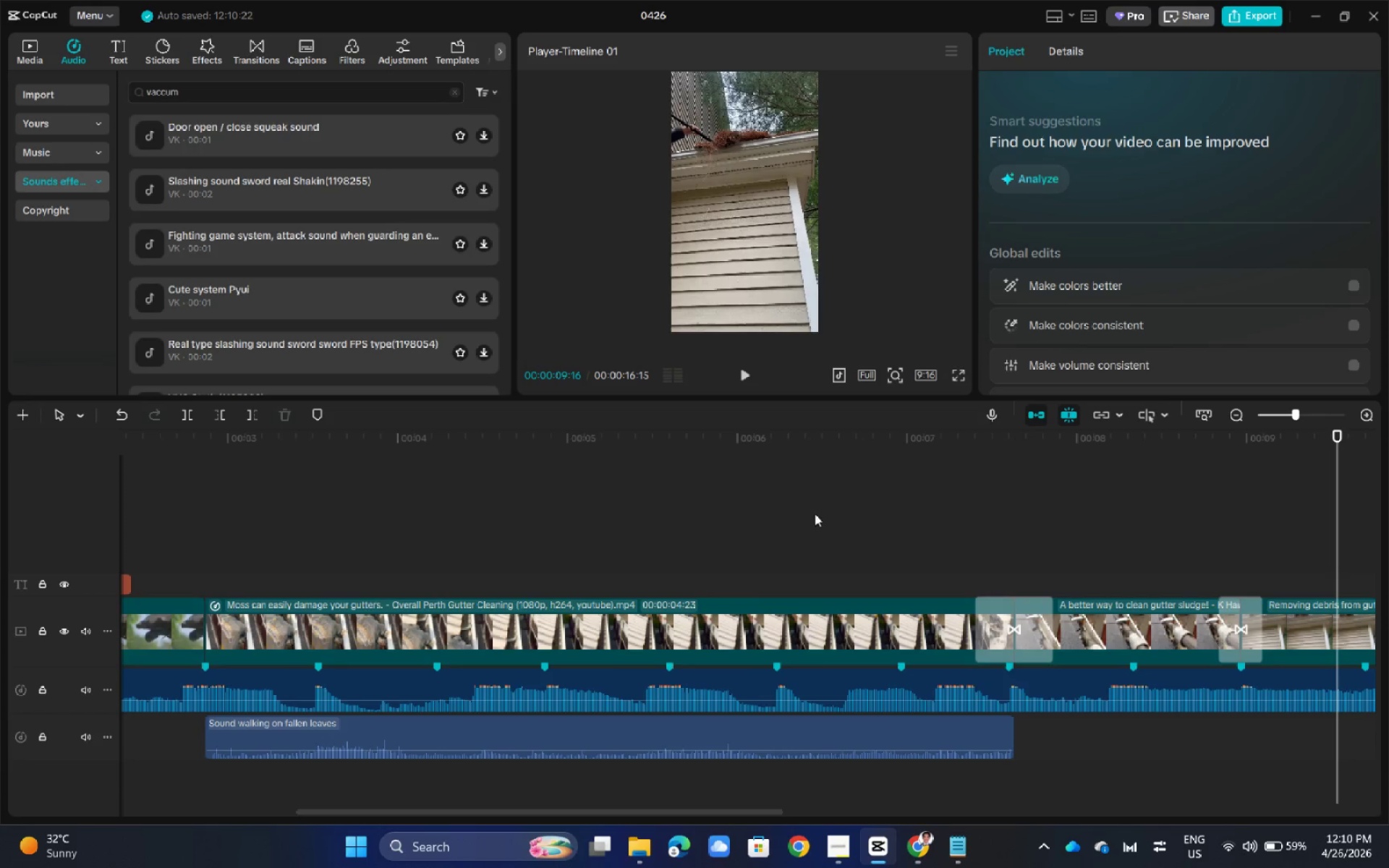 
left_click_drag(start_coordinate=[1224, 519], to_coordinate=[1129, 522])
 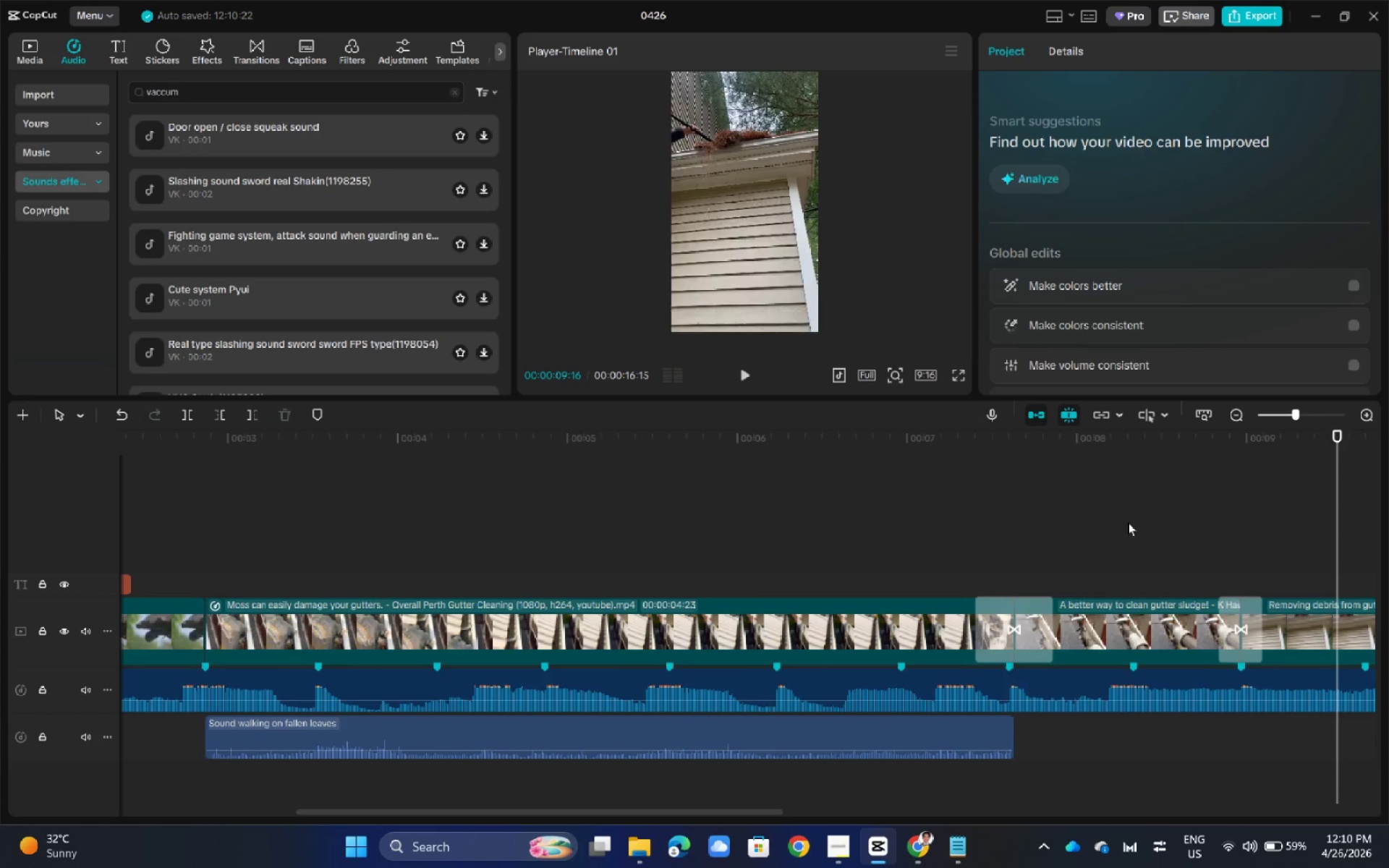 
double_click([1128, 522])
 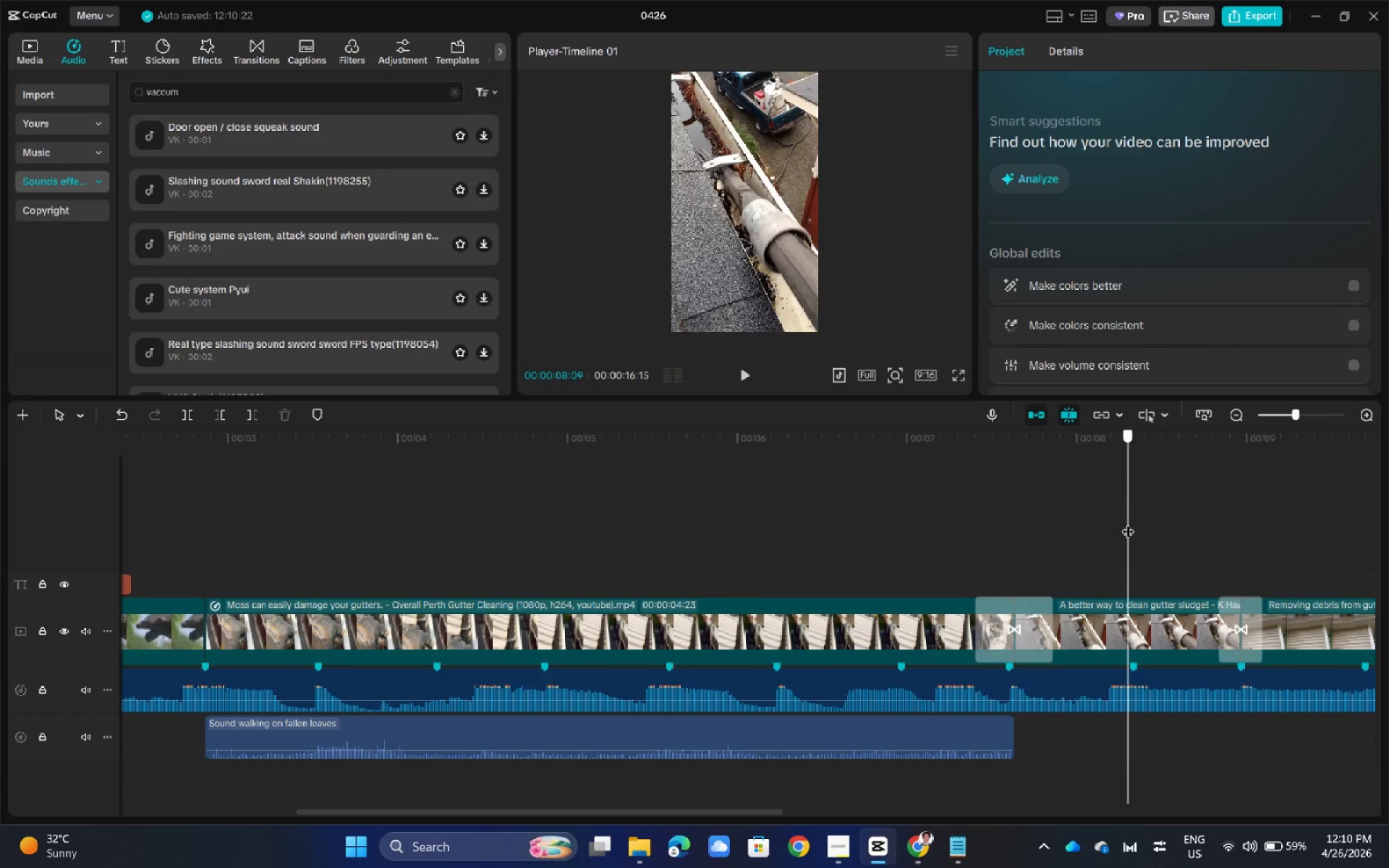 
left_click_drag(start_coordinate=[1128, 522], to_coordinate=[1113, 530])
 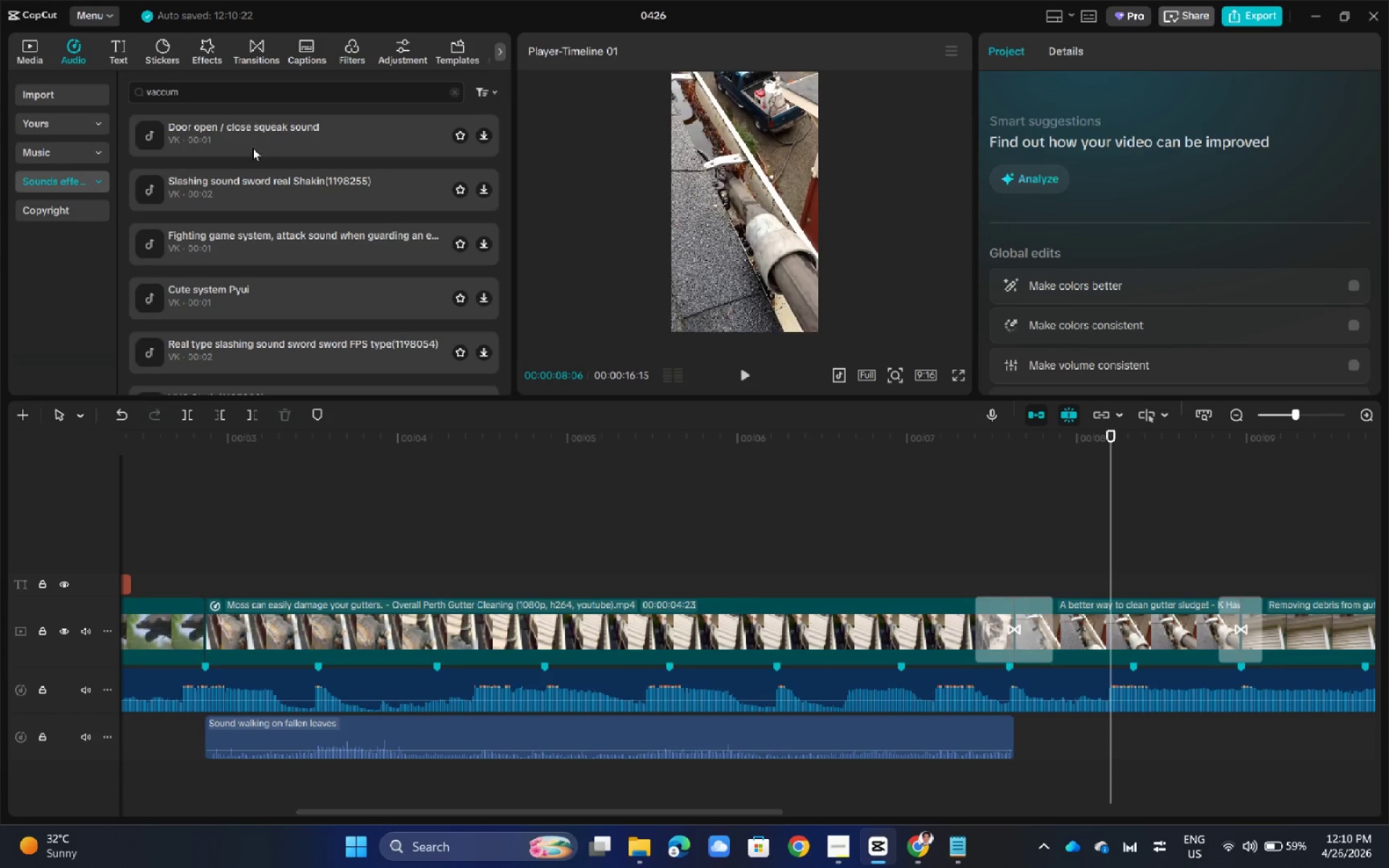 
left_click([252, 138])
 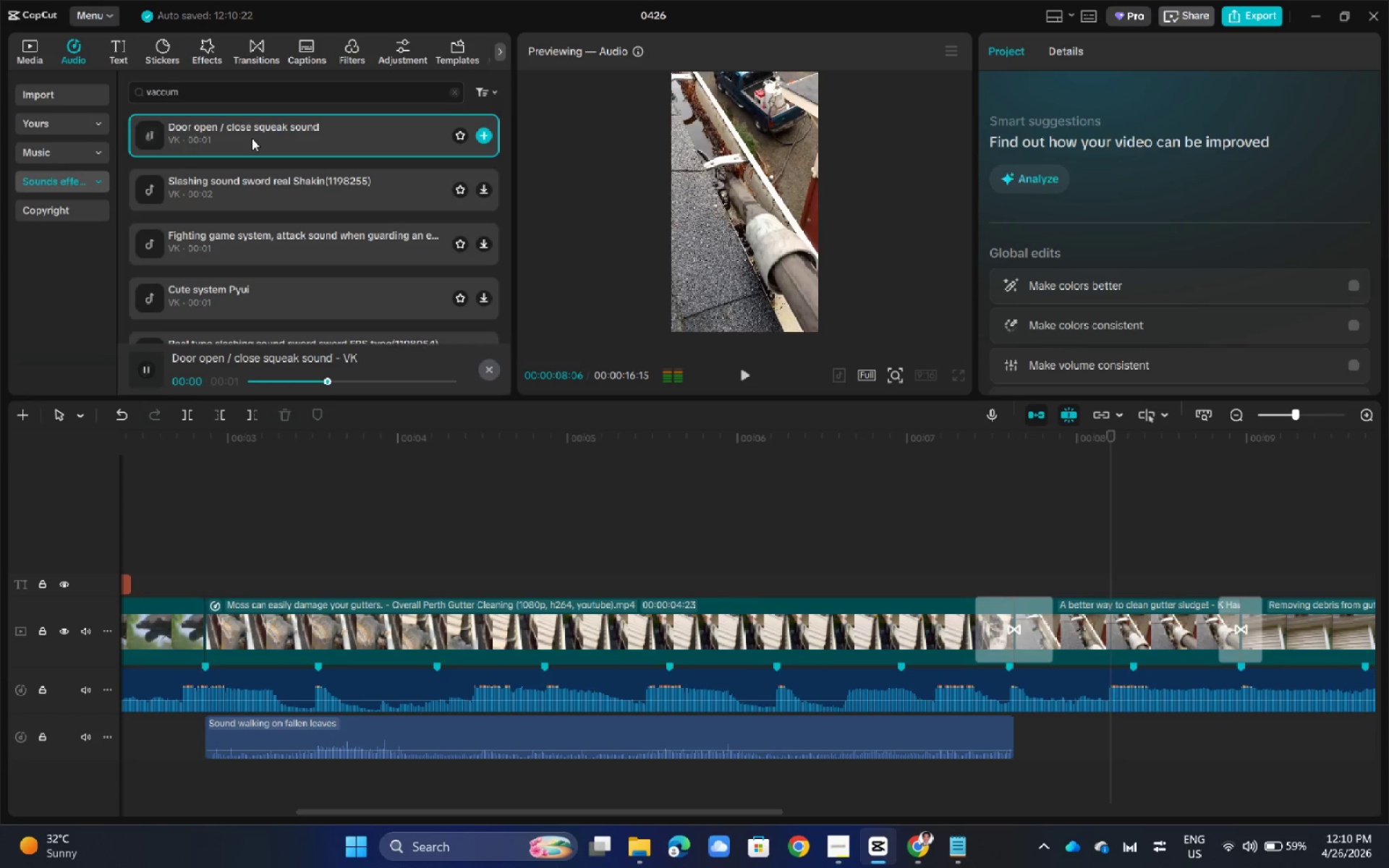 
left_click([245, 188])
 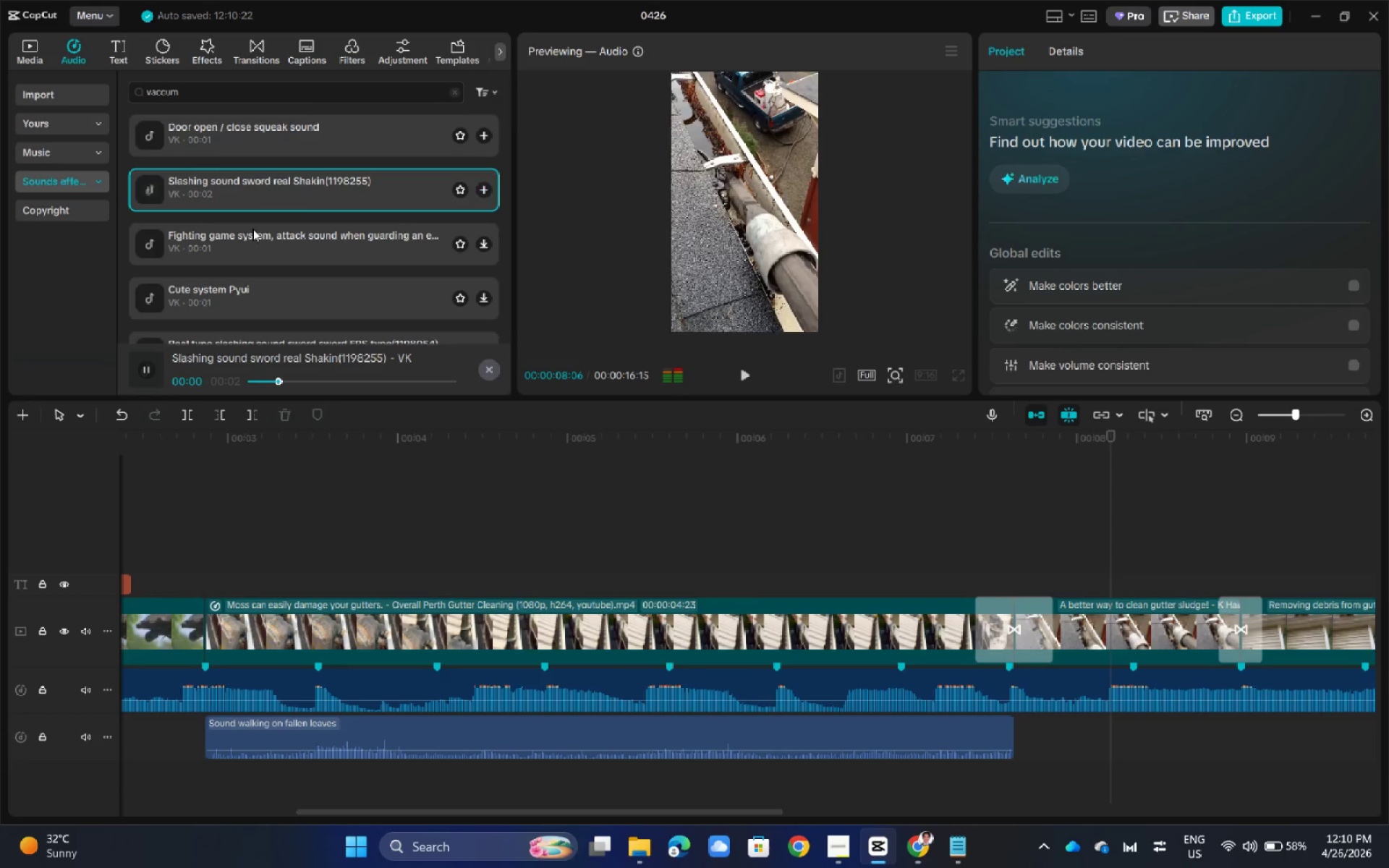 
left_click([255, 243])
 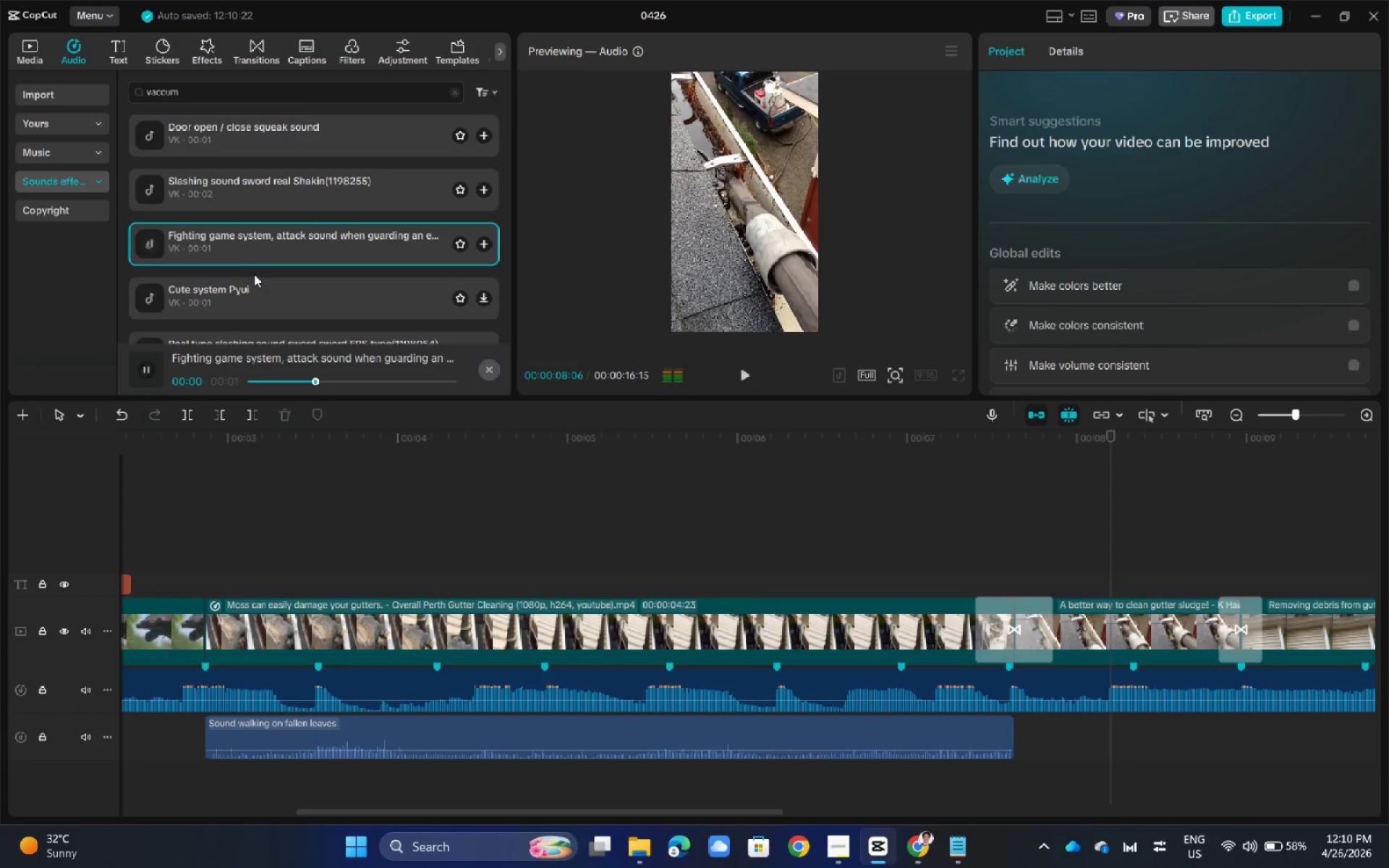 
left_click([252, 289])
 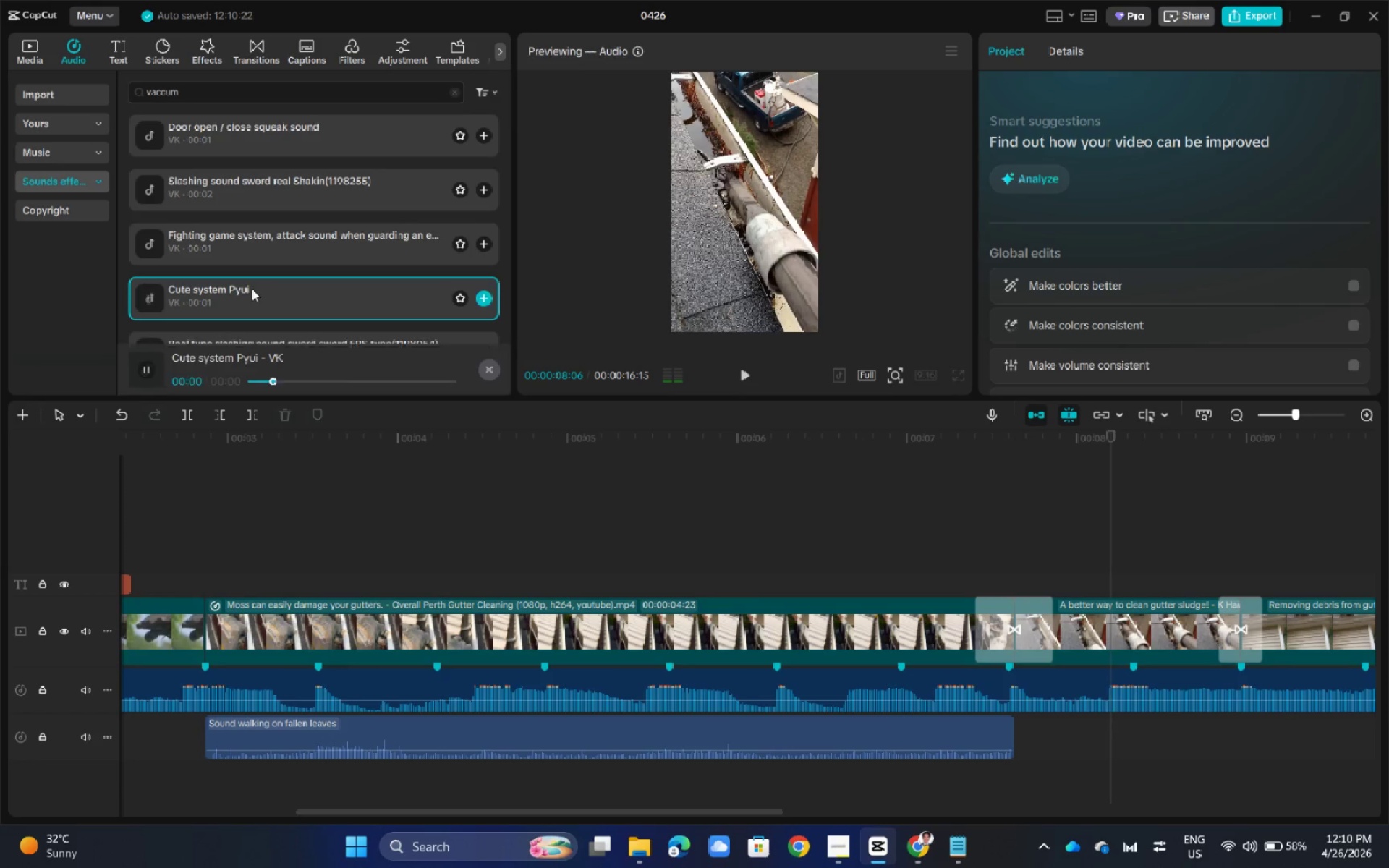 
scroll: coordinate [252, 289], scroll_direction: down, amount: 2.0
 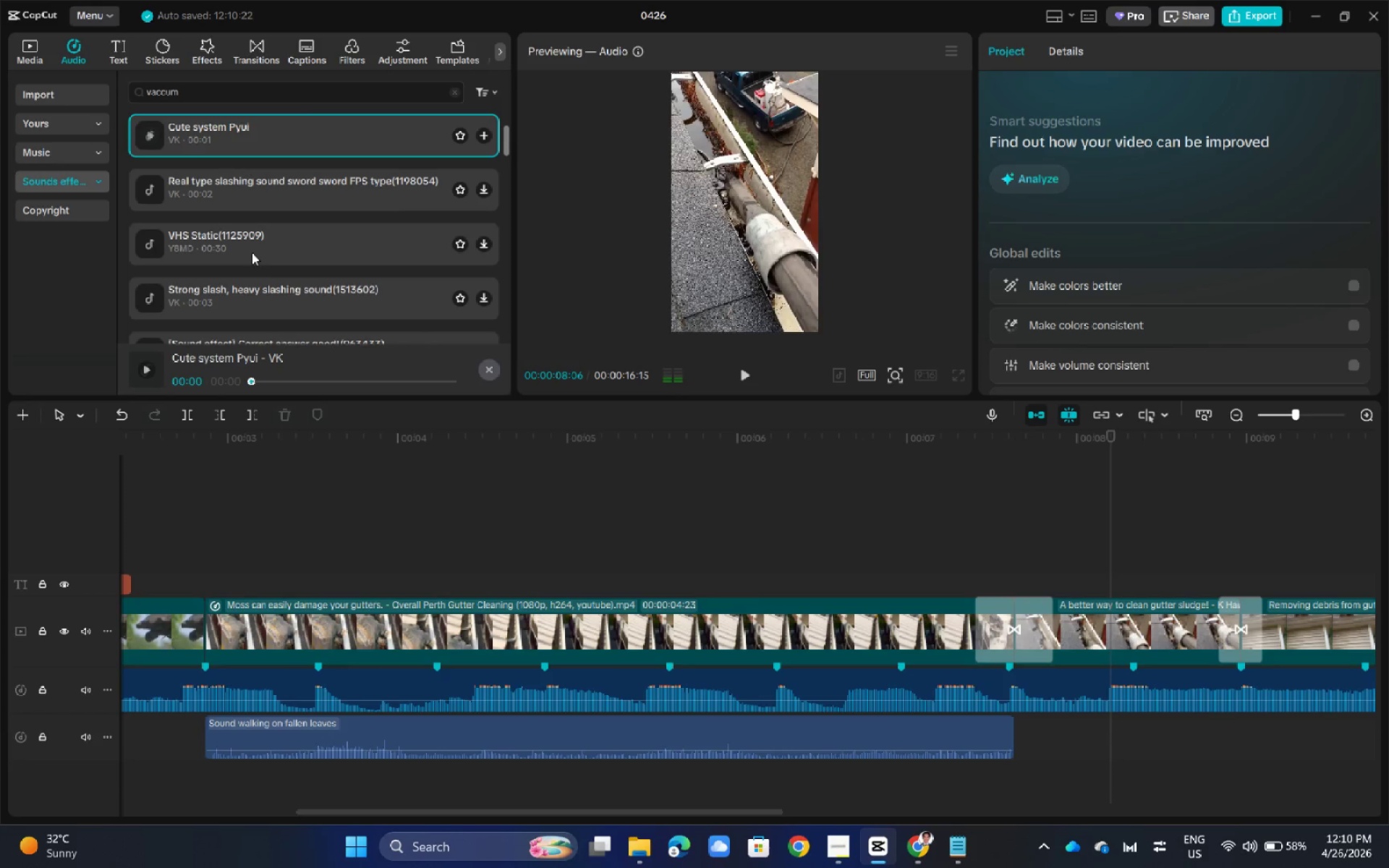 
left_click([252, 239])
 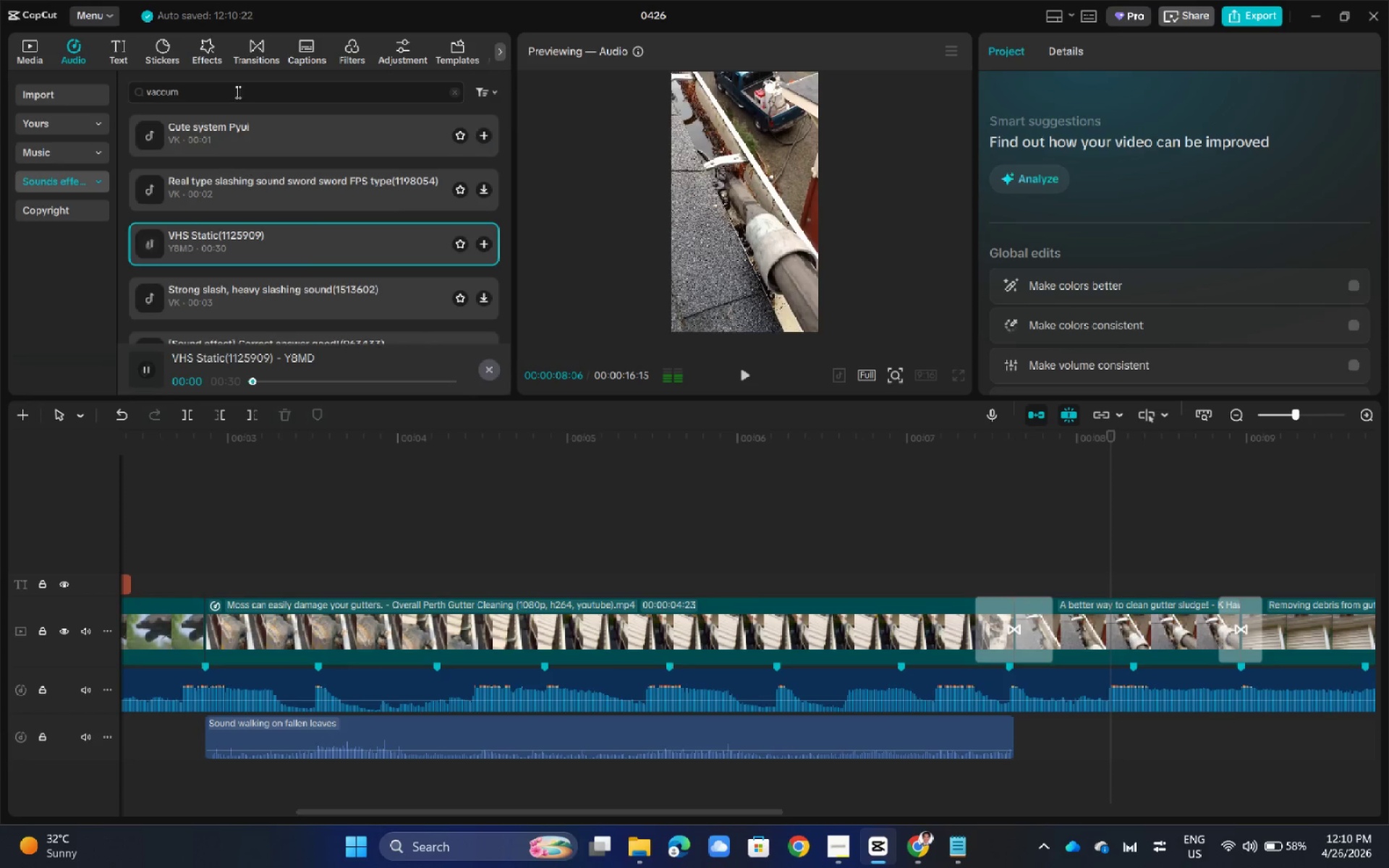 
left_click([235, 92])
 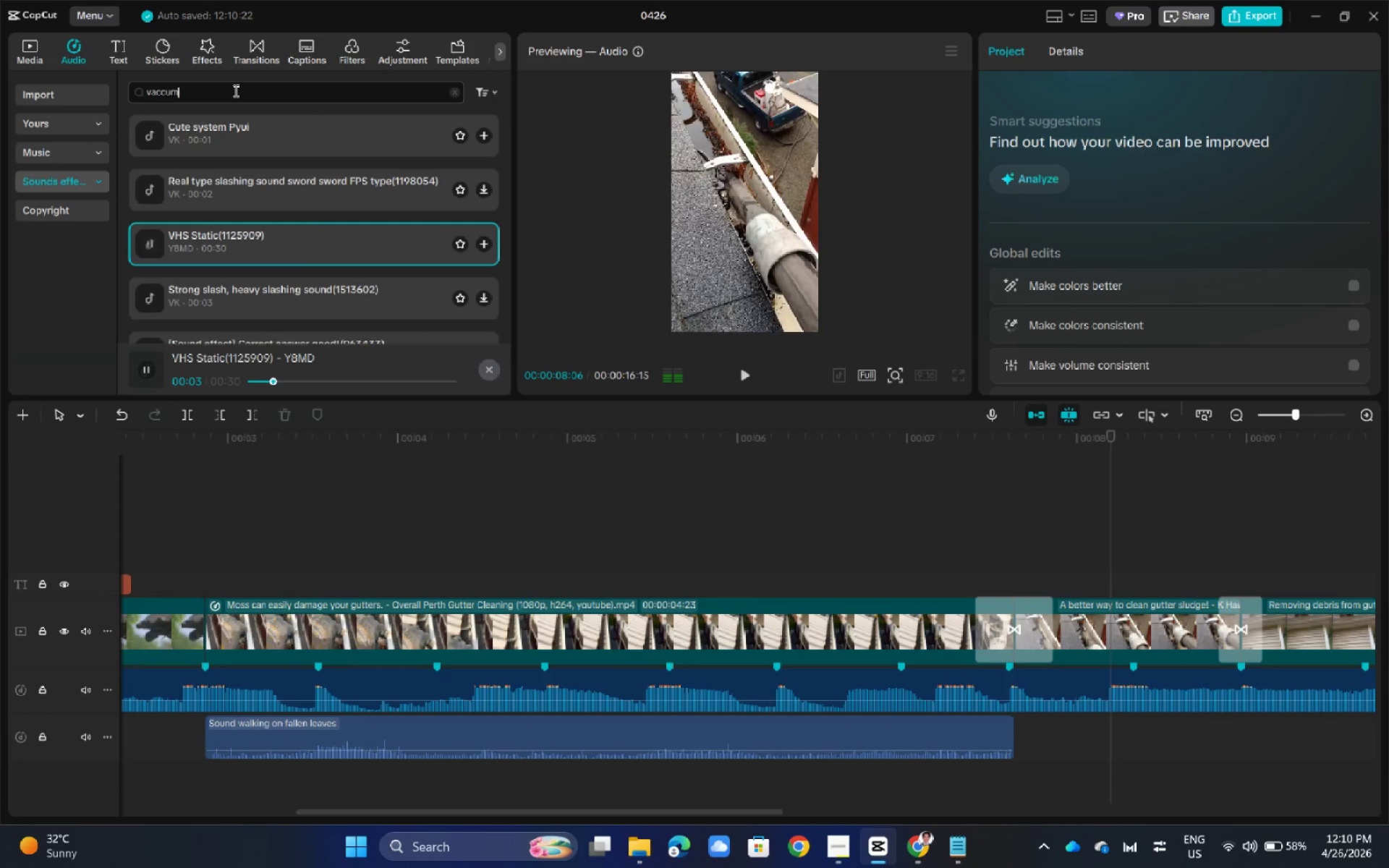 
left_click_drag(start_coordinate=[229, 235], to_coordinate=[1115, 736])
 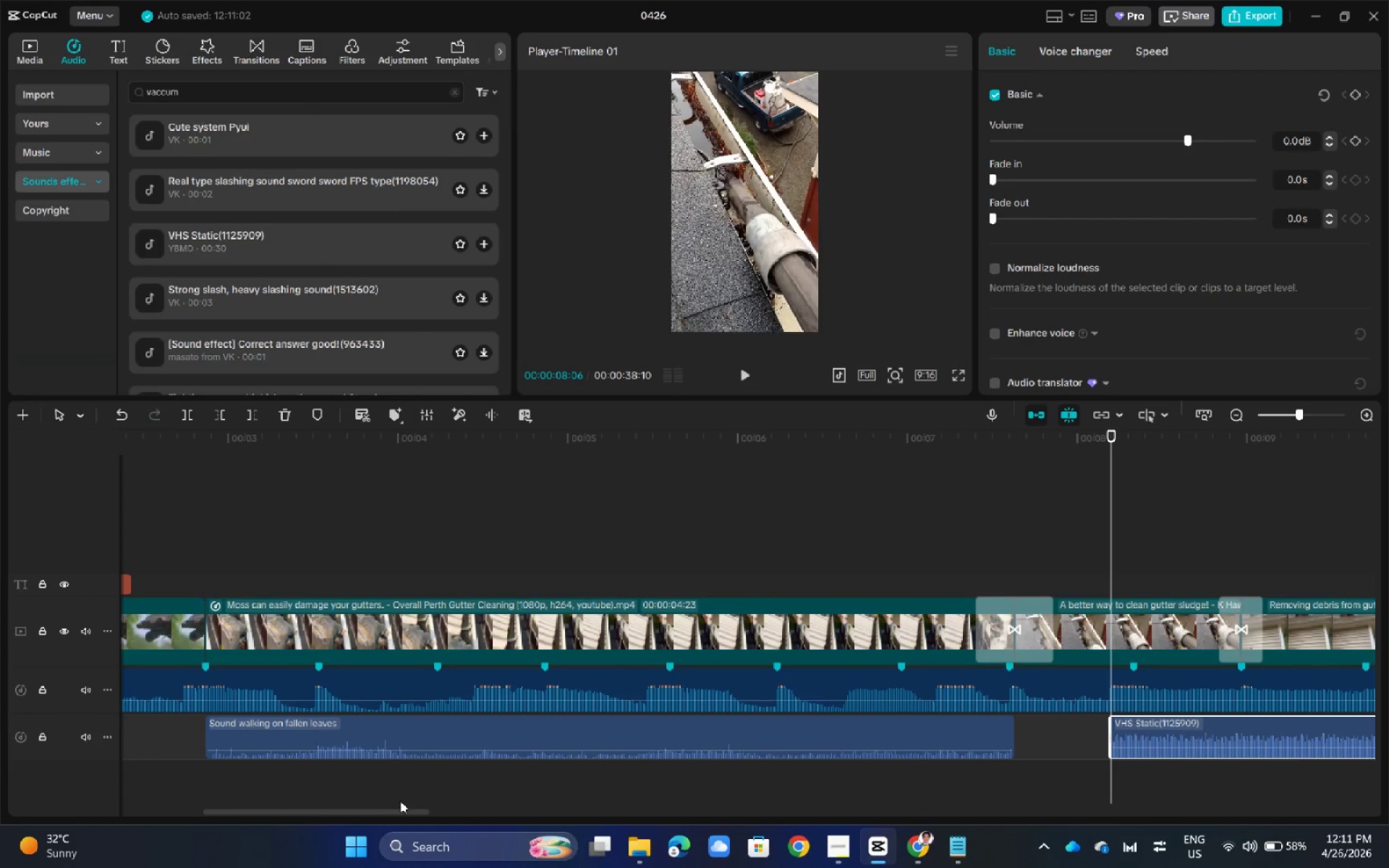 
left_click_drag(start_coordinate=[390, 807], to_coordinate=[414, 807])
 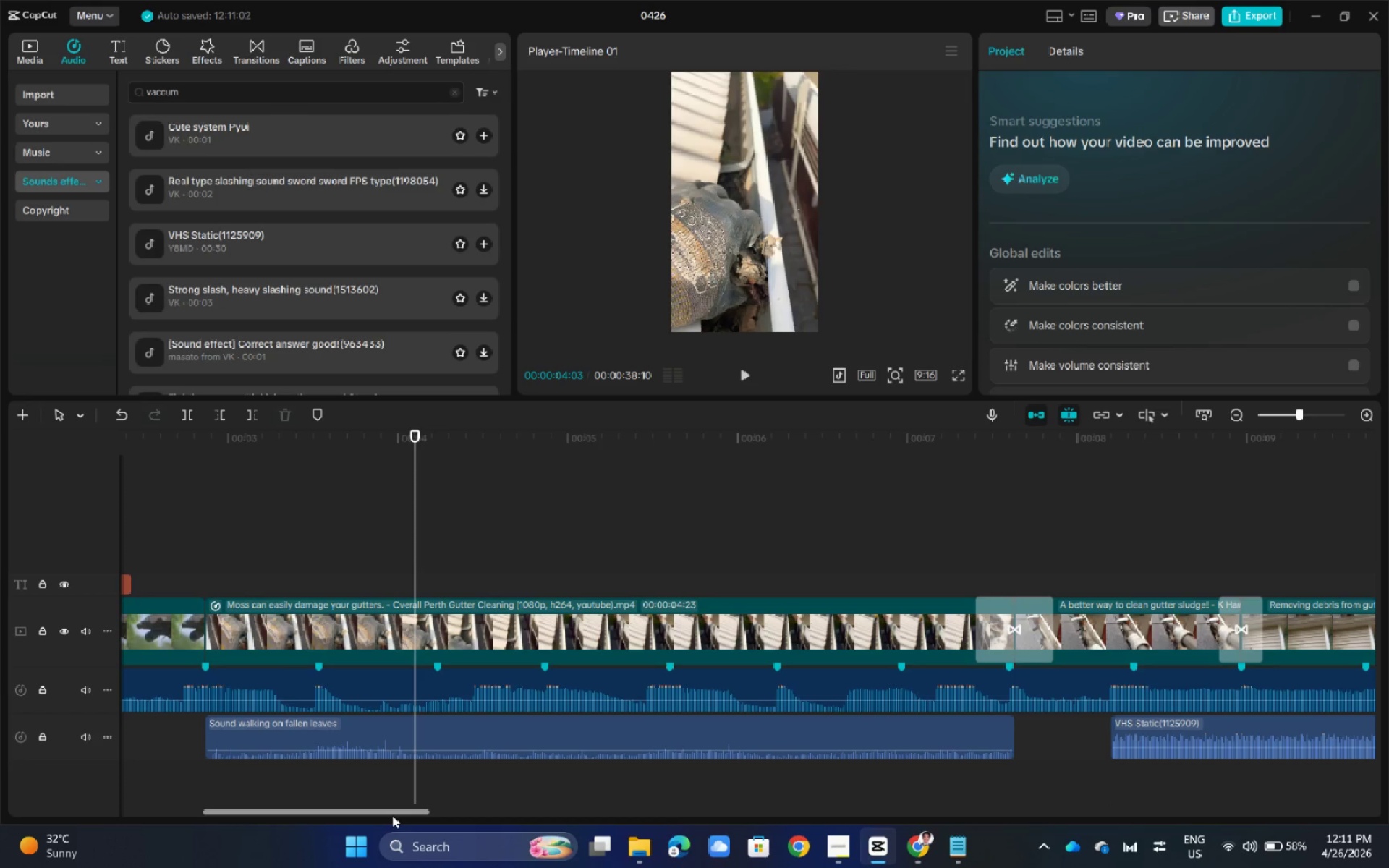 
left_click_drag(start_coordinate=[392, 814], to_coordinate=[604, 821])
 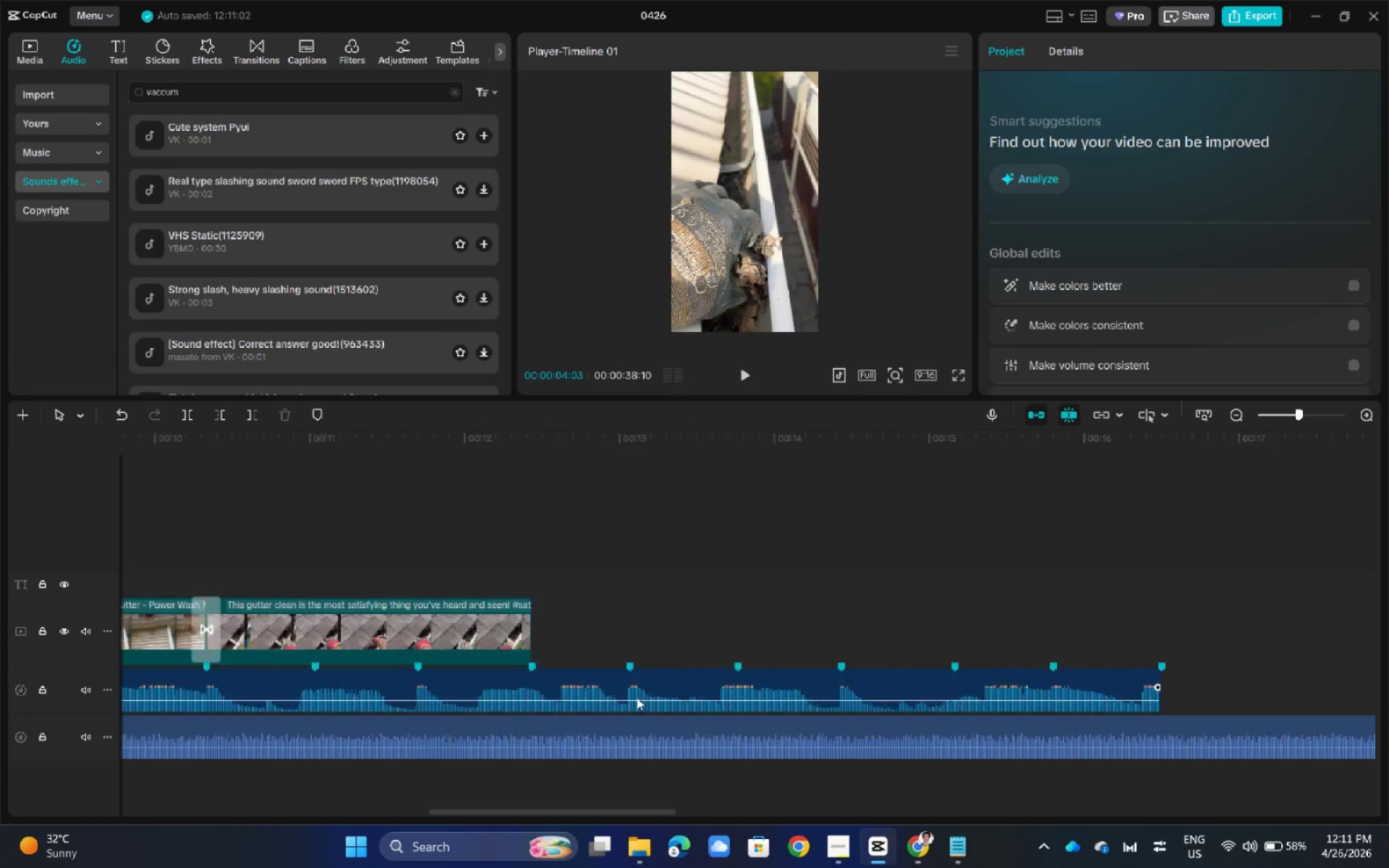 
hold_key(key=ControlLeft, duration=1.09)
scroll: coordinate [847, 739], scroll_direction: down, amount: 19.0
 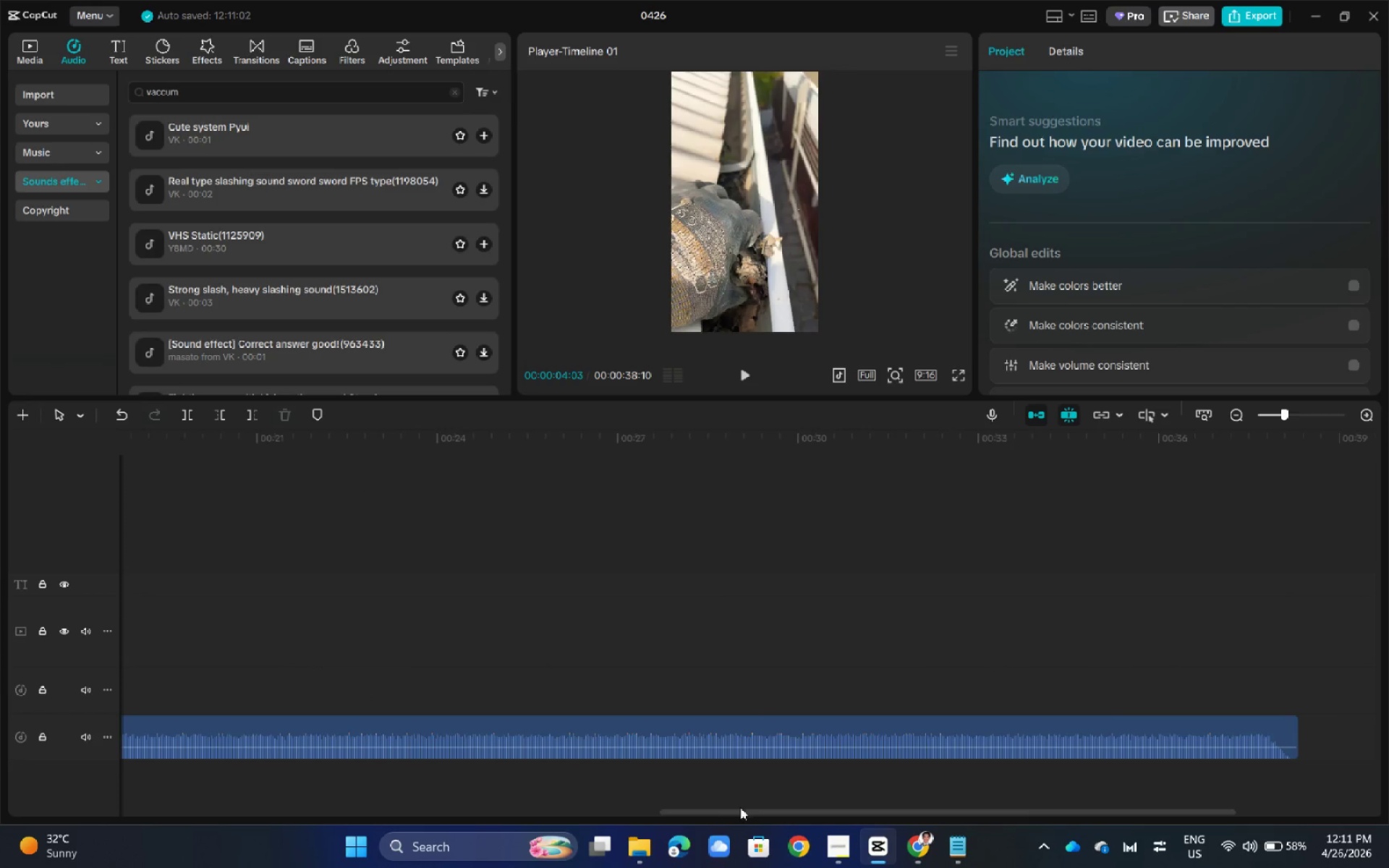 
left_click_drag(start_coordinate=[740, 809], to_coordinate=[408, 778])
 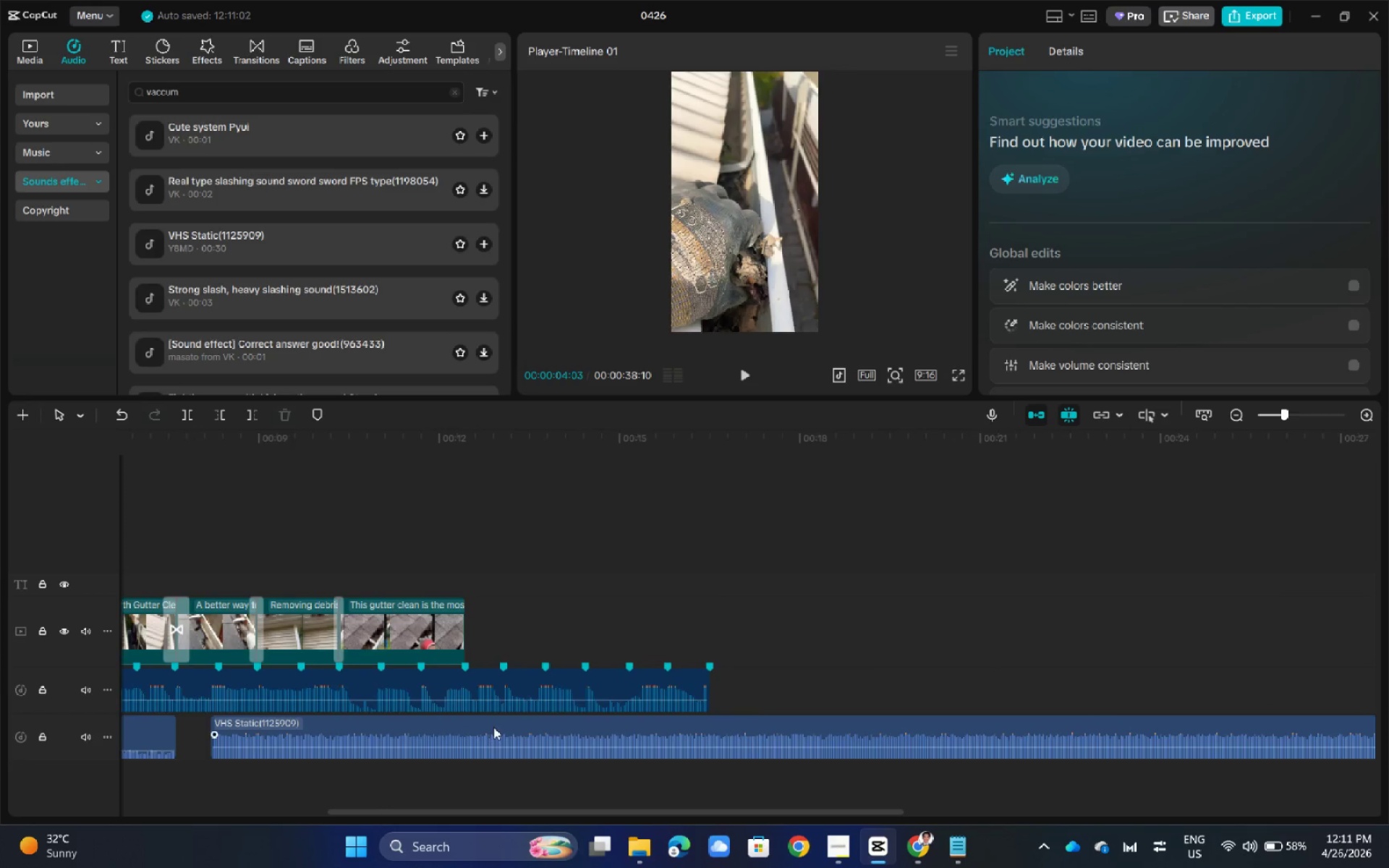 
left_click([493, 727])
 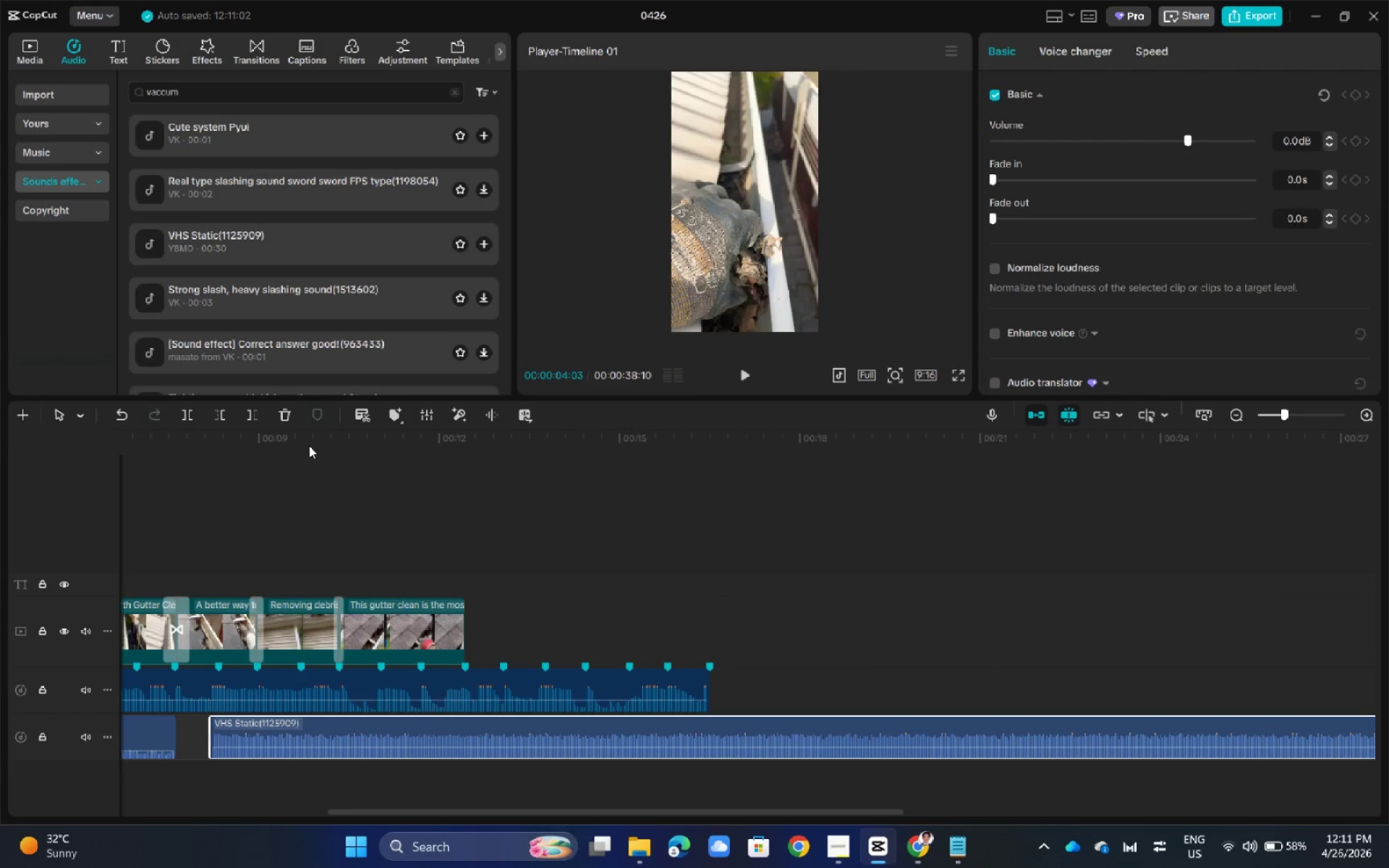 
double_click([709, 563])
 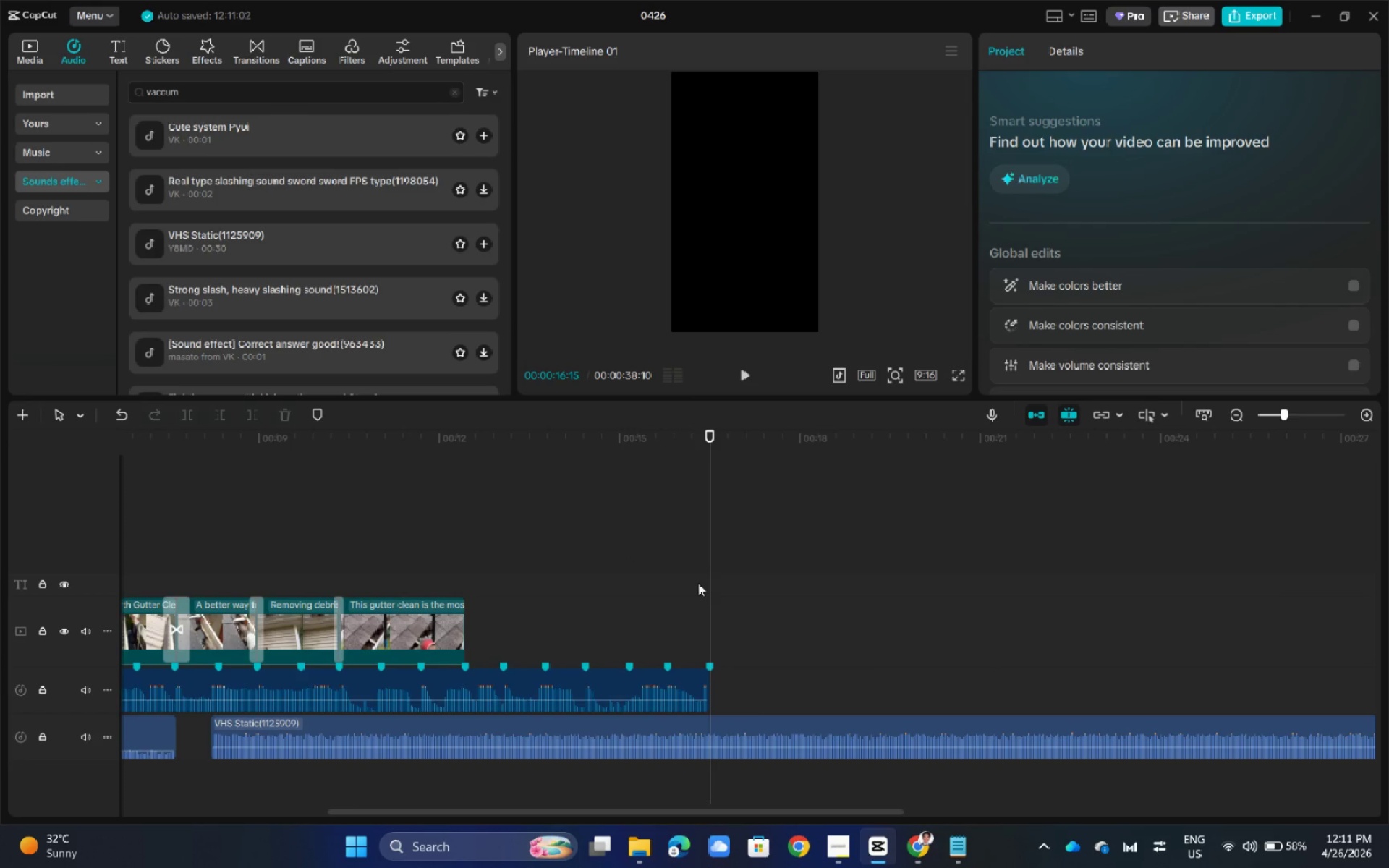 
left_click([605, 738])
 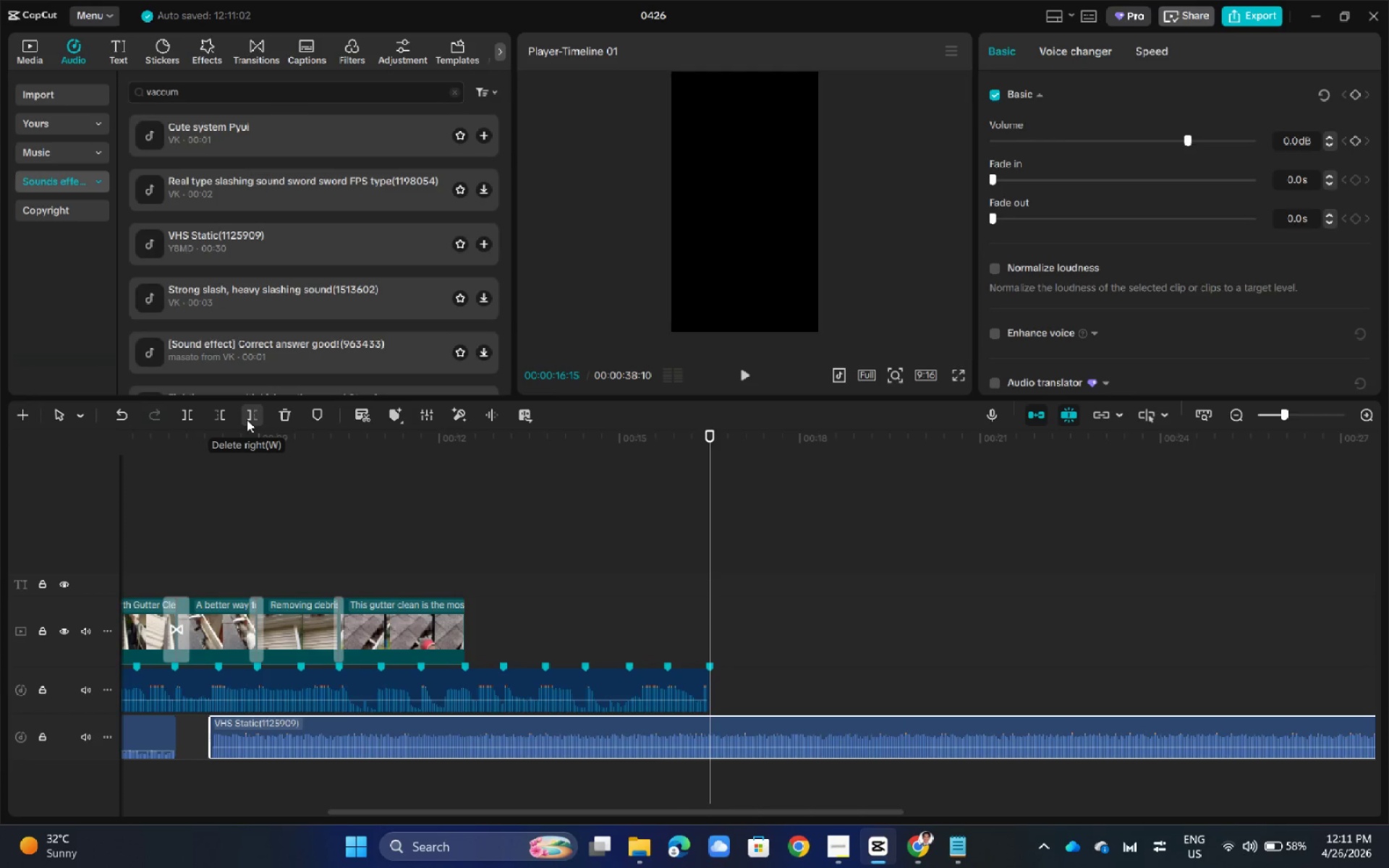 
left_click([247, 420])
 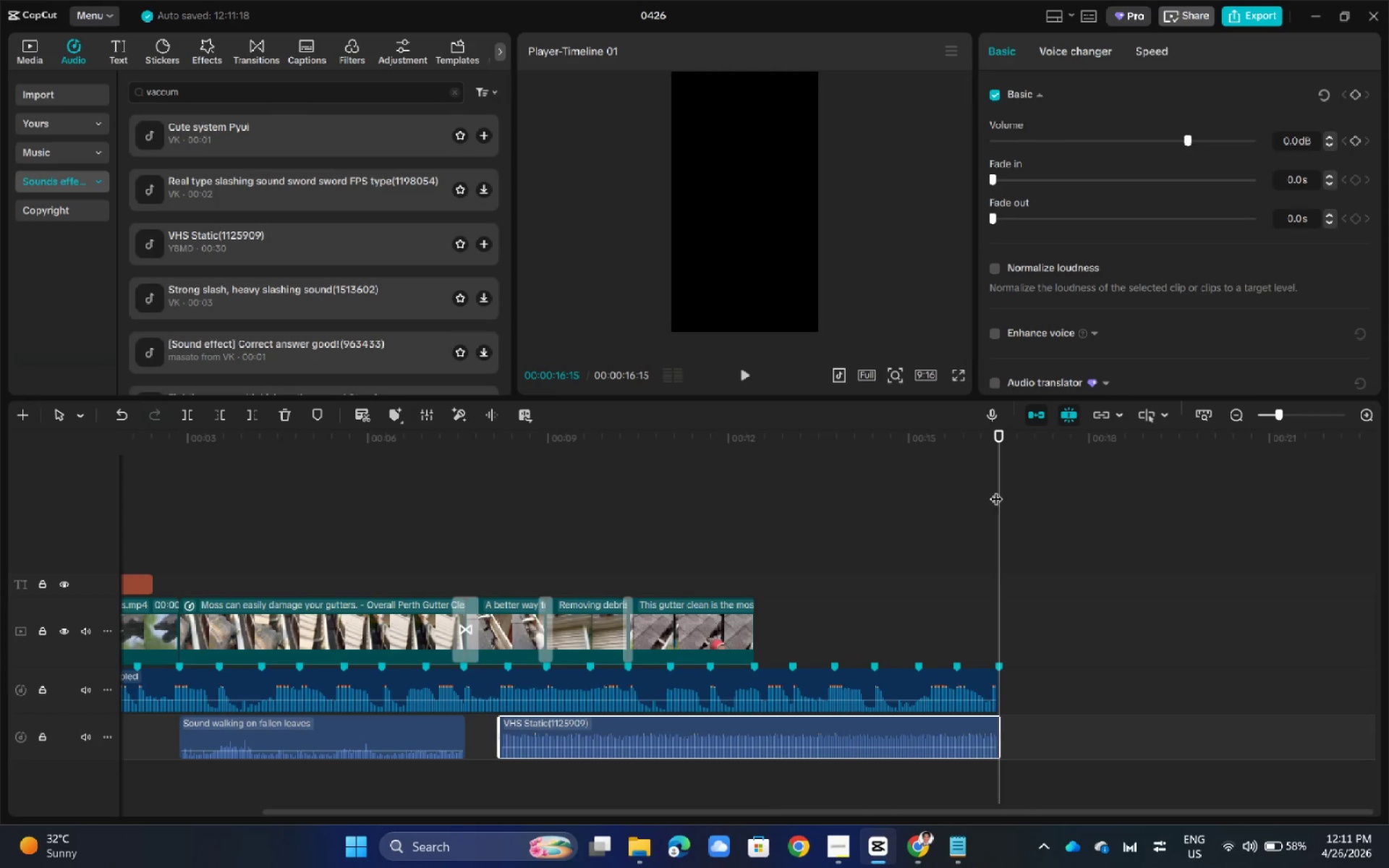 
left_click_drag(start_coordinate=[1003, 440], to_coordinate=[755, 490])
 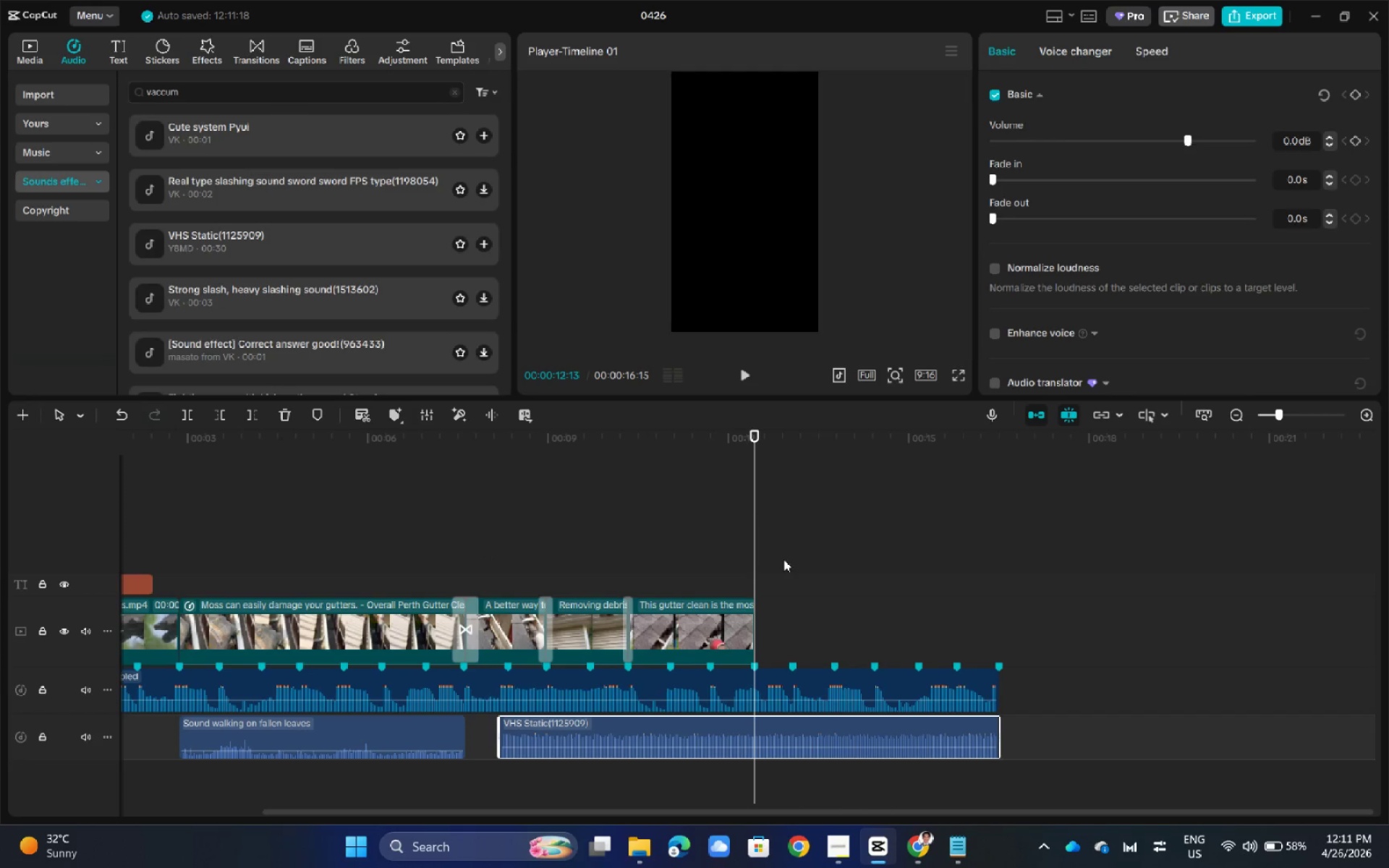 
hold_key(key=ControlLeft, duration=0.88)
scroll: coordinate [866, 652], scroll_direction: up, amount: 16.0
 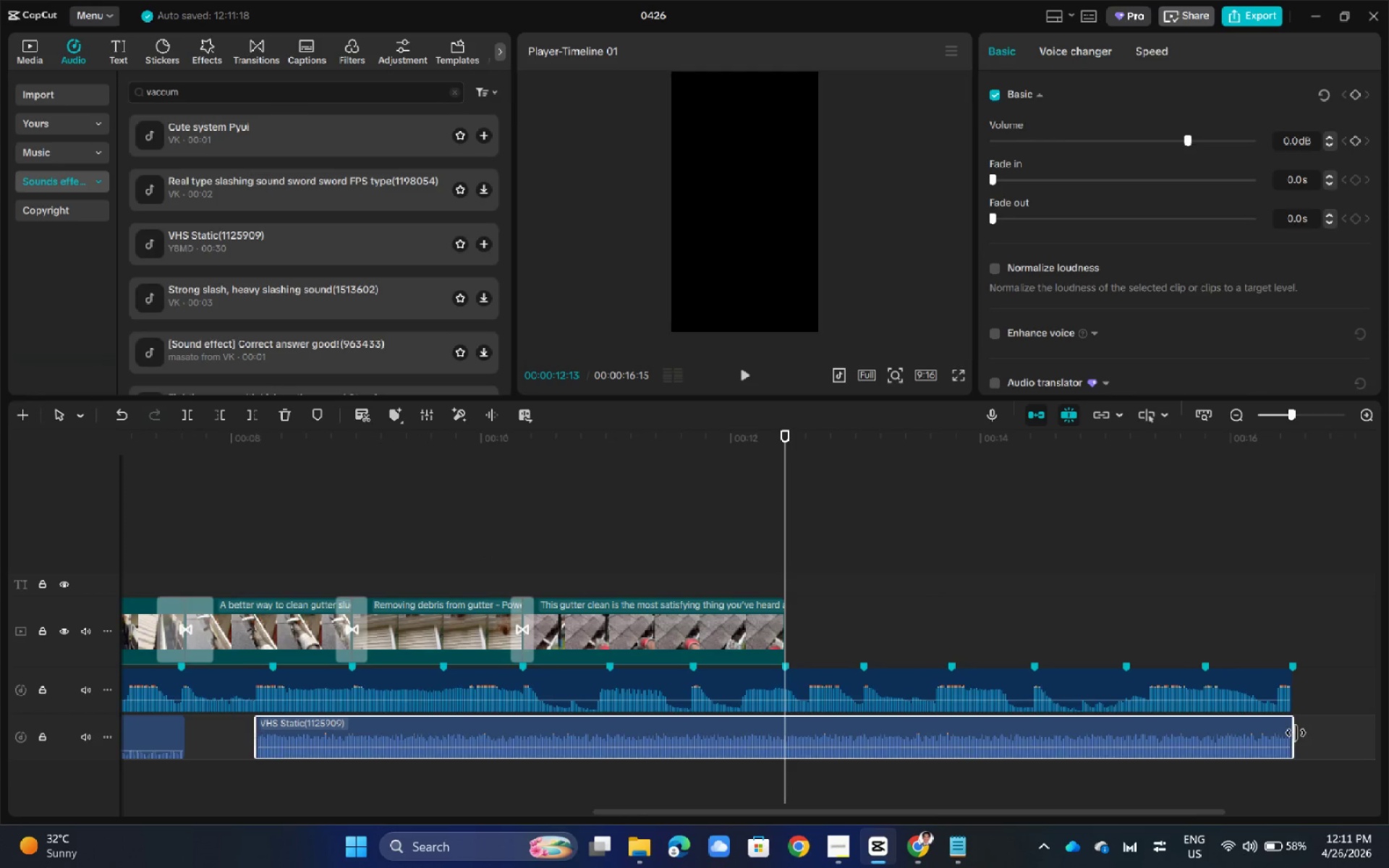 
left_click_drag(start_coordinate=[1296, 733], to_coordinate=[384, 773])
 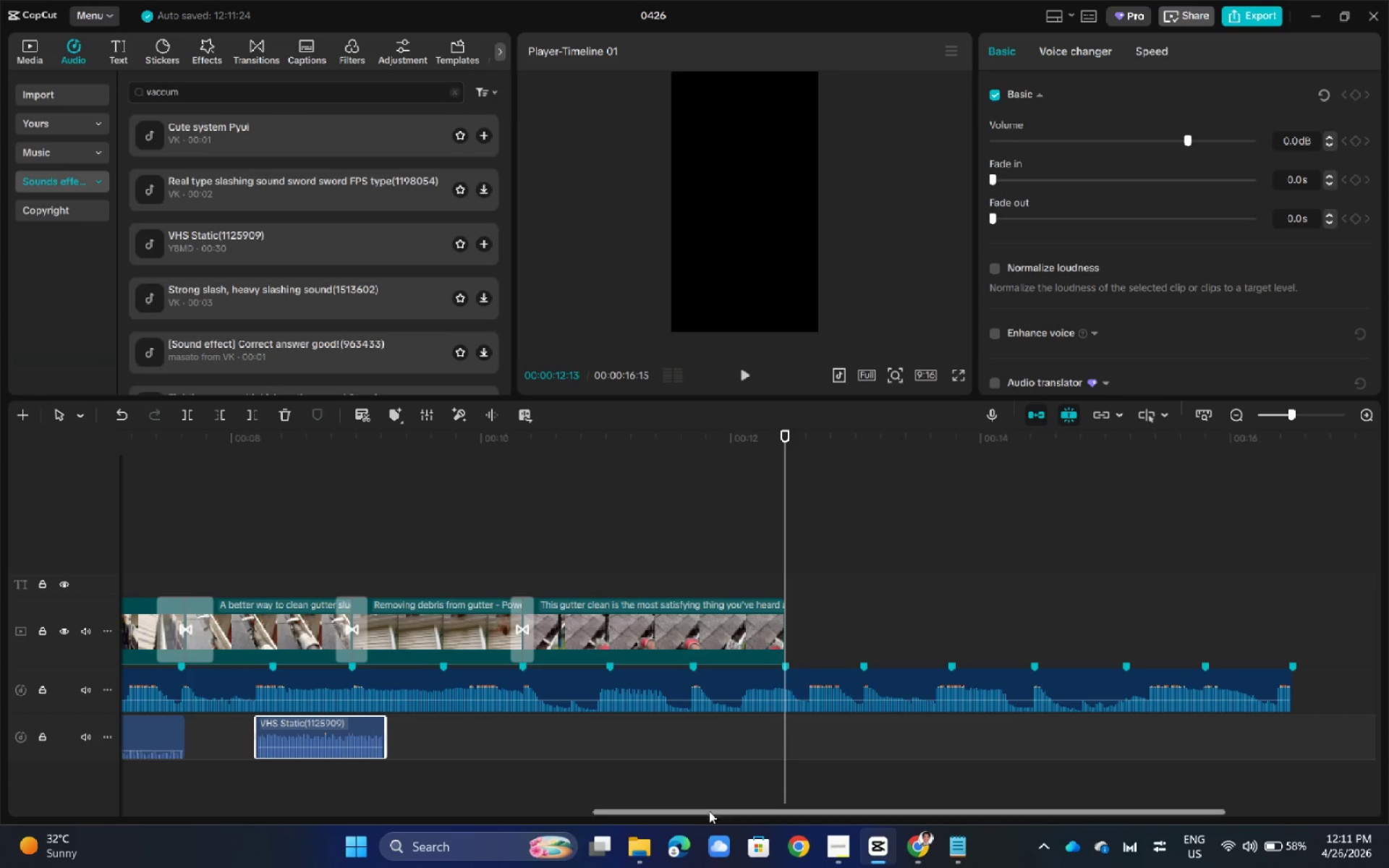 
left_click_drag(start_coordinate=[709, 815], to_coordinate=[569, 816])
 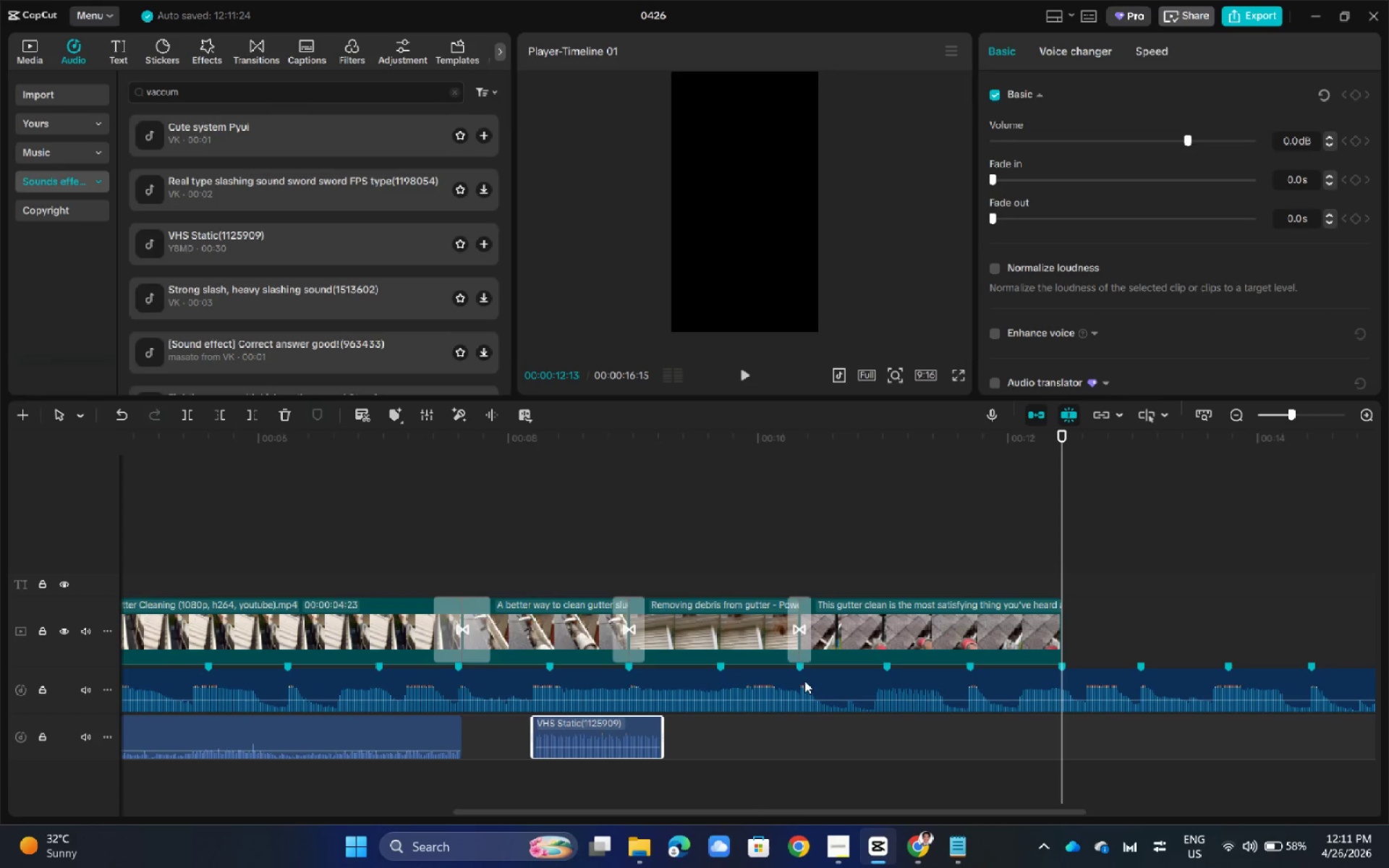 
hold_key(key=ControlLeft, duration=0.7)
scroll: coordinate [804, 681], scroll_direction: up, amount: 6.0
 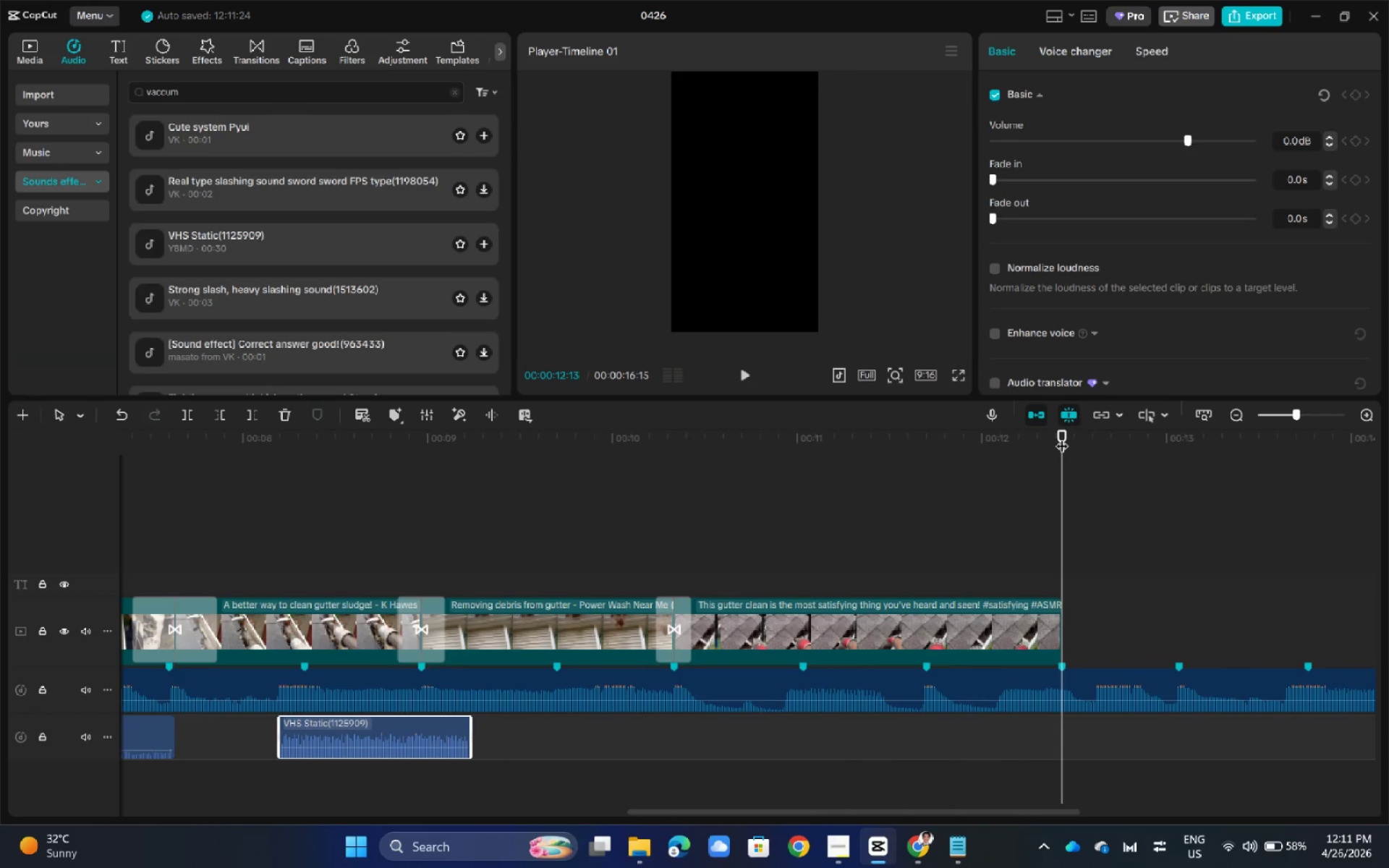 
left_click_drag(start_coordinate=[1063, 437], to_coordinate=[1278, 597])
 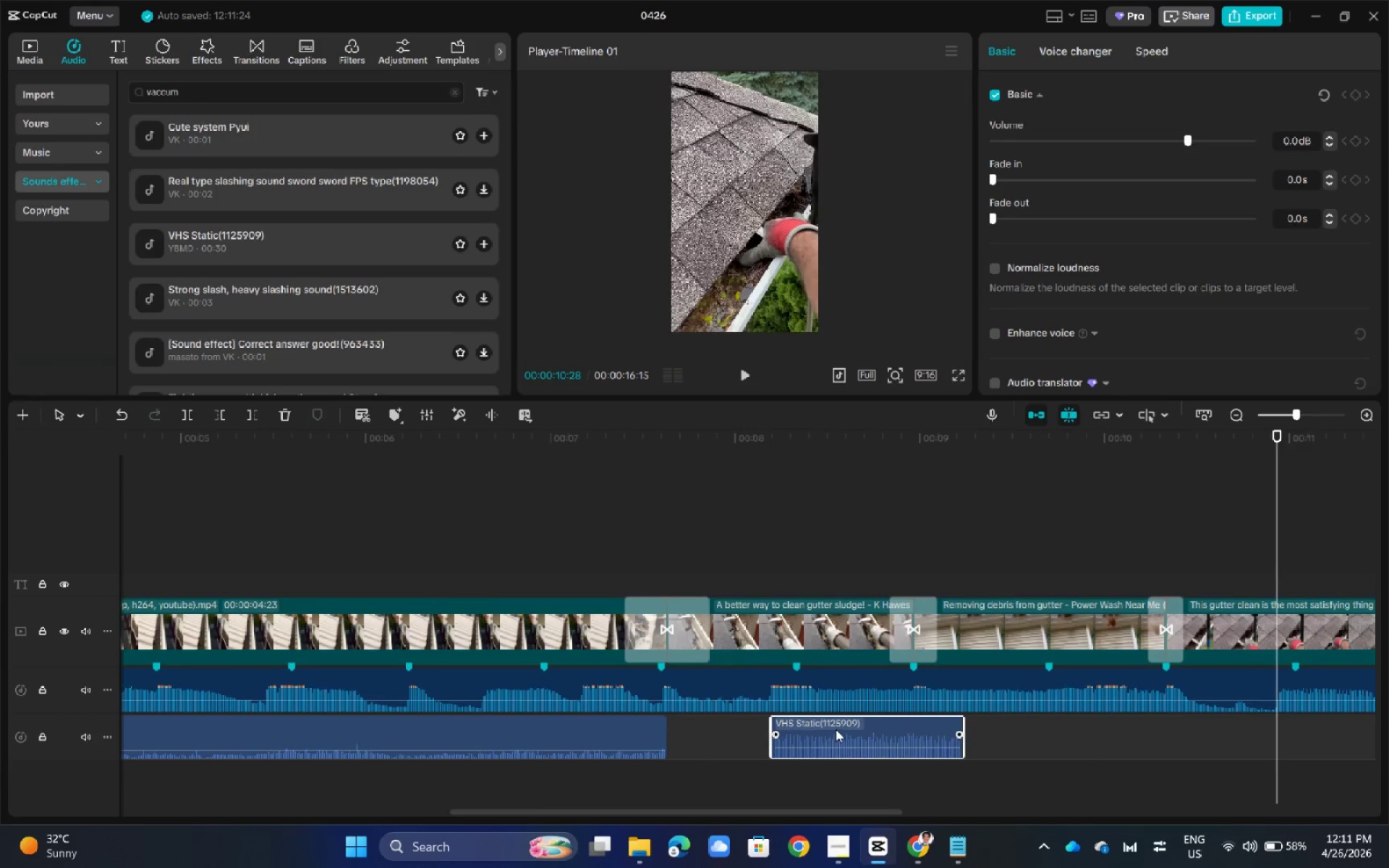 
left_click_drag(start_coordinate=[838, 728], to_coordinate=[732, 732])
 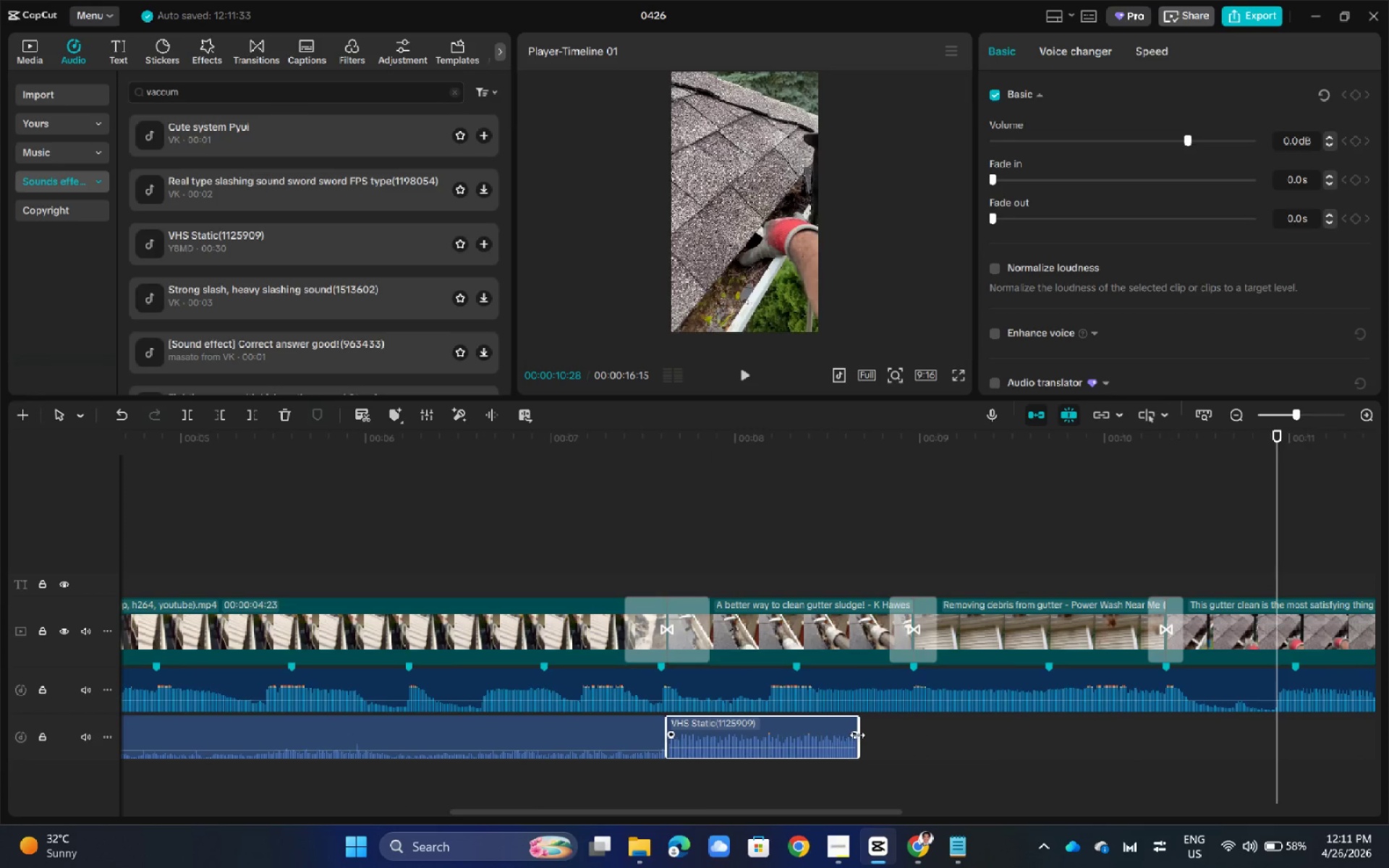 
left_click([858, 736])
 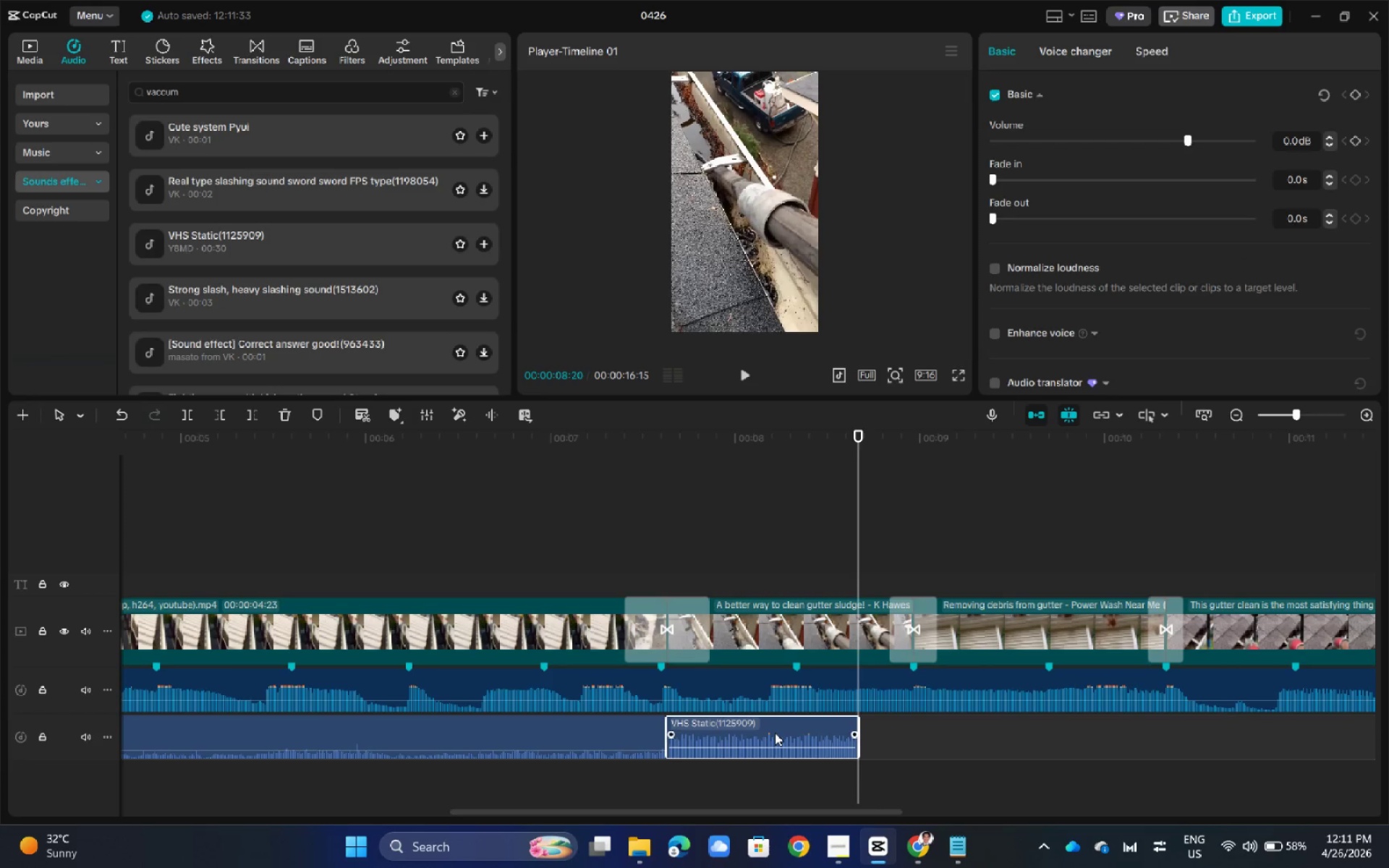 
hold_key(key=ControlLeft, duration=0.73)
scroll: coordinate [950, 720], scroll_direction: up, amount: 8.0
 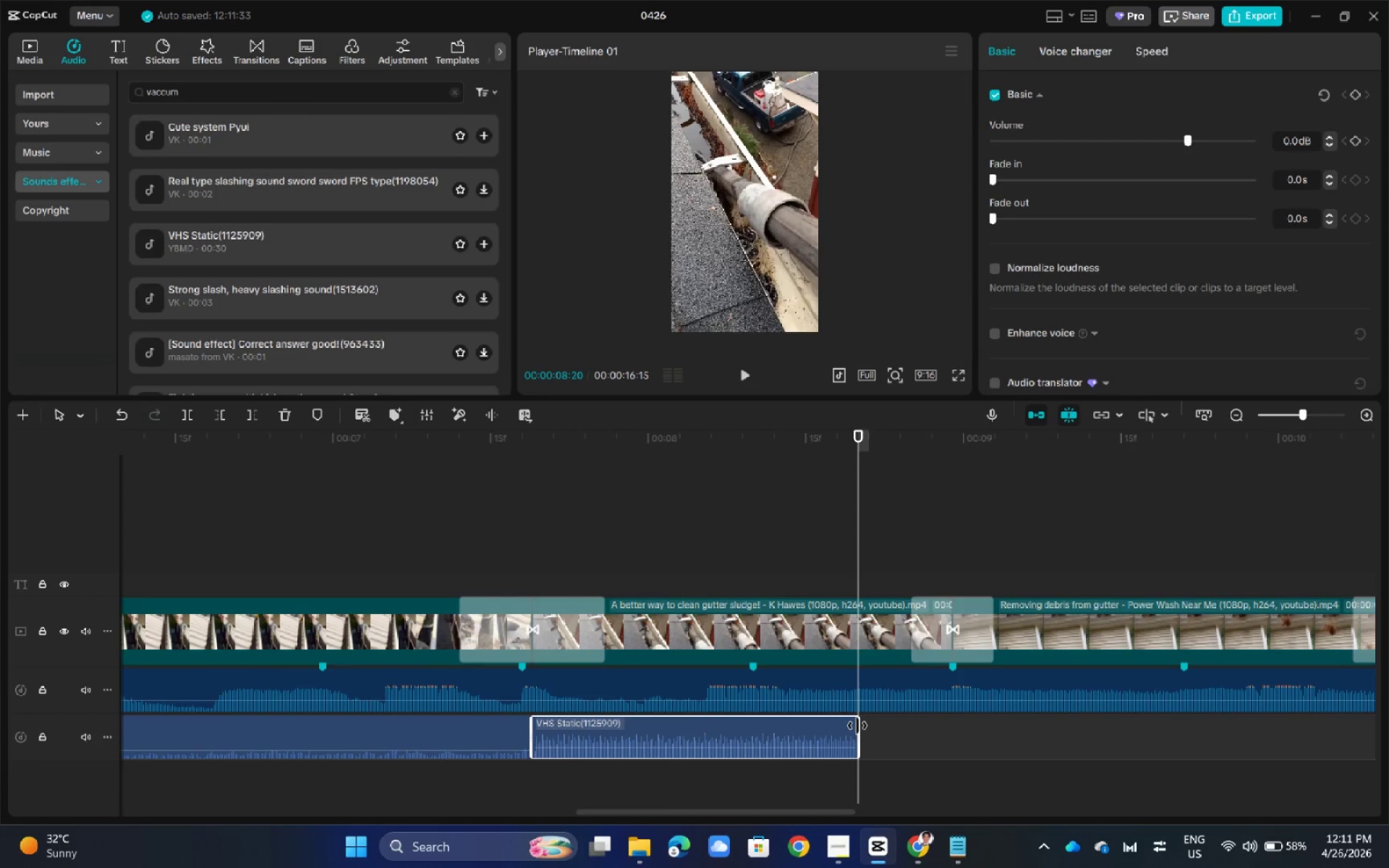 
left_click_drag(start_coordinate=[857, 726], to_coordinate=[952, 731])
 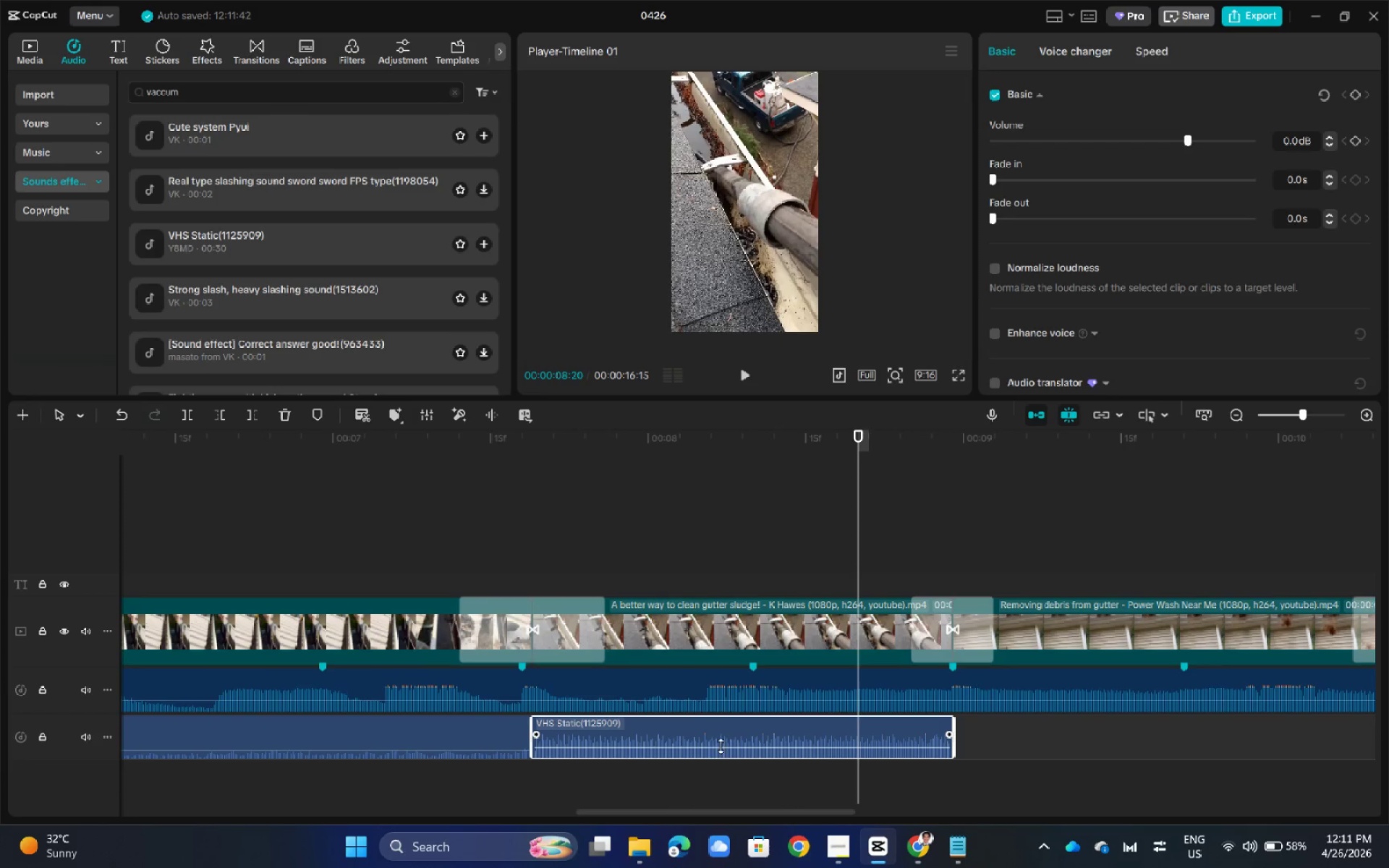 
left_click_drag(start_coordinate=[721, 746], to_coordinate=[720, 754])
 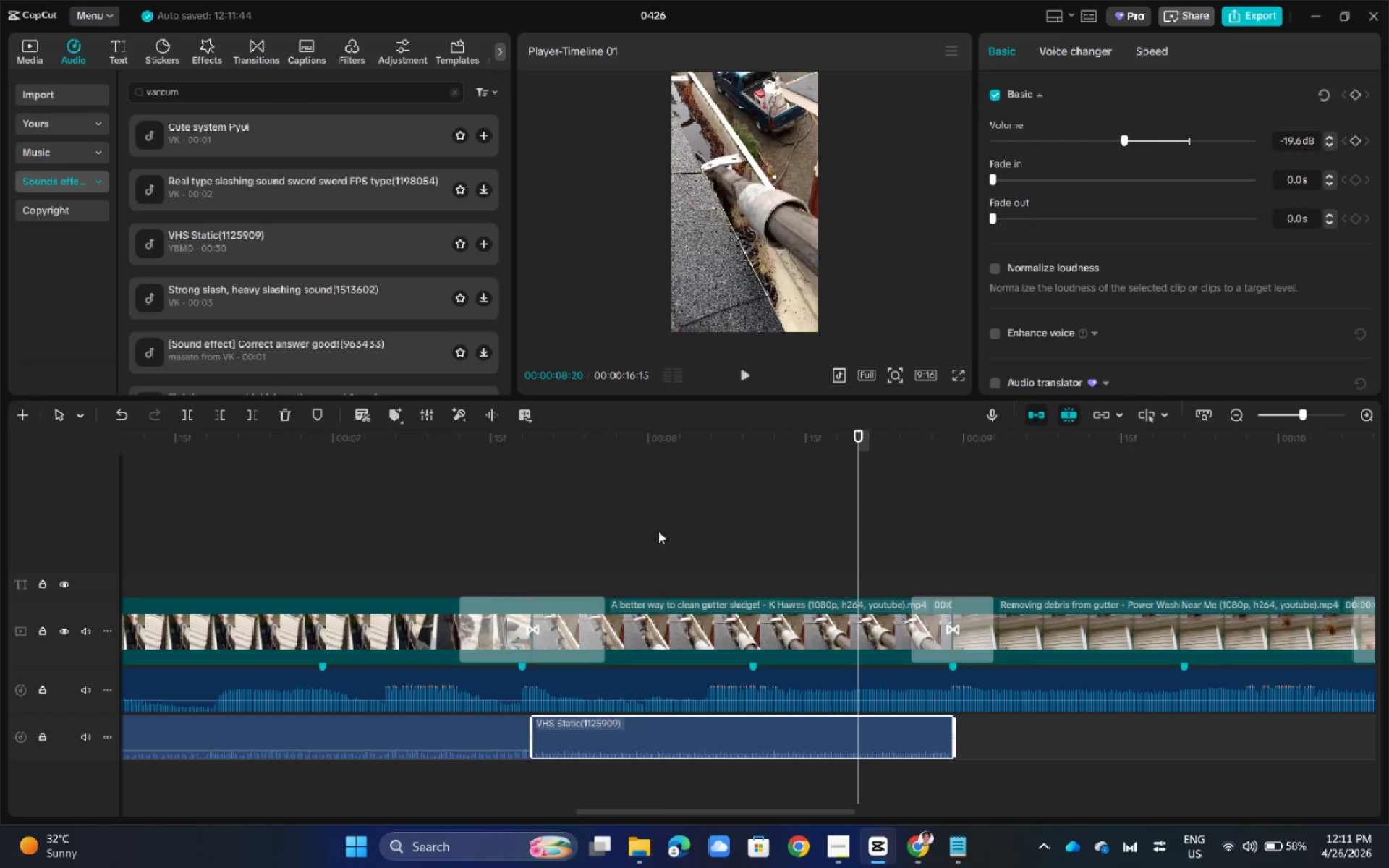 
left_click([652, 491])
 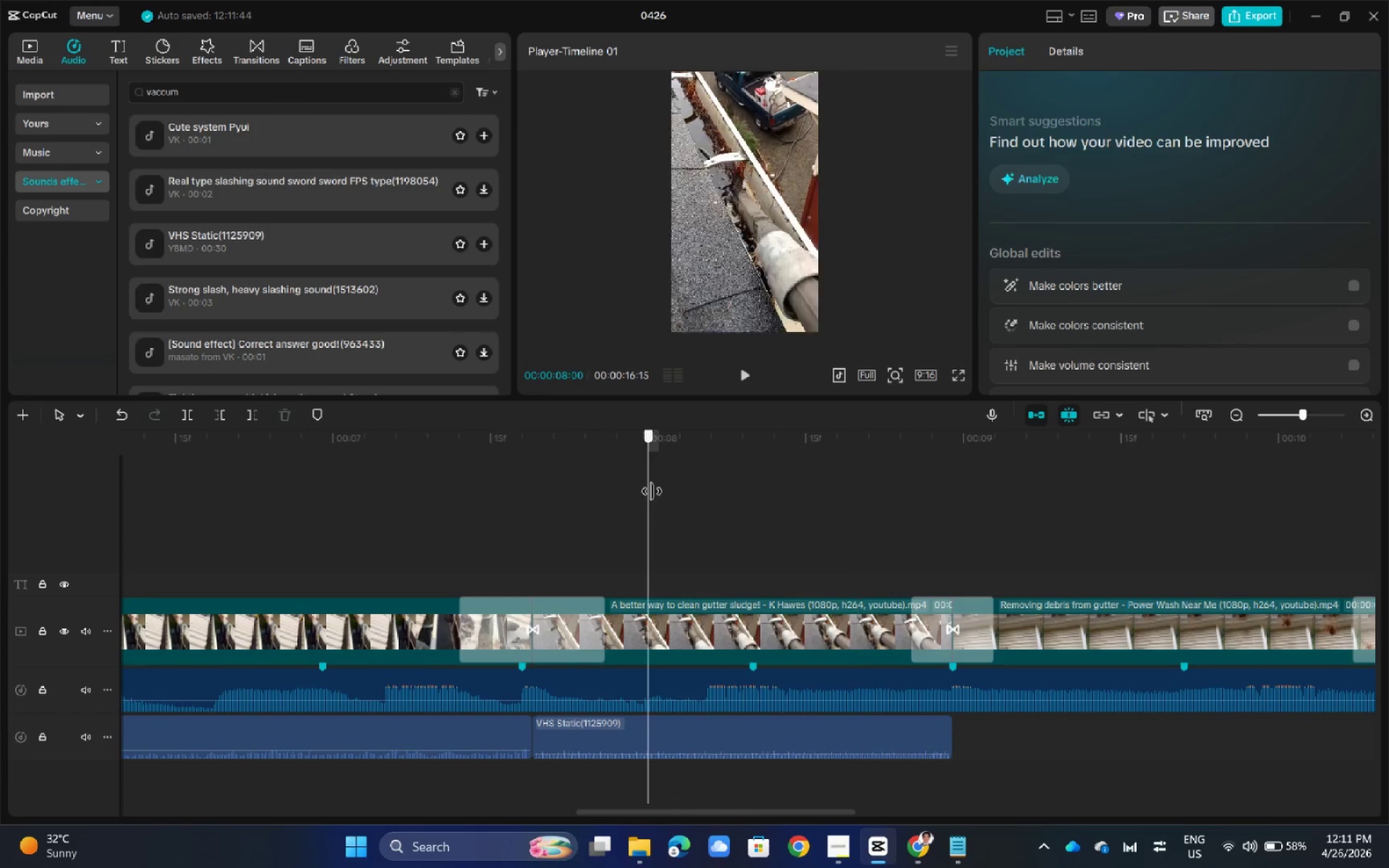 
left_click_drag(start_coordinate=[652, 491], to_coordinate=[532, 505])
 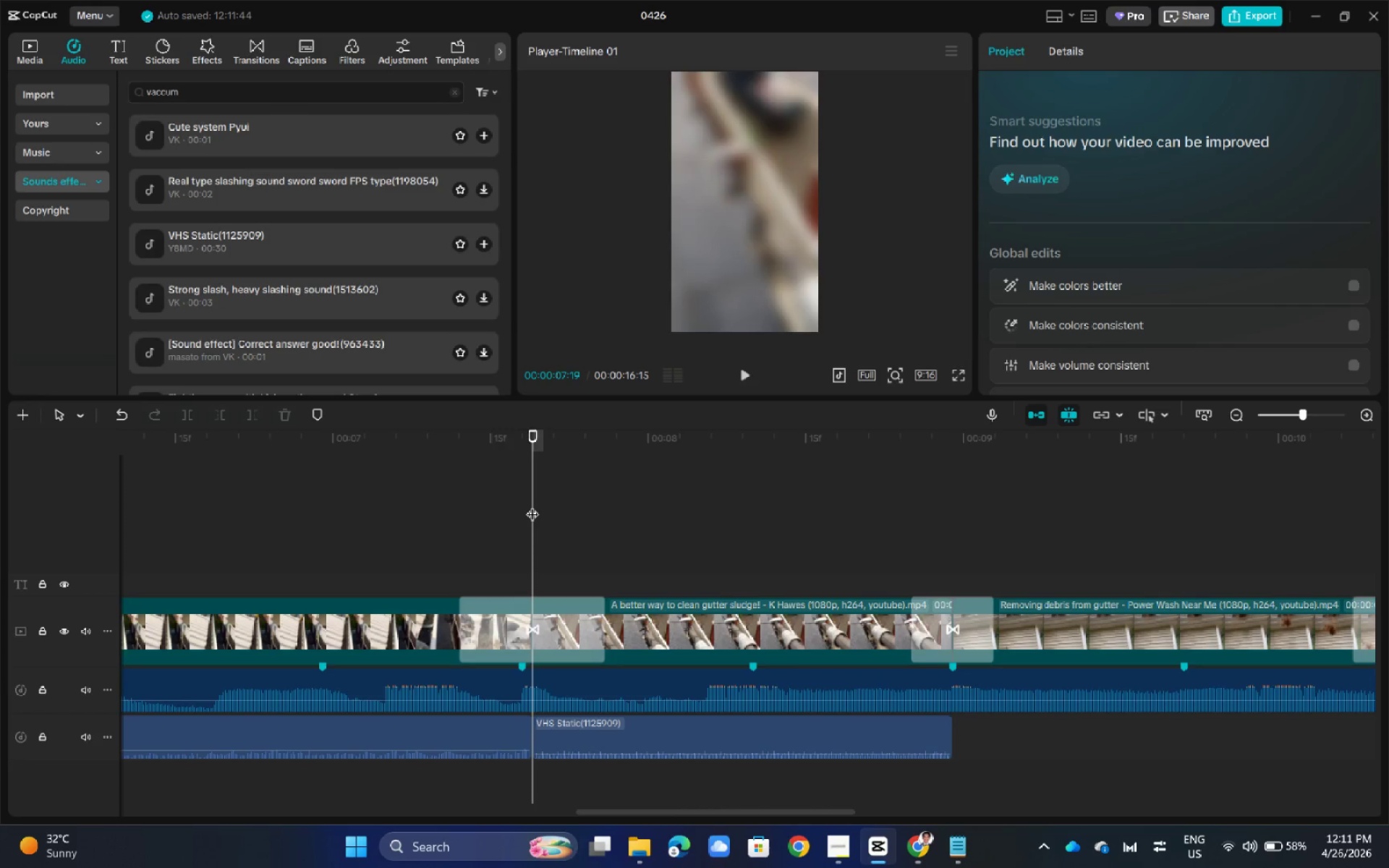 
key(Space)
 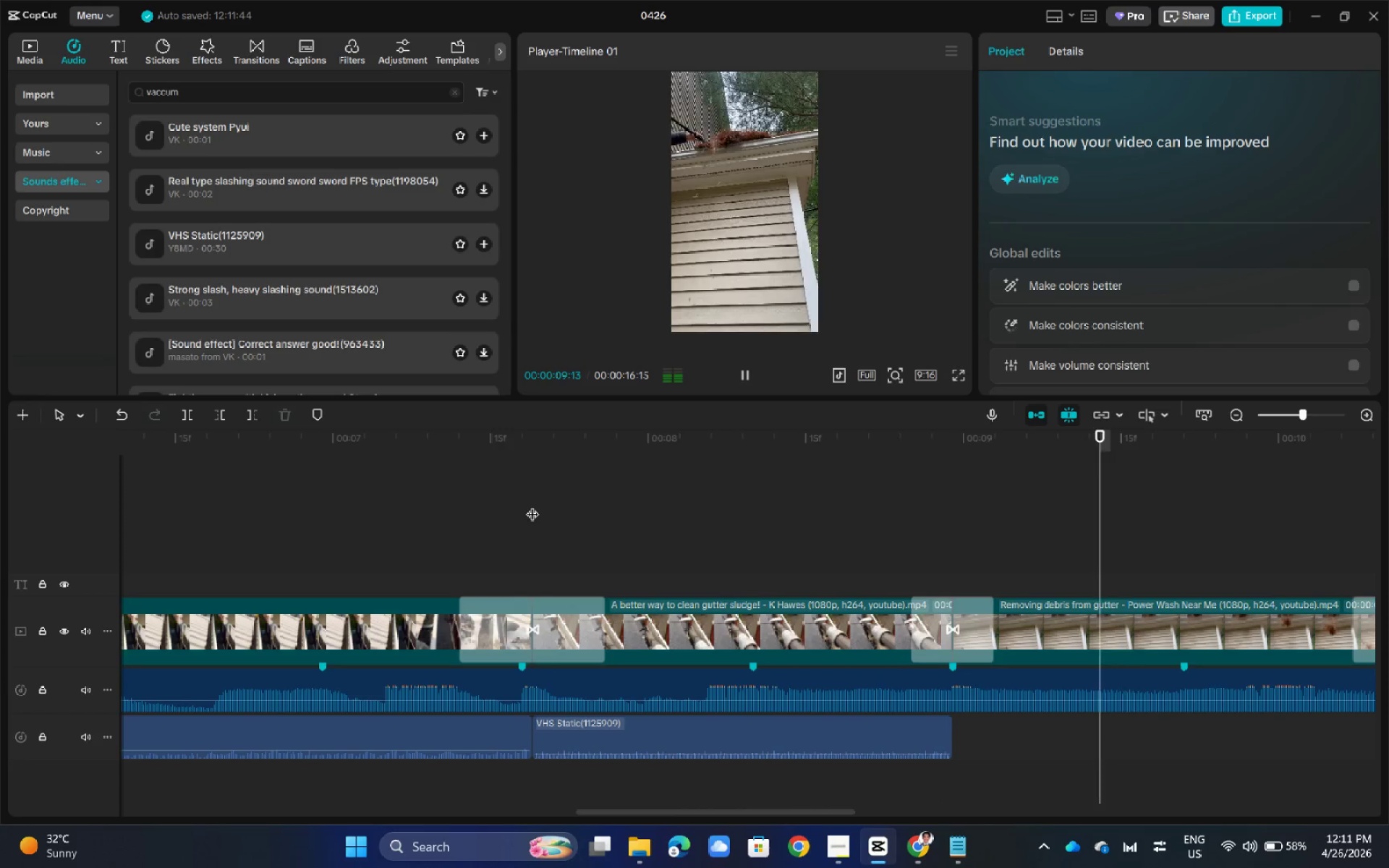 
key(Space)
 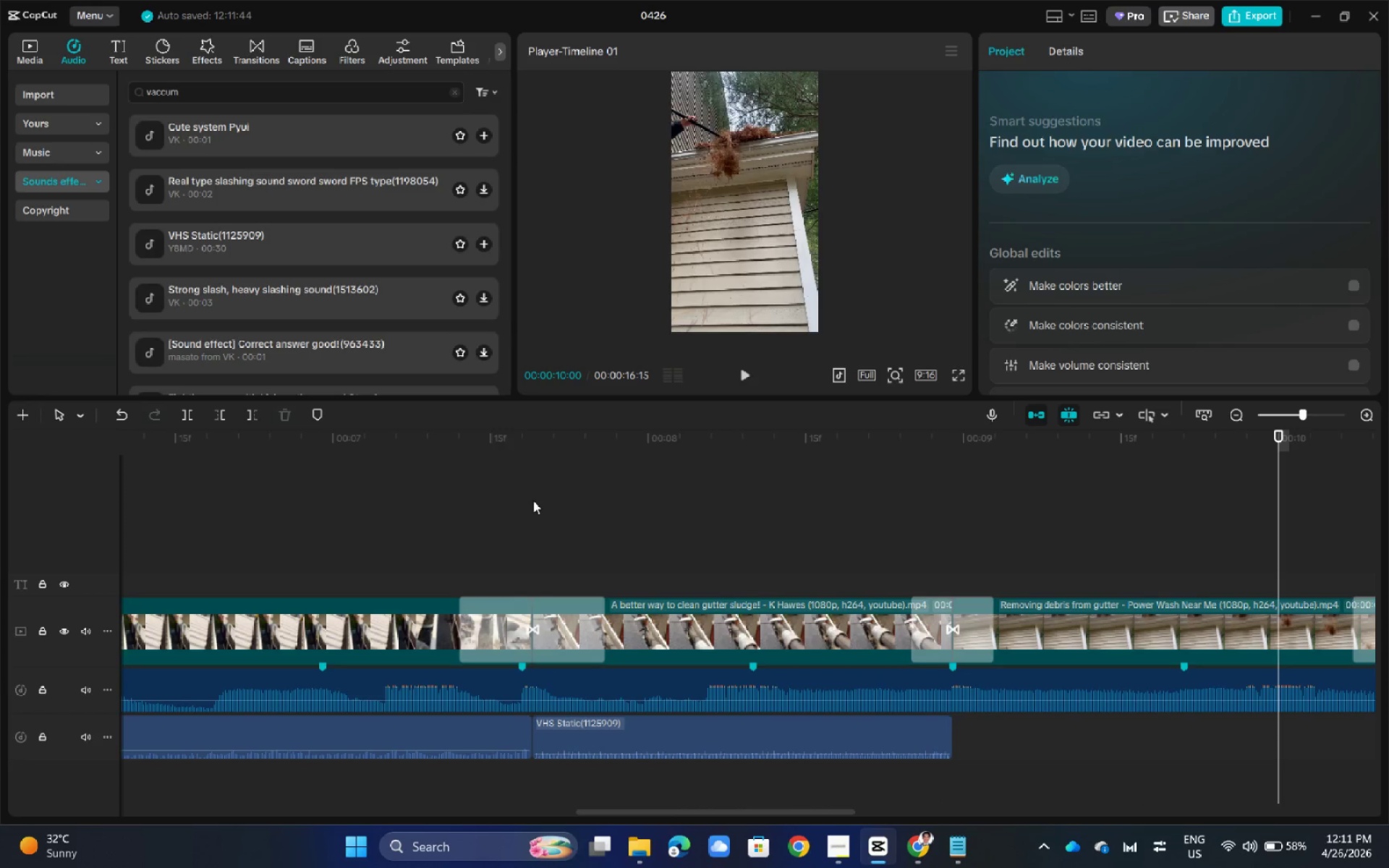 
left_click([688, 539])
 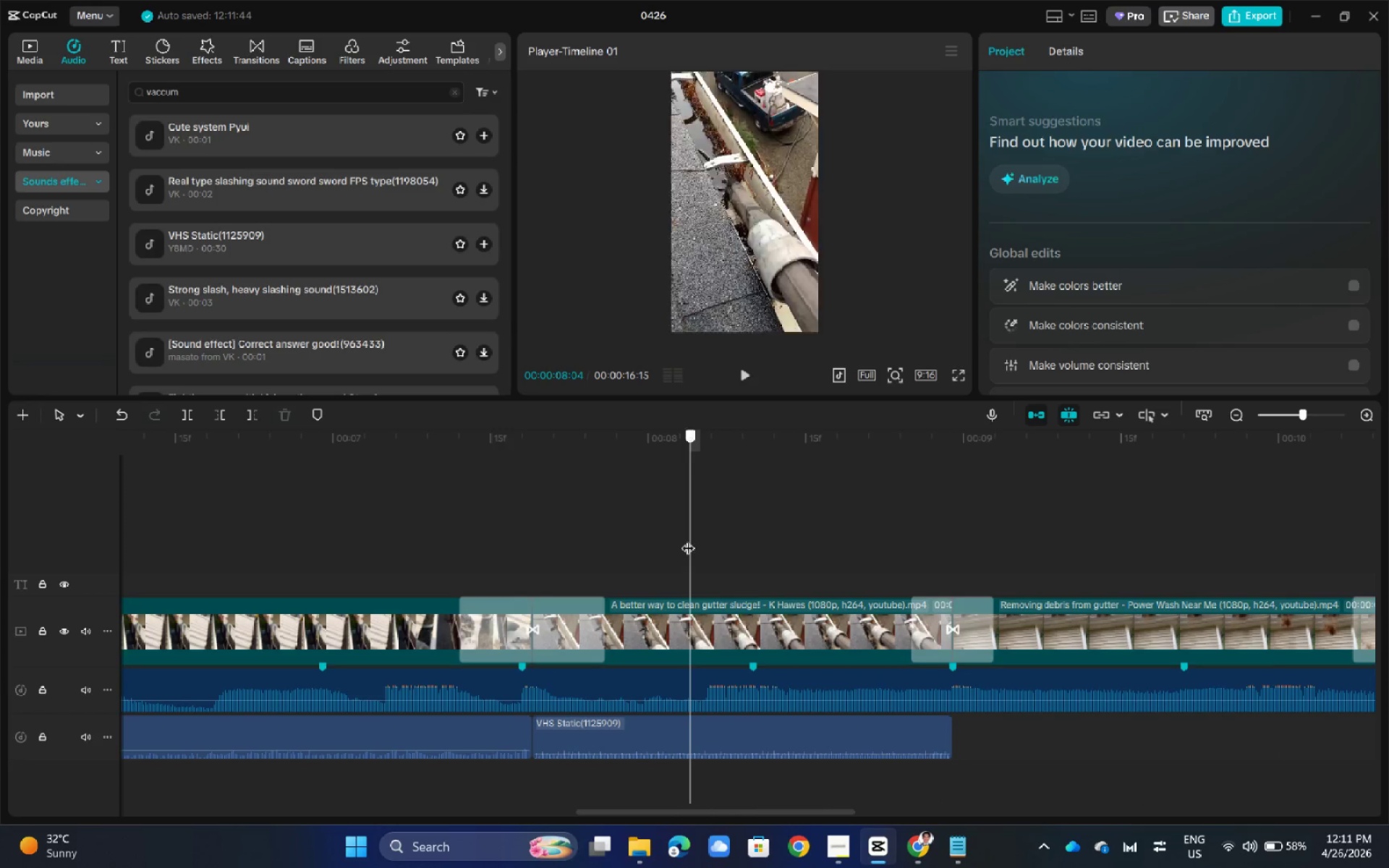 
left_click_drag(start_coordinate=[688, 539], to_coordinate=[533, 542])
 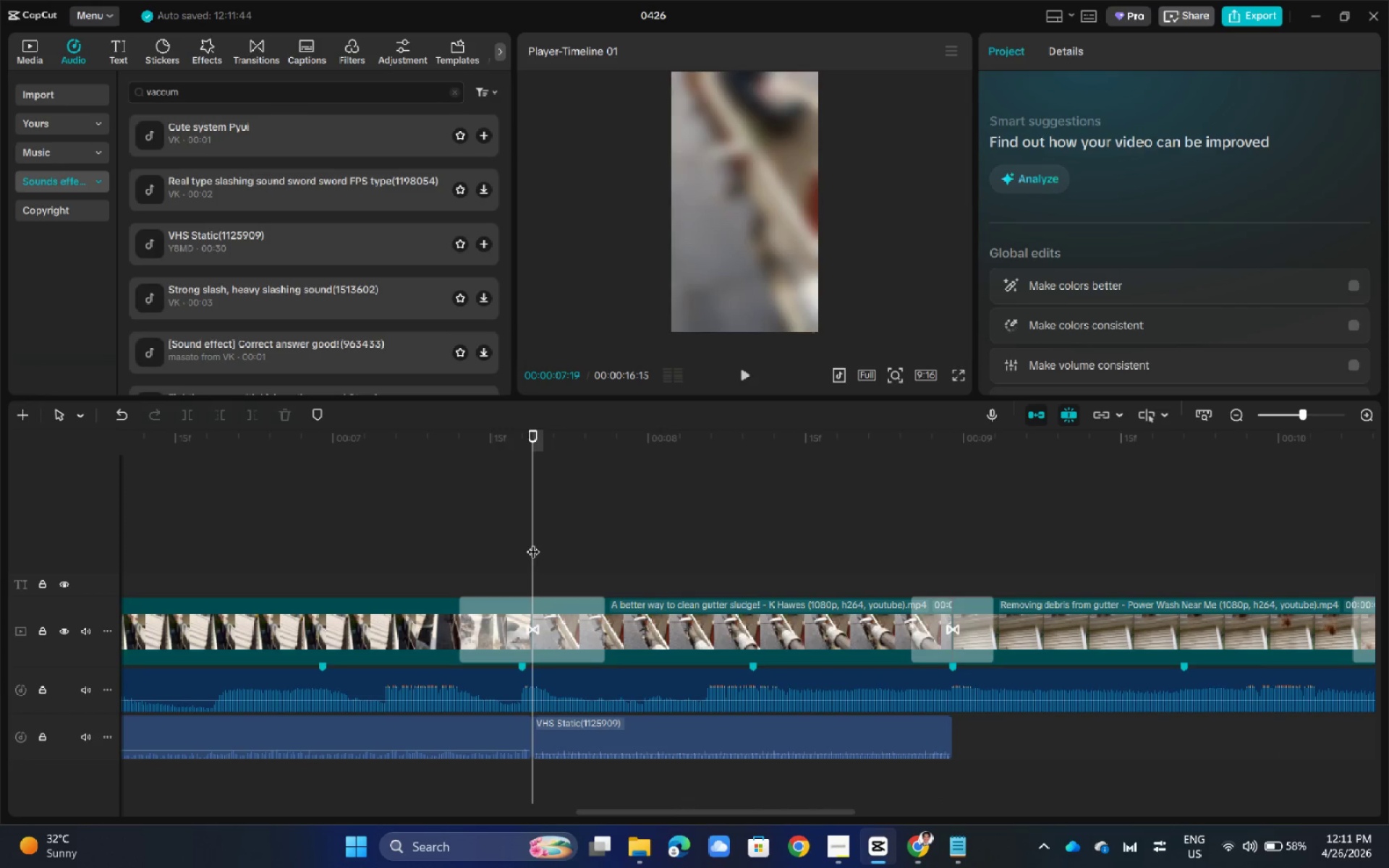 
key(Space)
 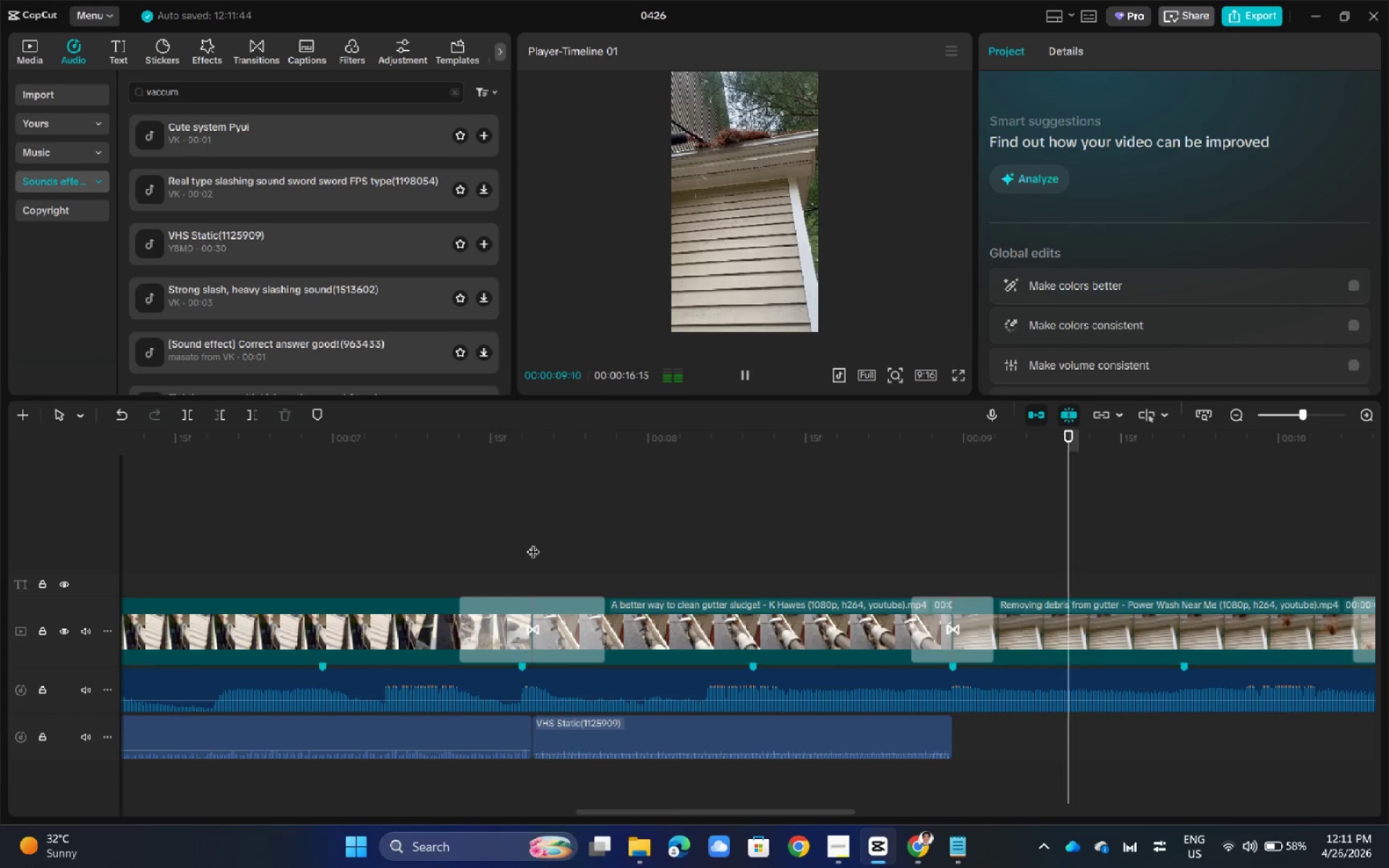 
key(Space)
 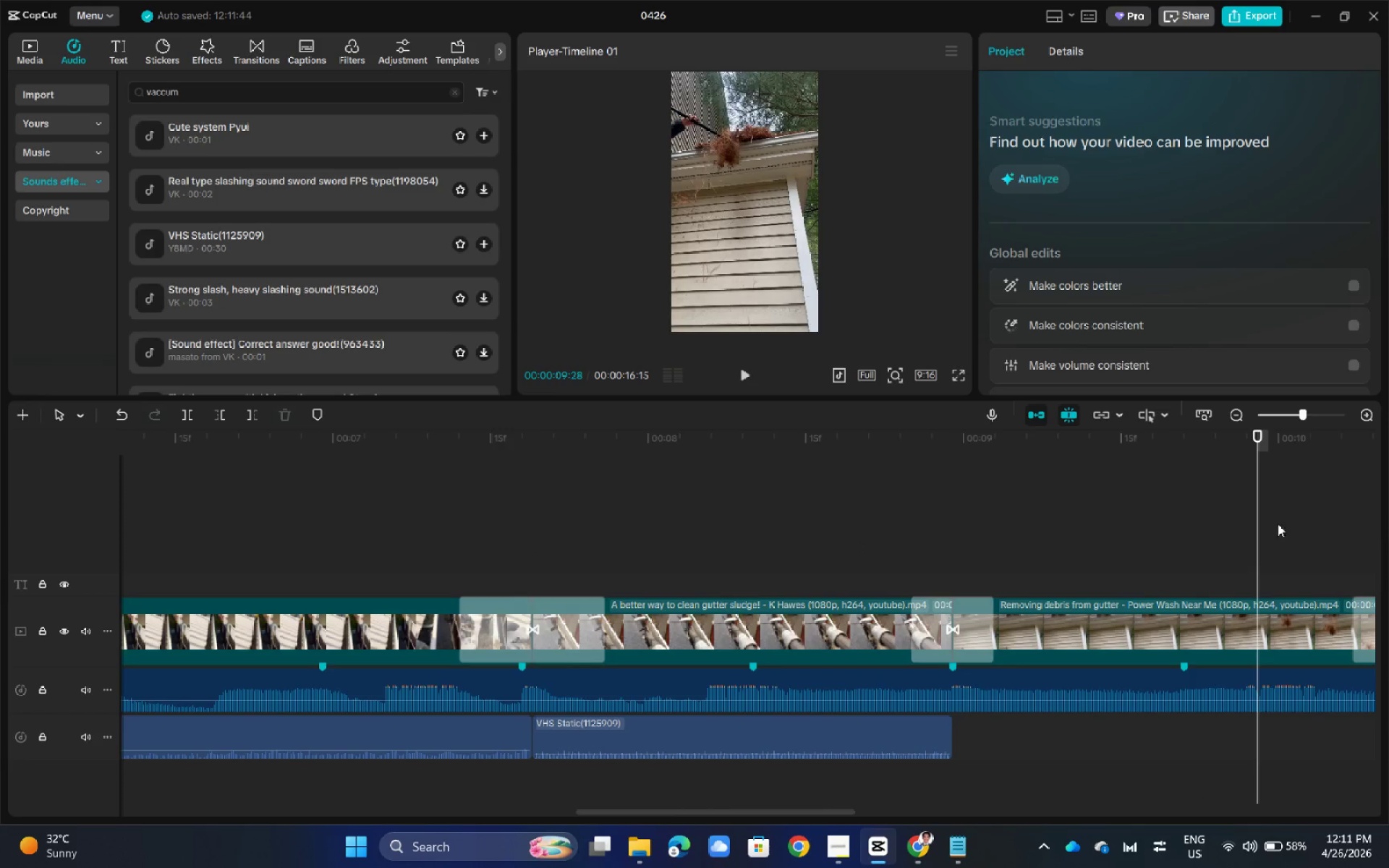 
left_click_drag(start_coordinate=[1105, 520], to_coordinate=[1162, 509])
 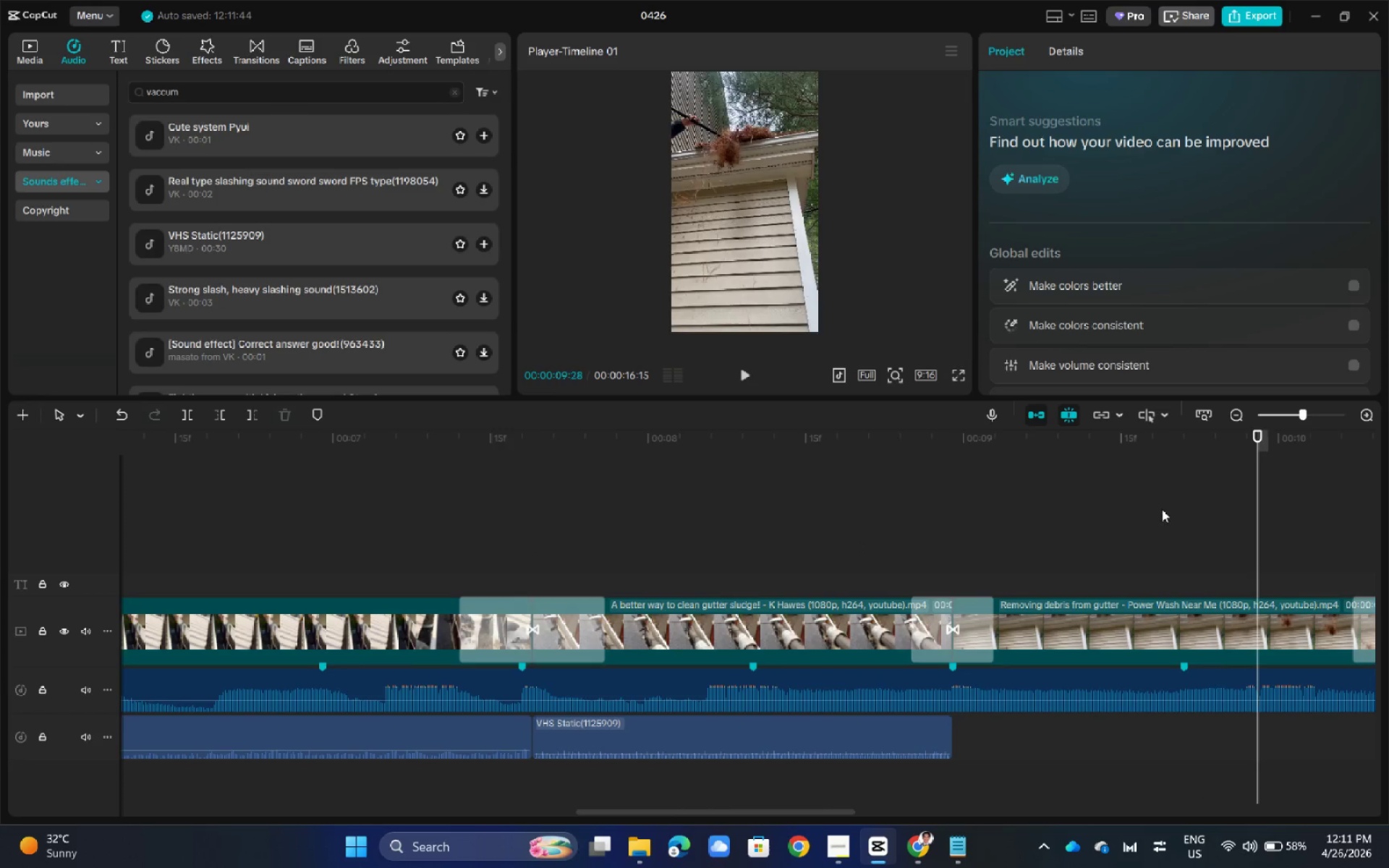 
double_click([1162, 509])
 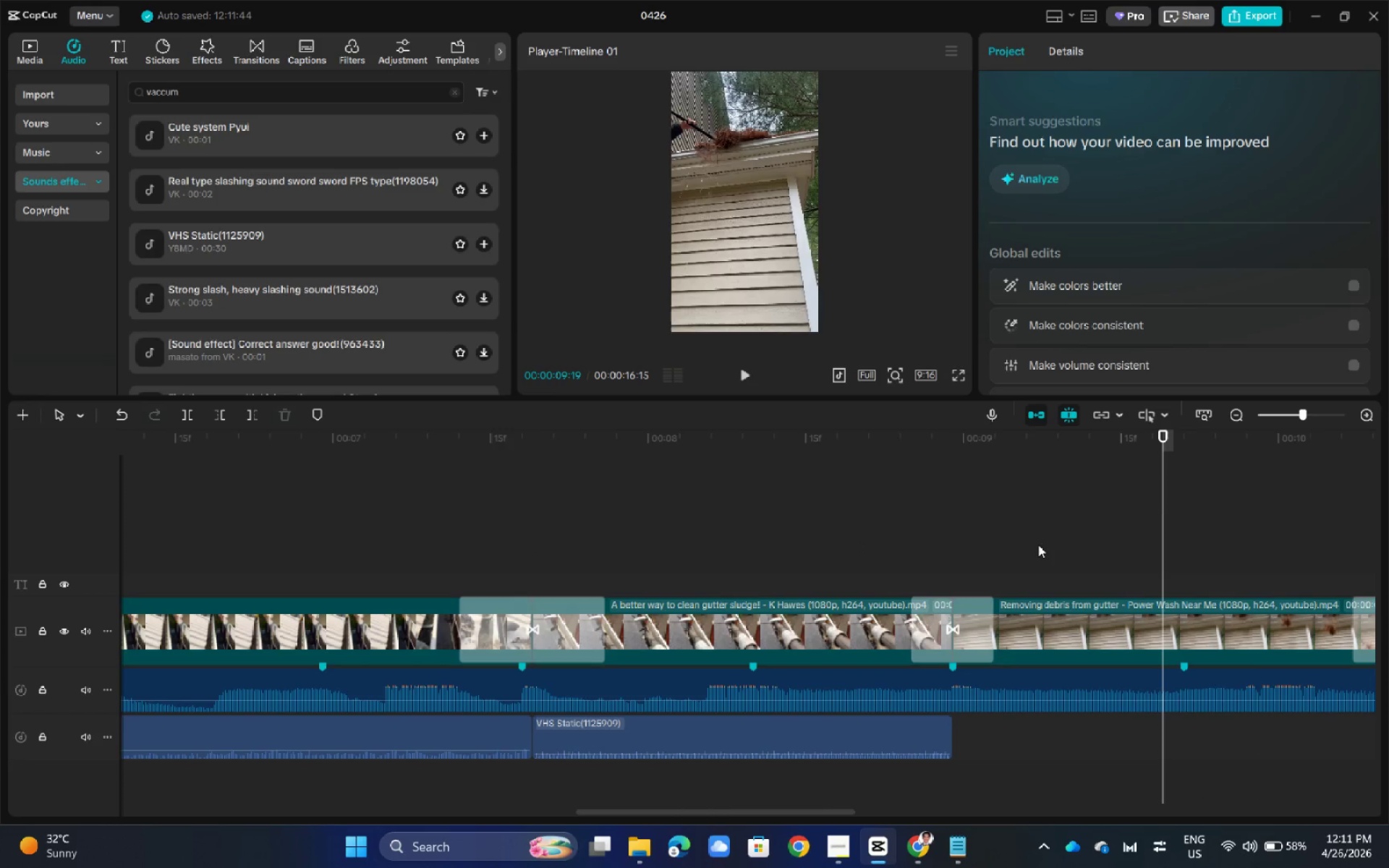 
key(Control+ControlLeft)
 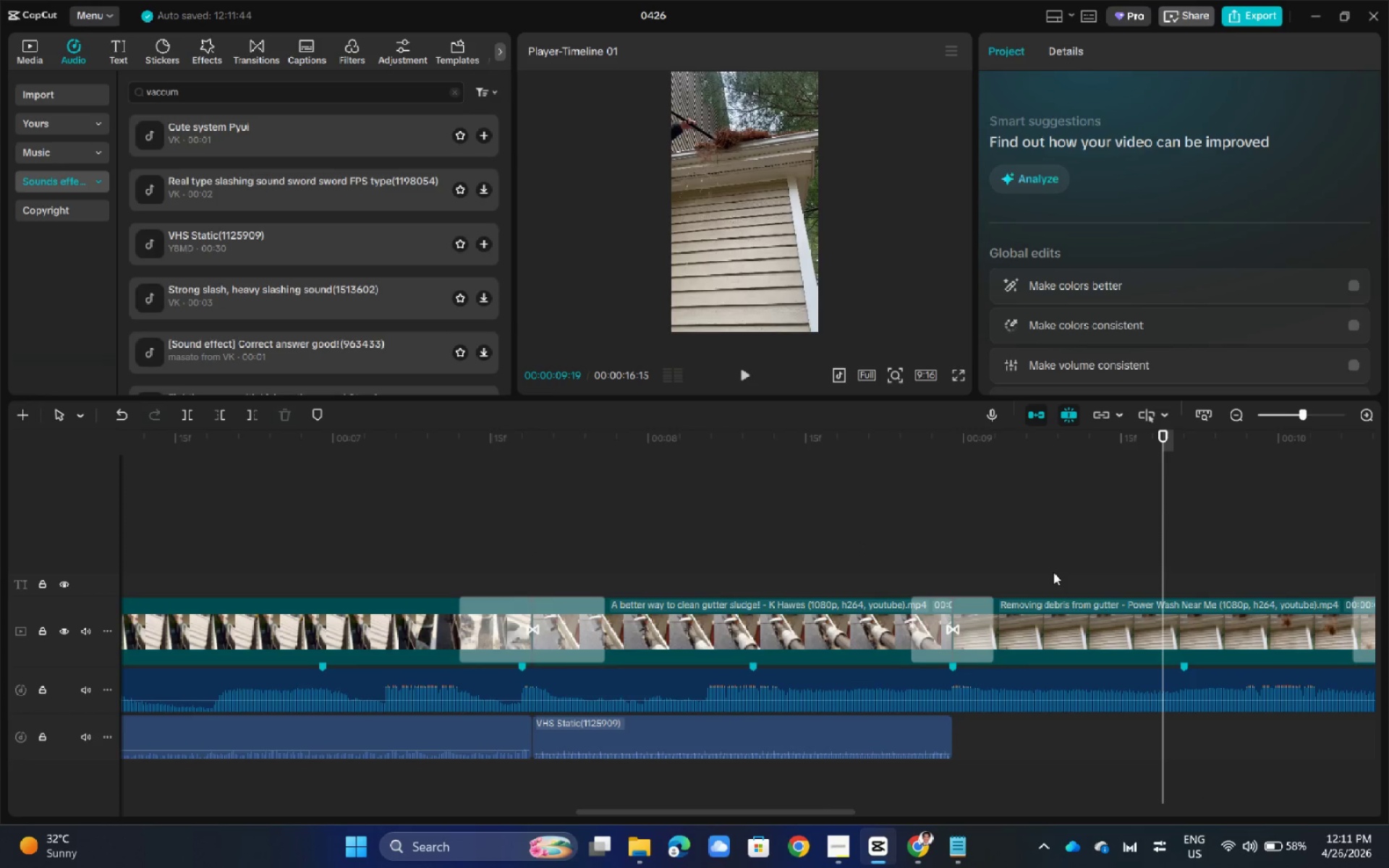 
scroll: coordinate [1053, 572], scroll_direction: down, amount: 4.0
 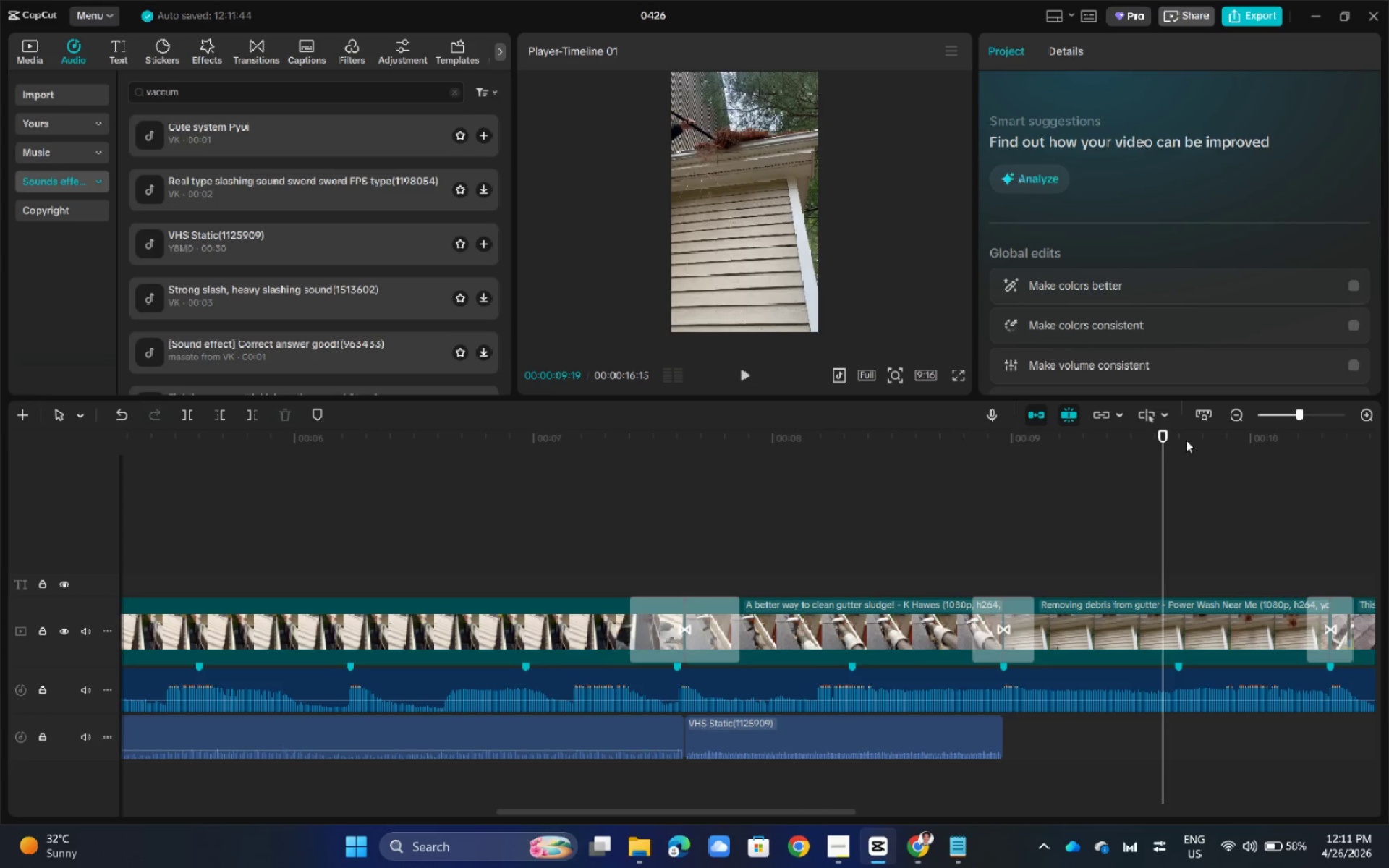 
left_click_drag(start_coordinate=[1158, 433], to_coordinate=[677, 554])
 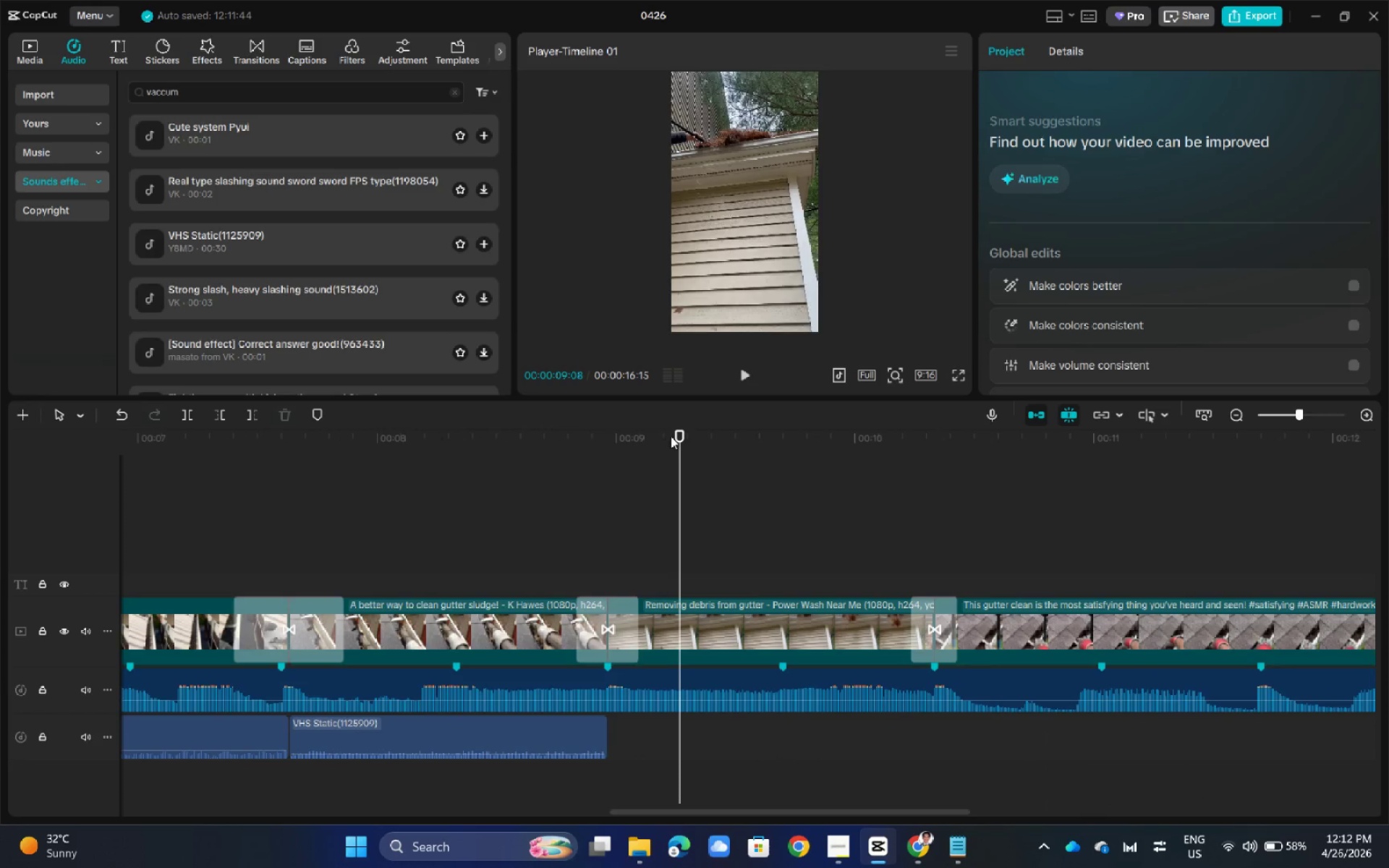 
left_click_drag(start_coordinate=[675, 432], to_coordinate=[611, 457])
 